 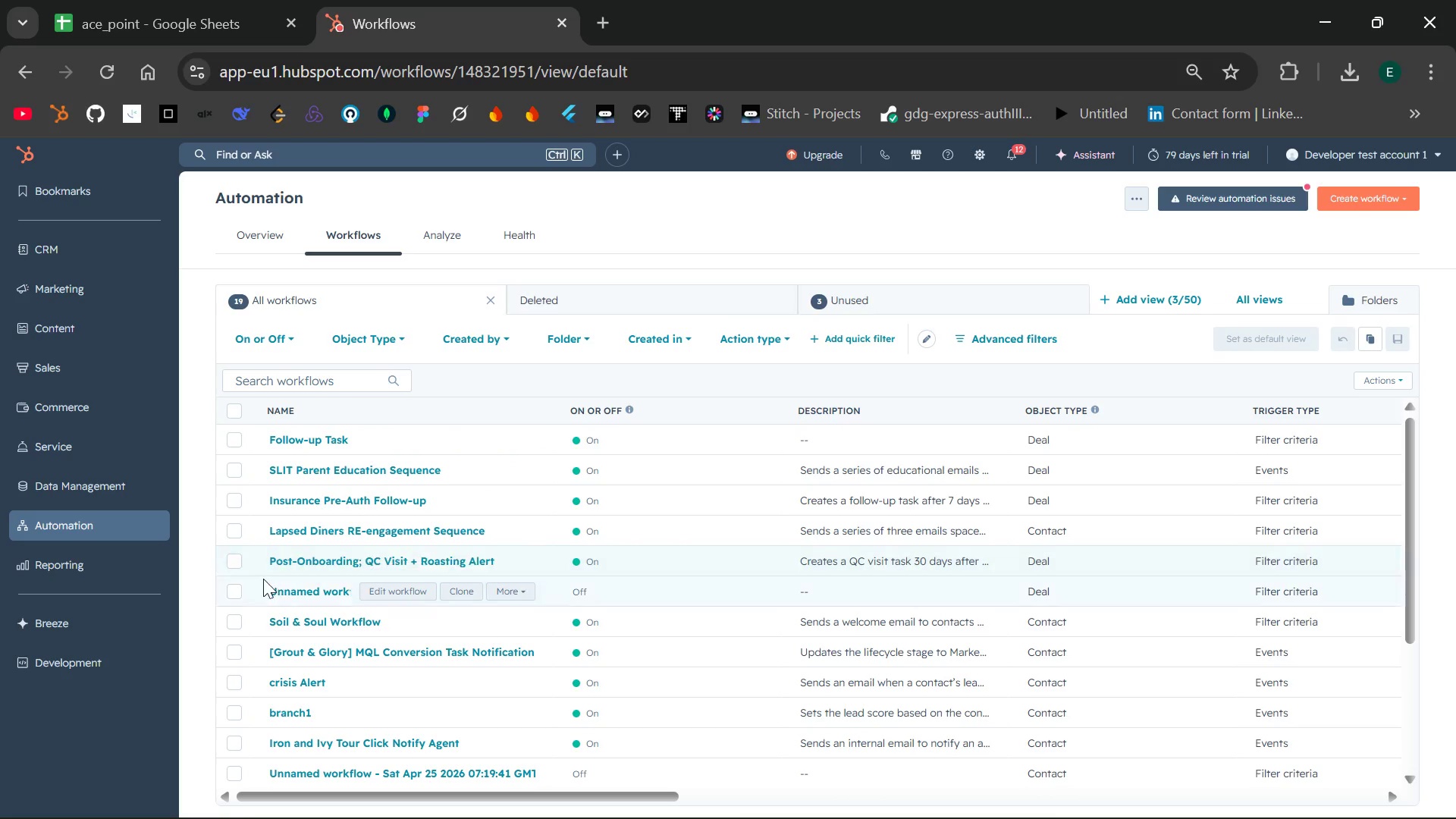 
mouse_move([249, 581])
 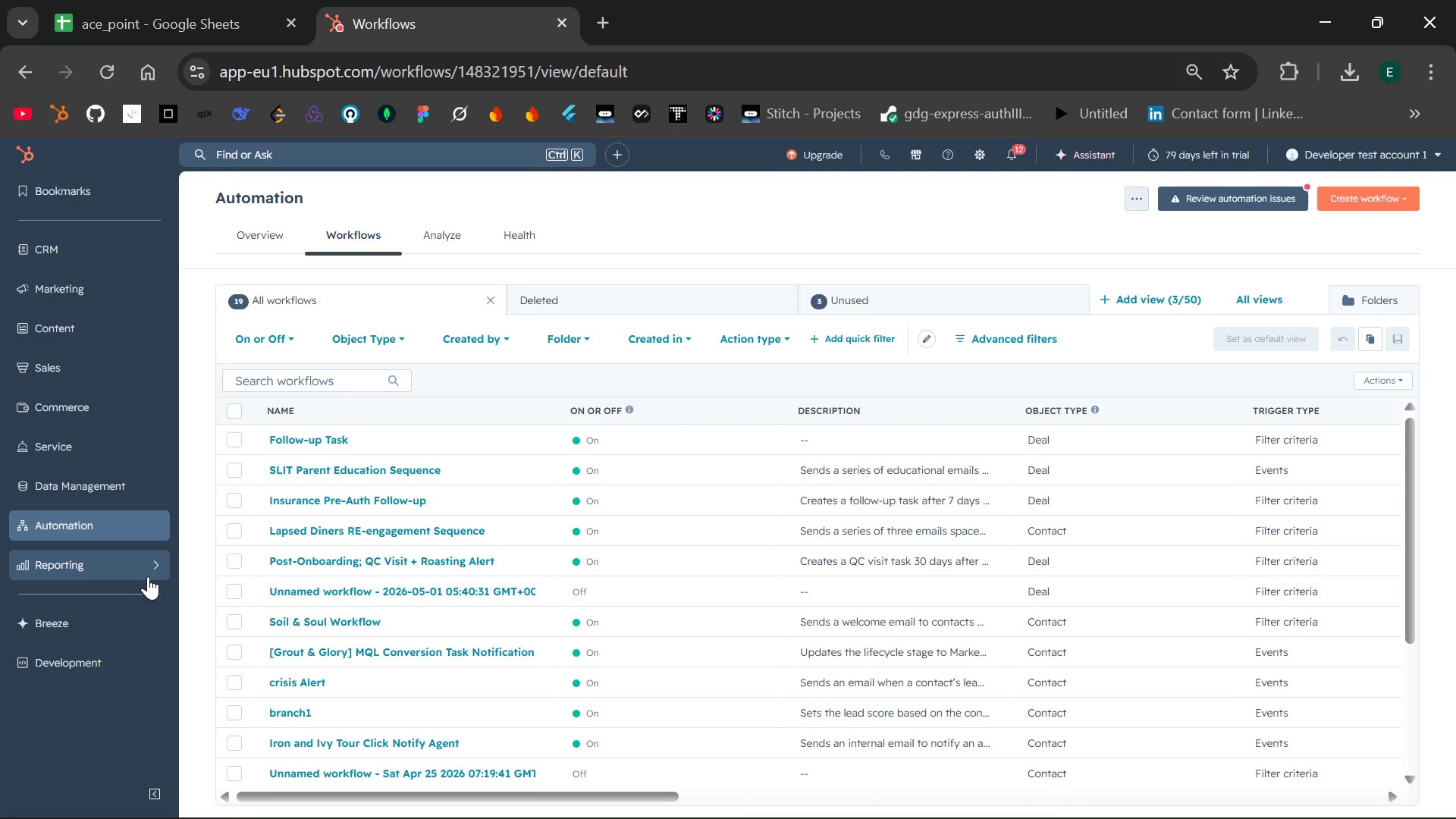 
left_click([149, 573])
 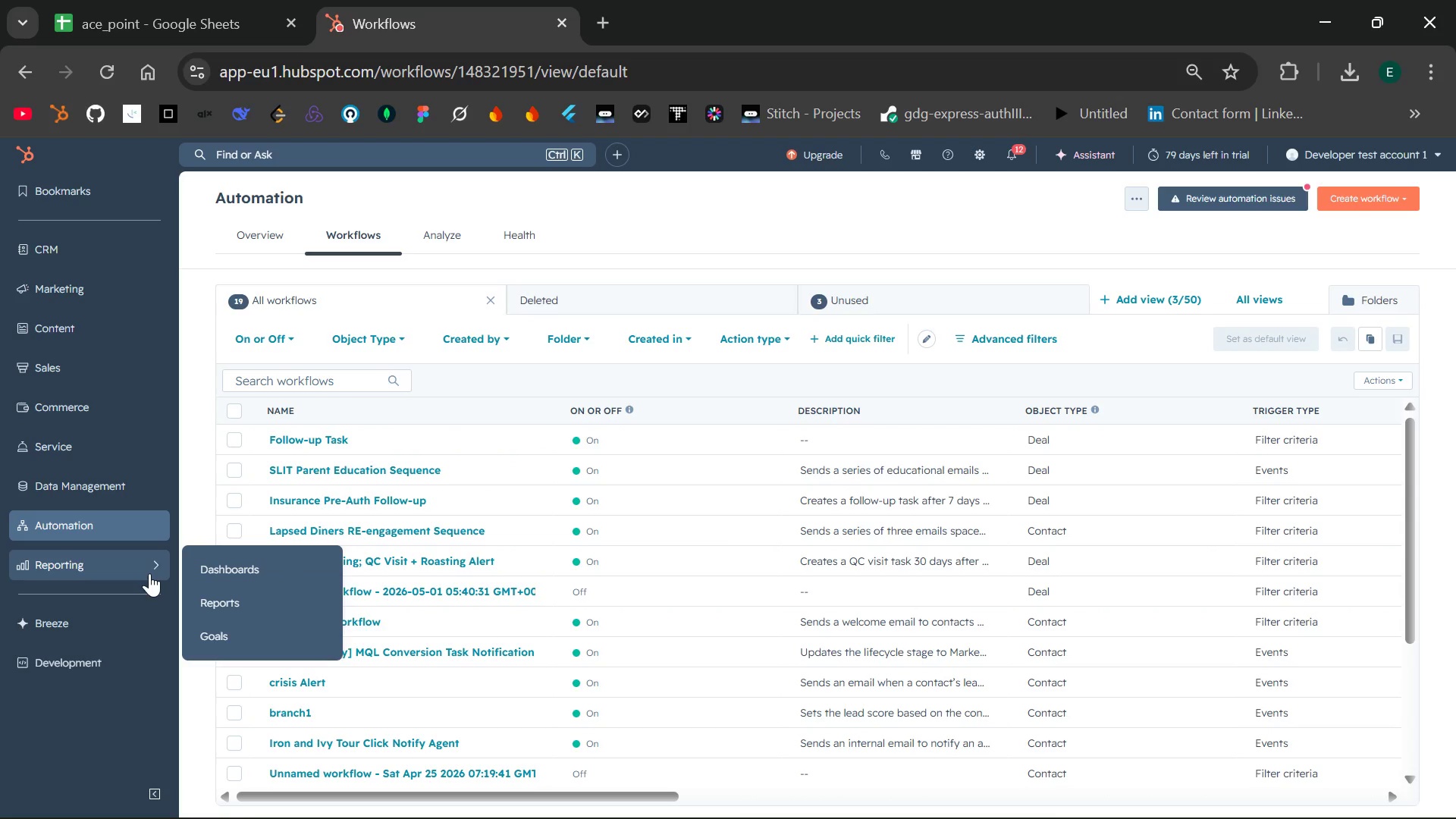 
left_click([200, 597])
 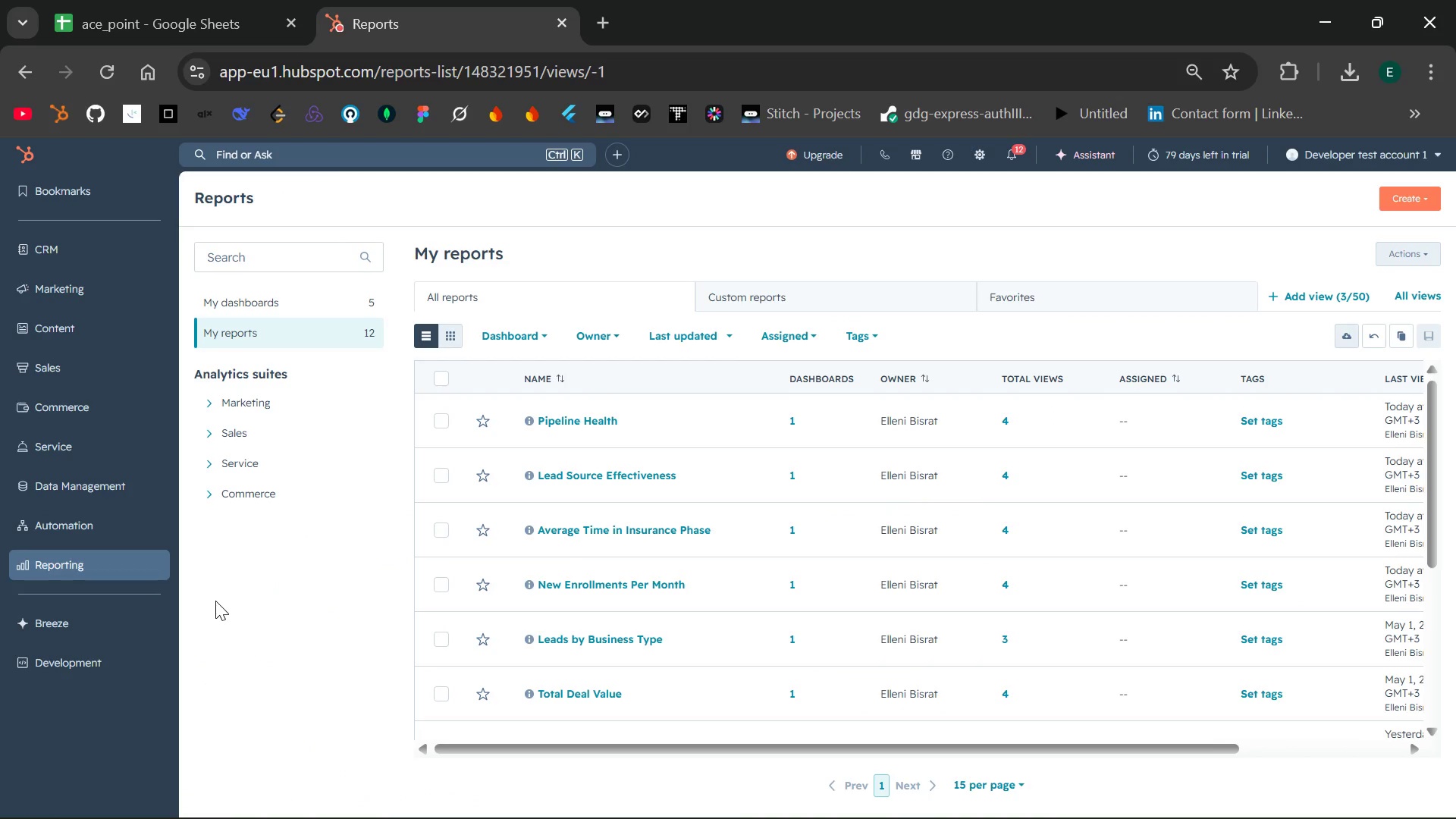 
wait(12.8)
 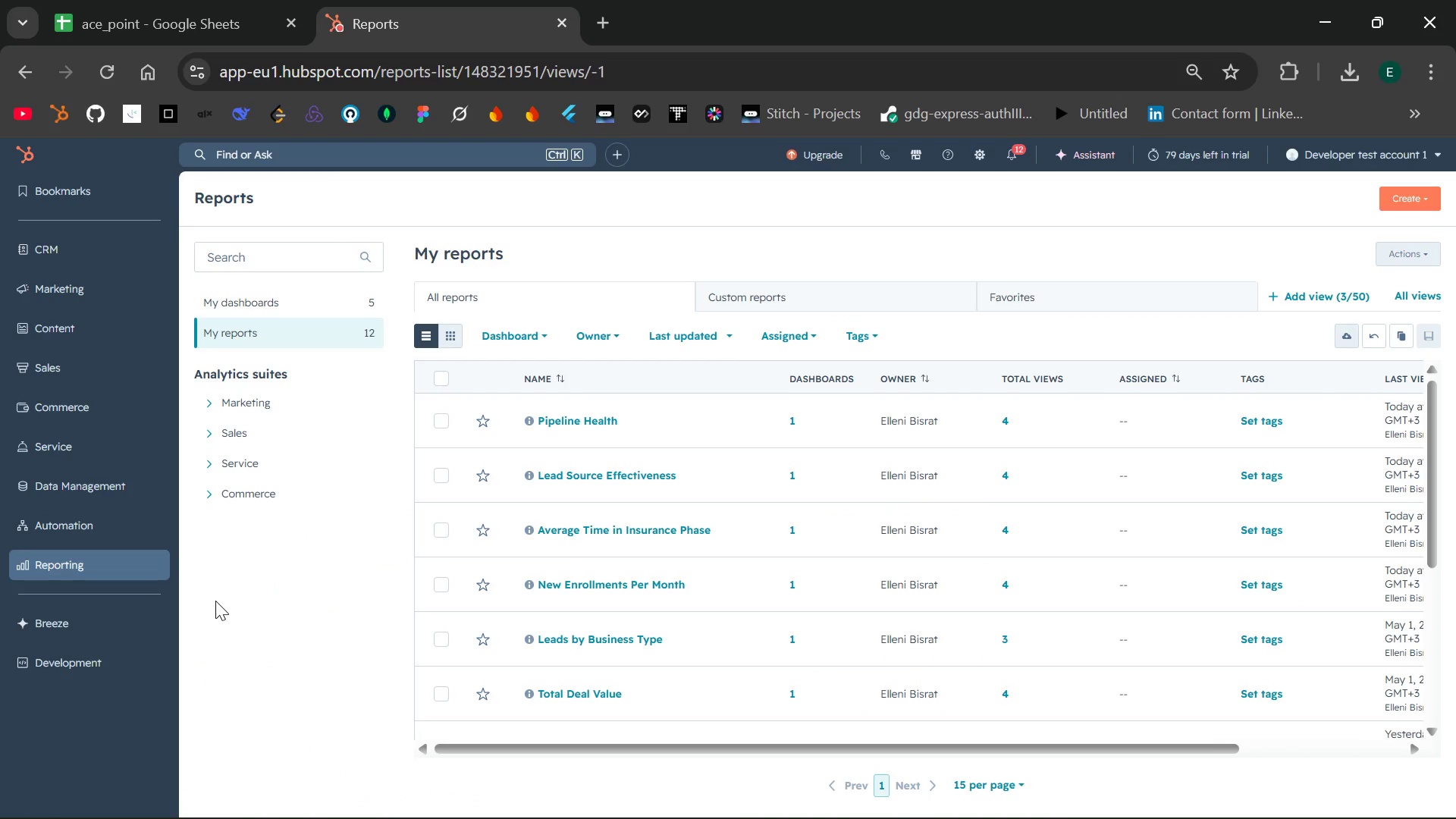 
left_click([152, 568])
 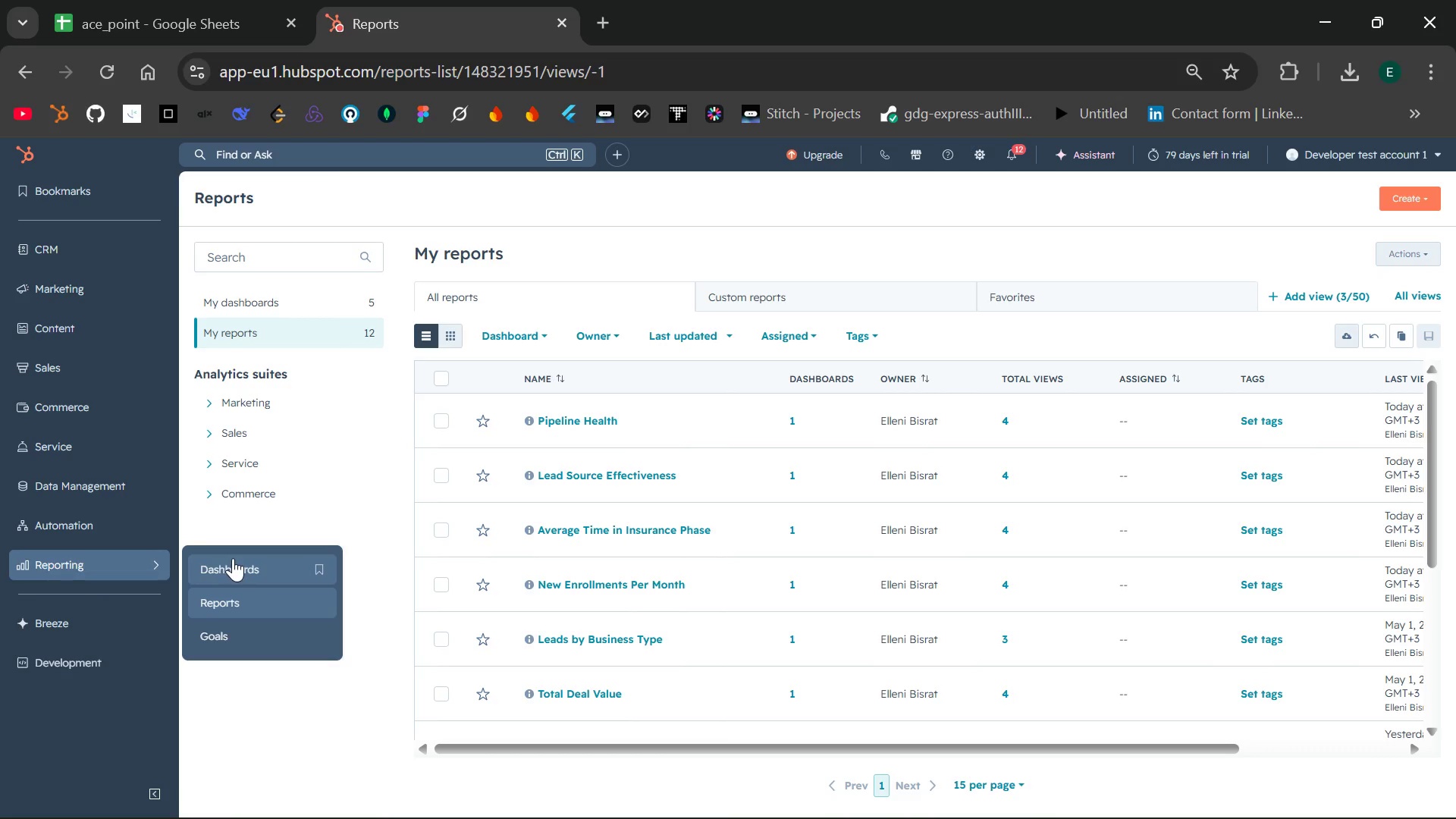 
left_click([234, 558])
 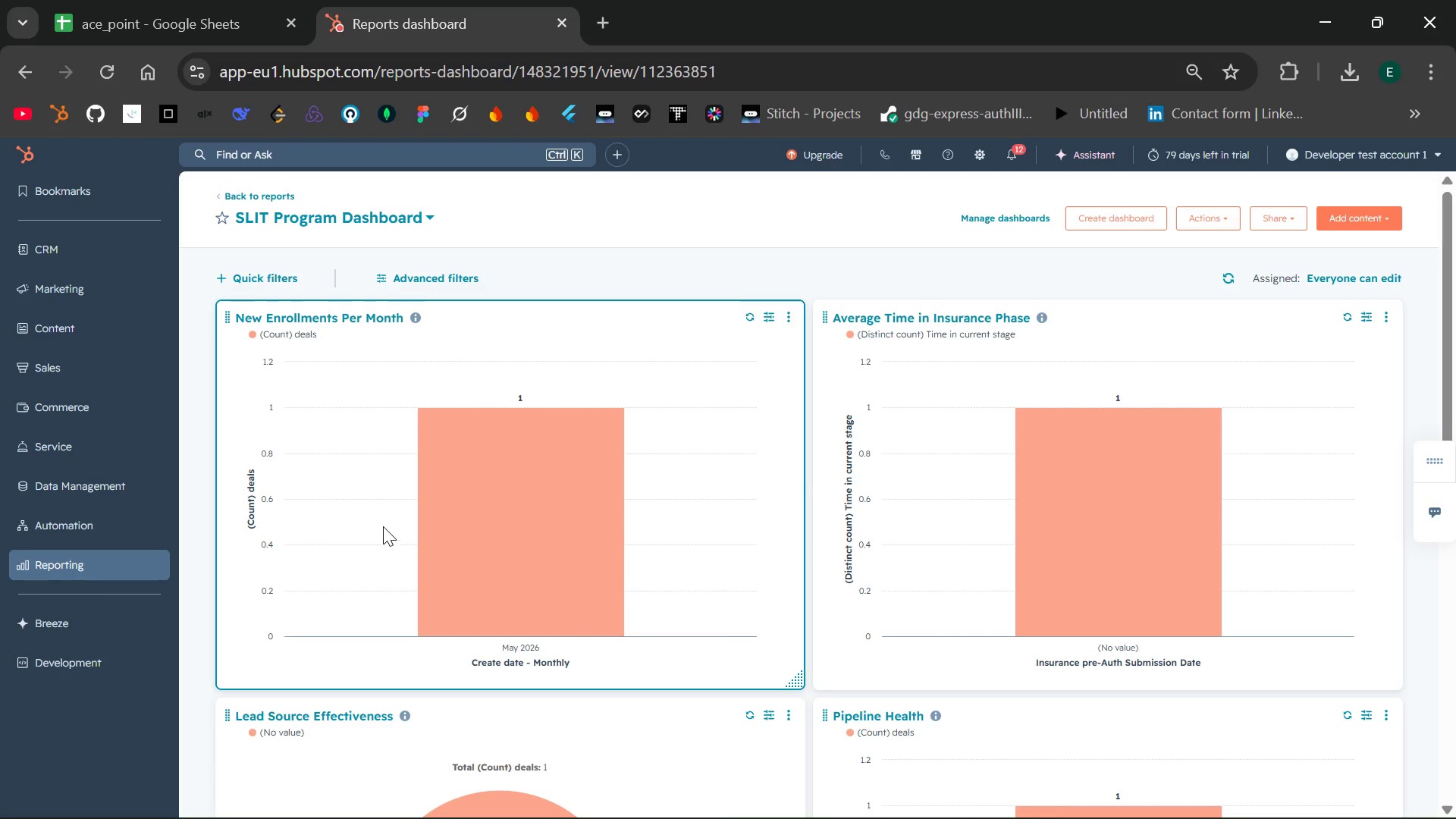 
wait(13.06)
 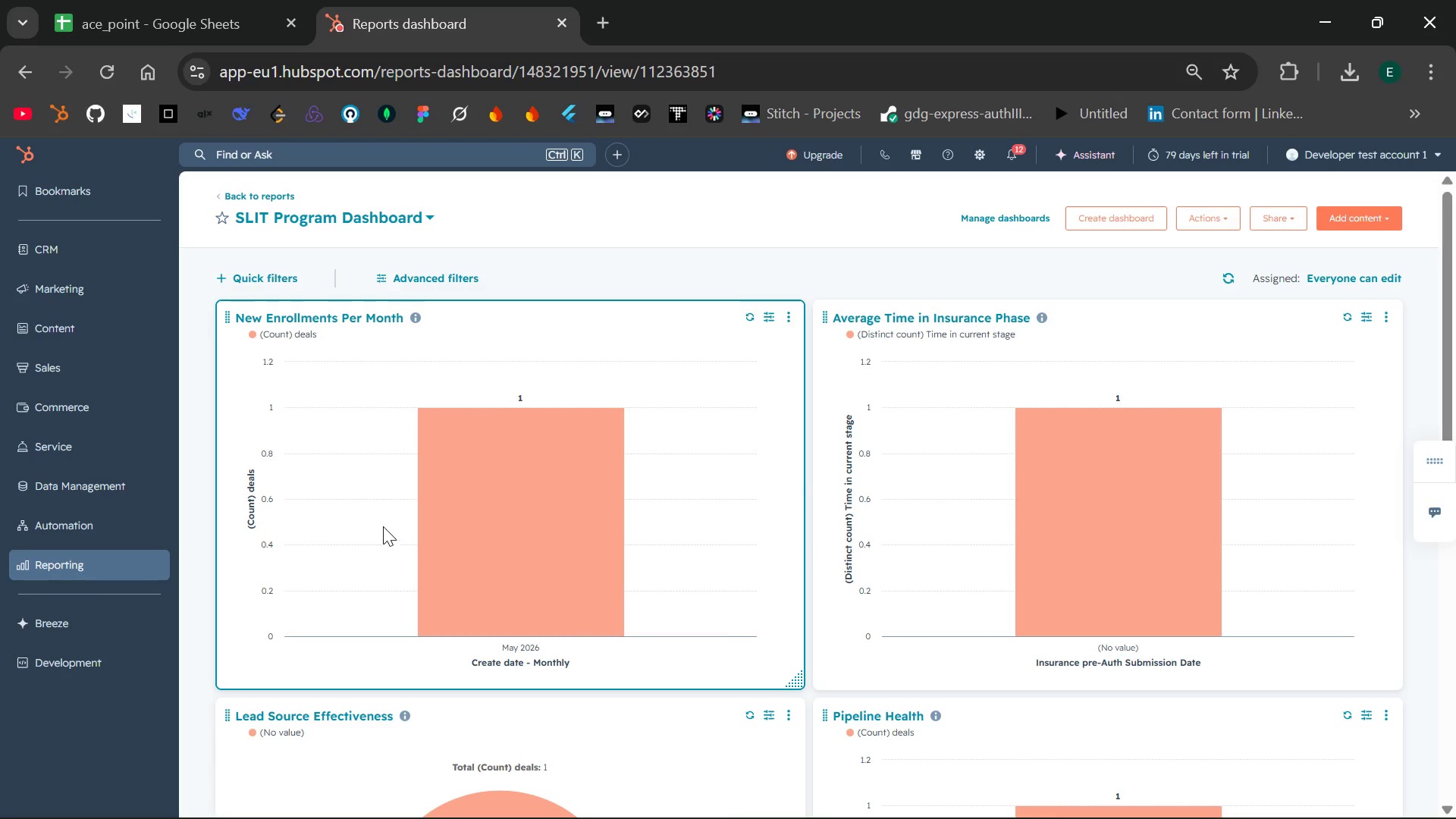 
left_click([1119, 221])
 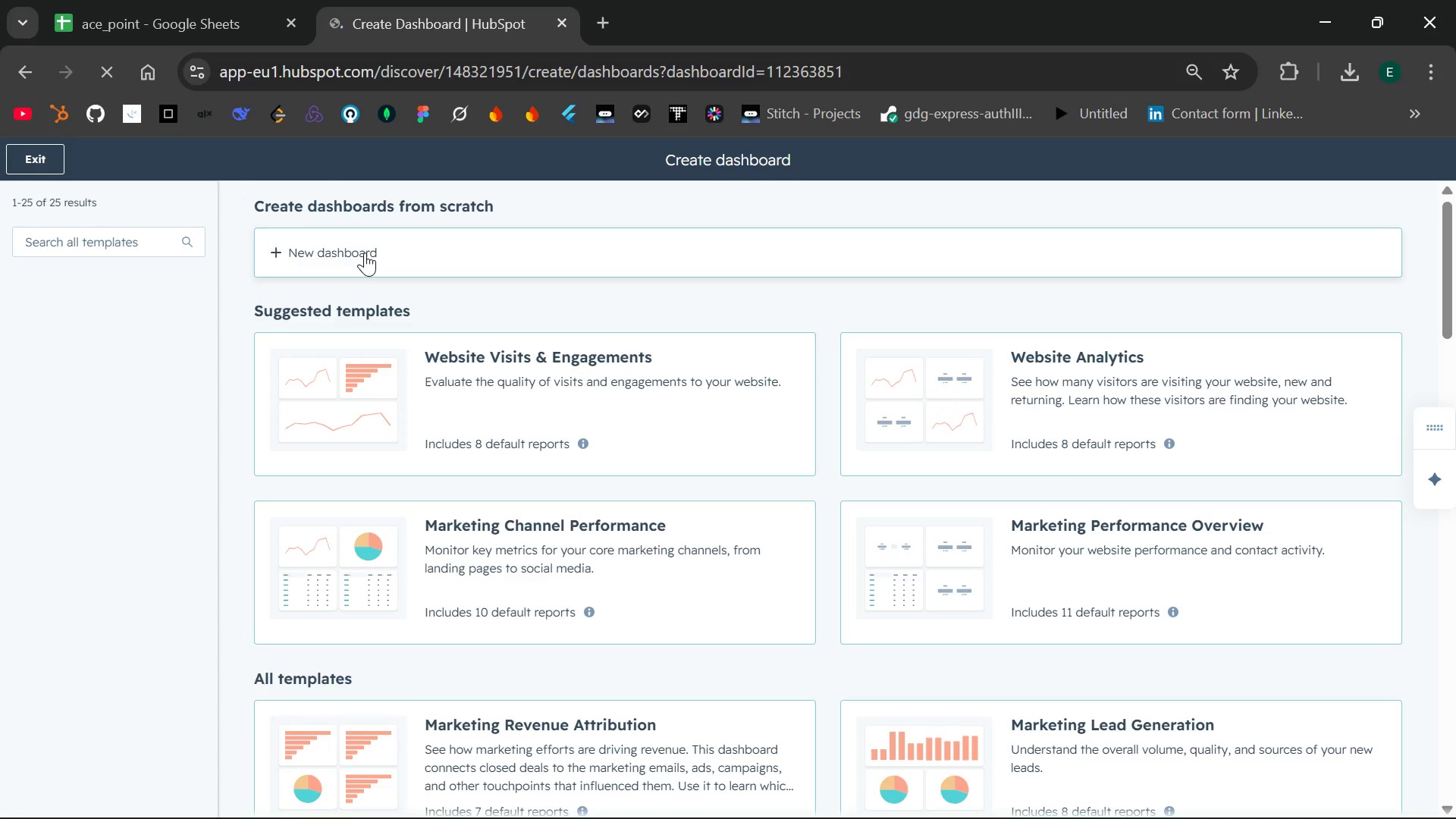 
wait(7.34)
 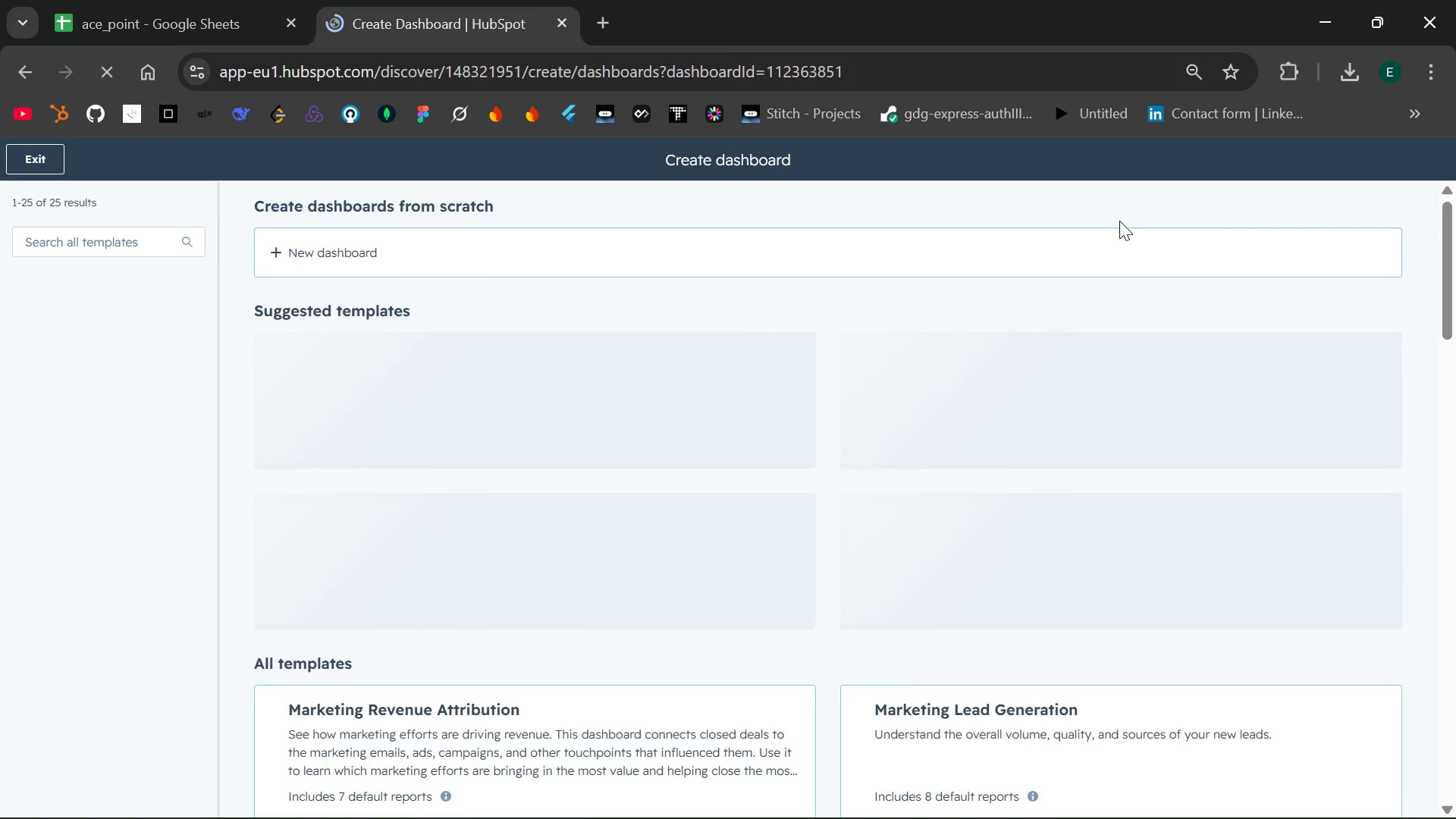 
left_click([363, 253])
 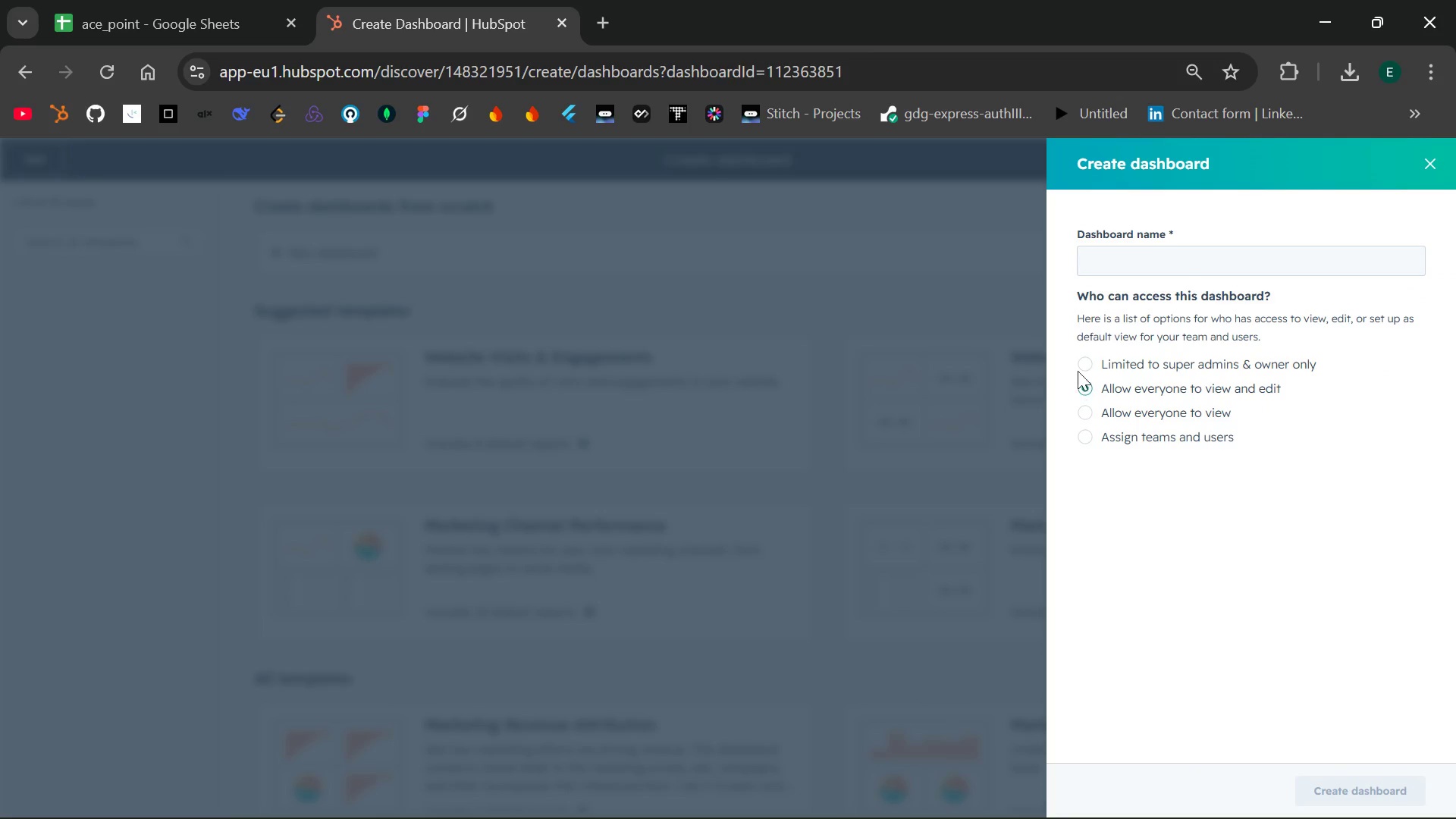 
wait(5.36)
 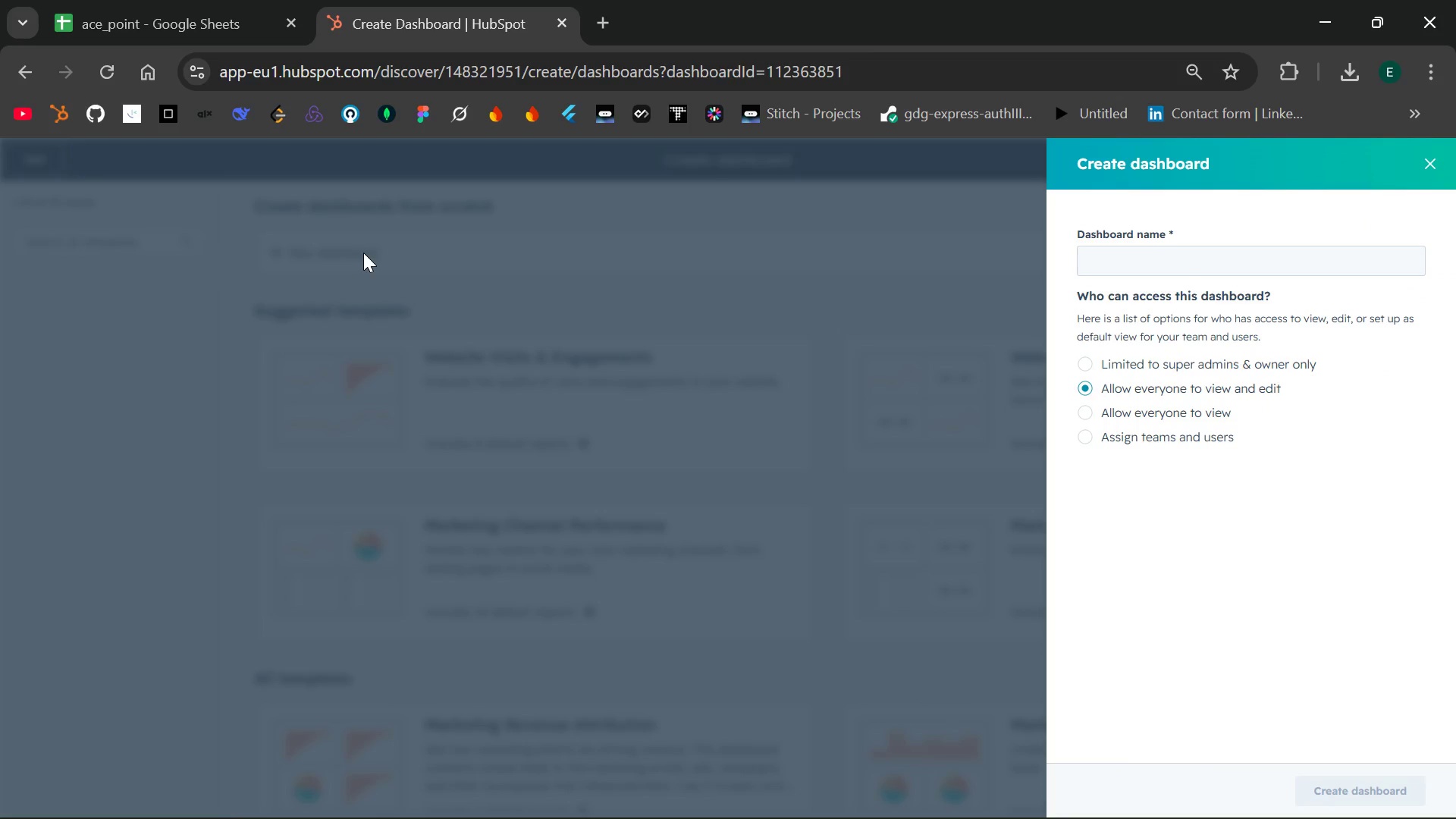 
left_click([1127, 261])
 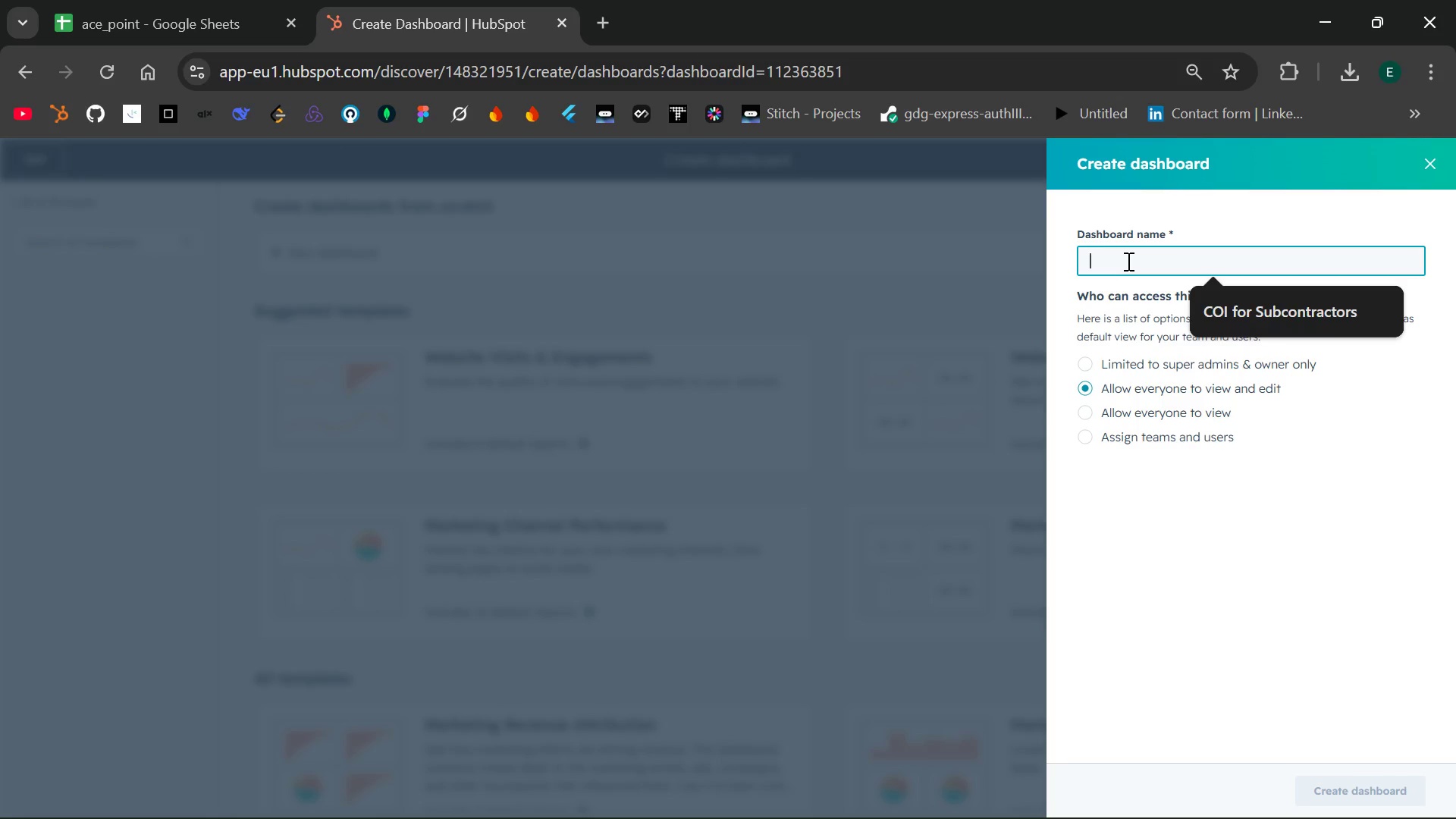 
wait(7.0)
 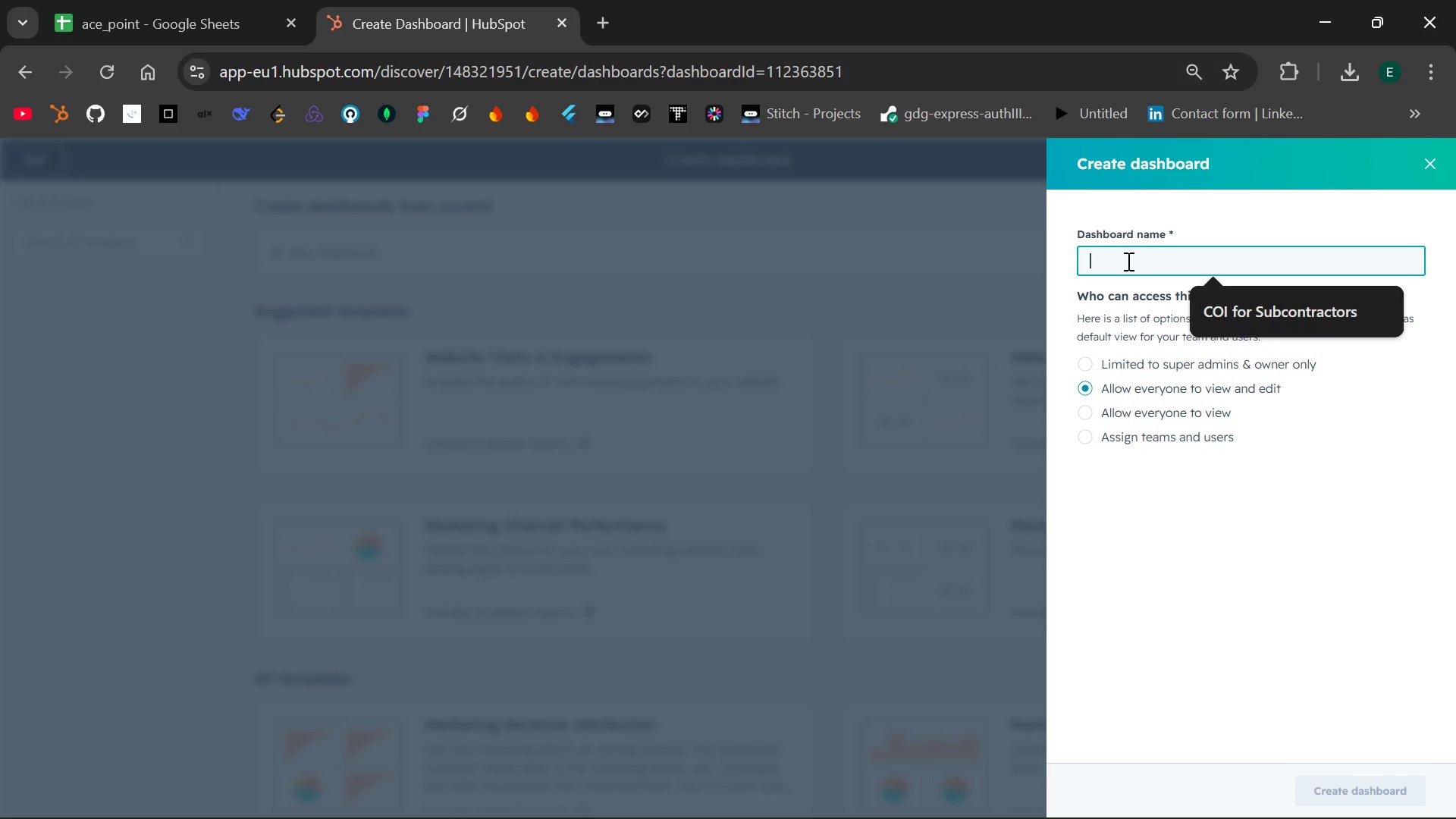 
type(Ace Point B@B )
key(Backspace)
key(Backspace)
key(Backspace)
type(2B Sales)
 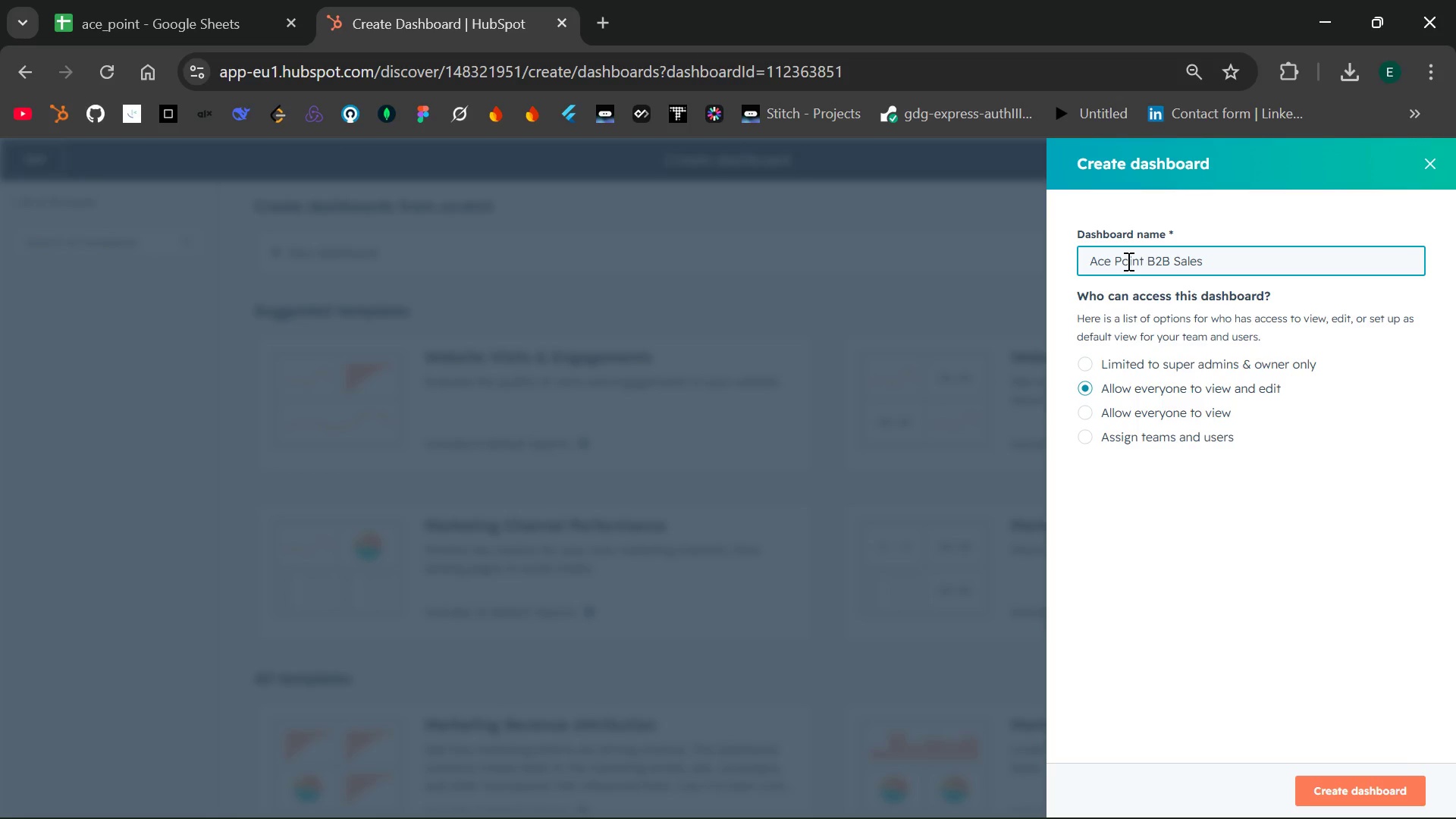 
left_click([1348, 792])
 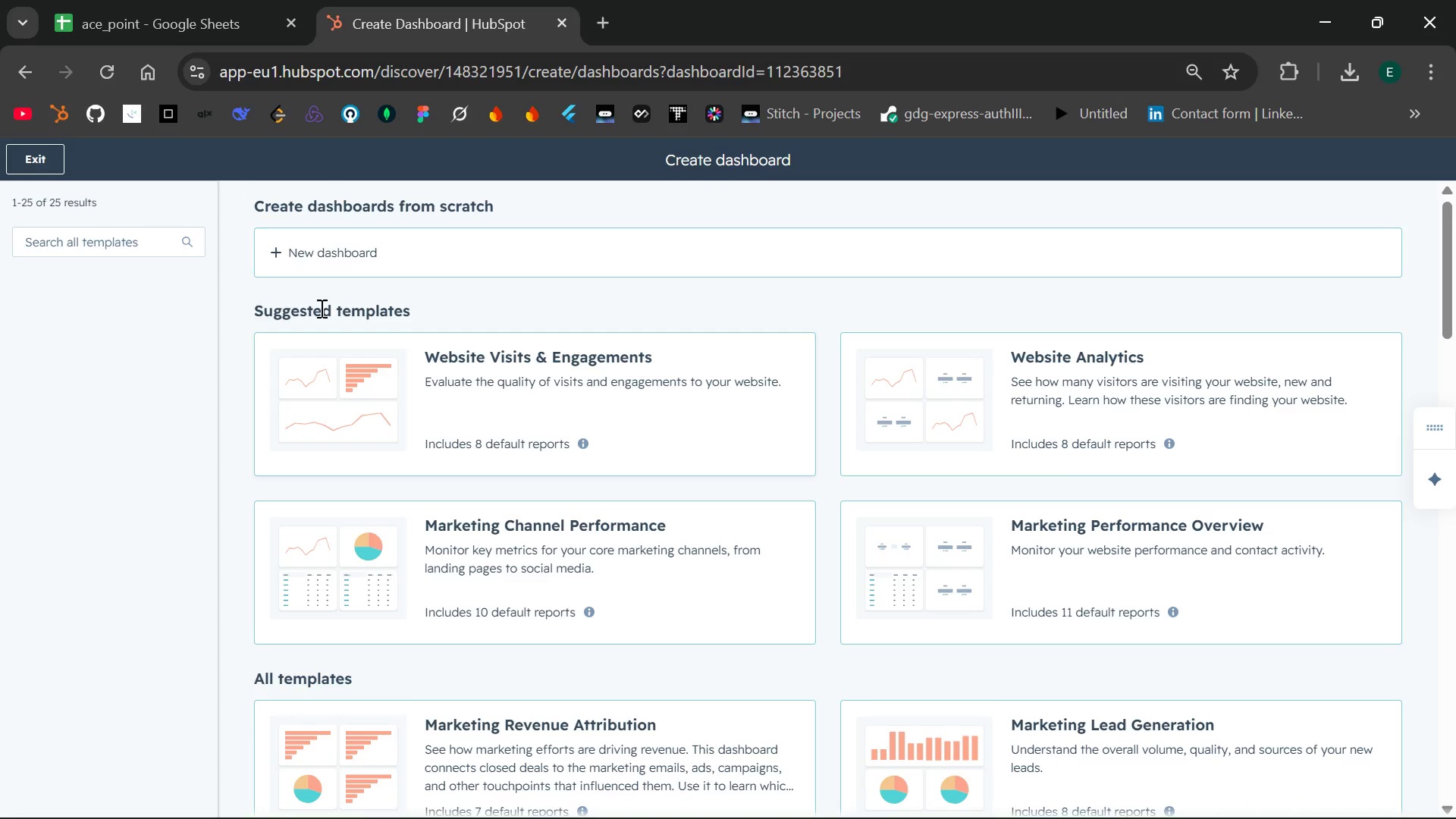 
wait(7.34)
 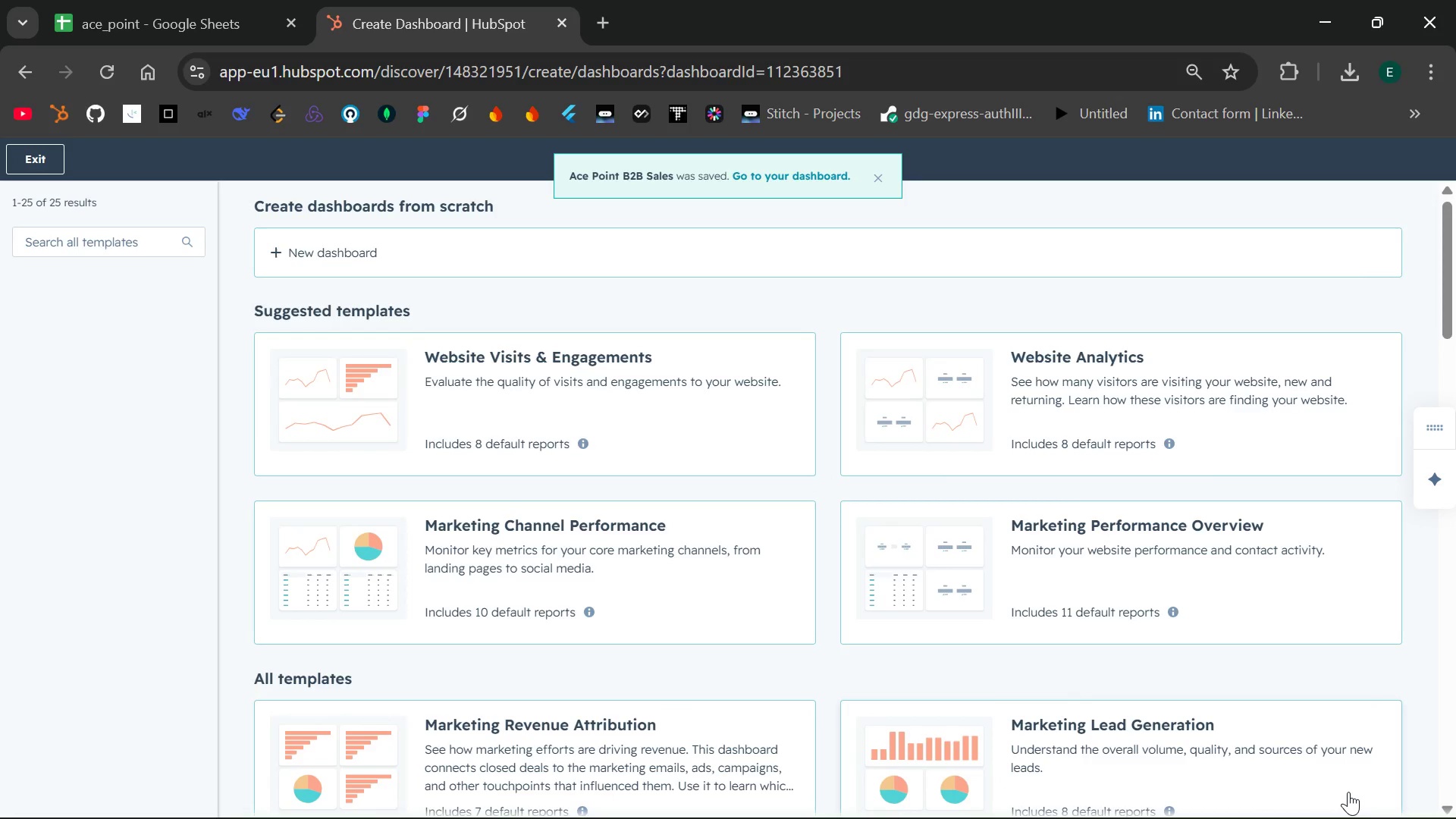 
left_click([47, 157])
 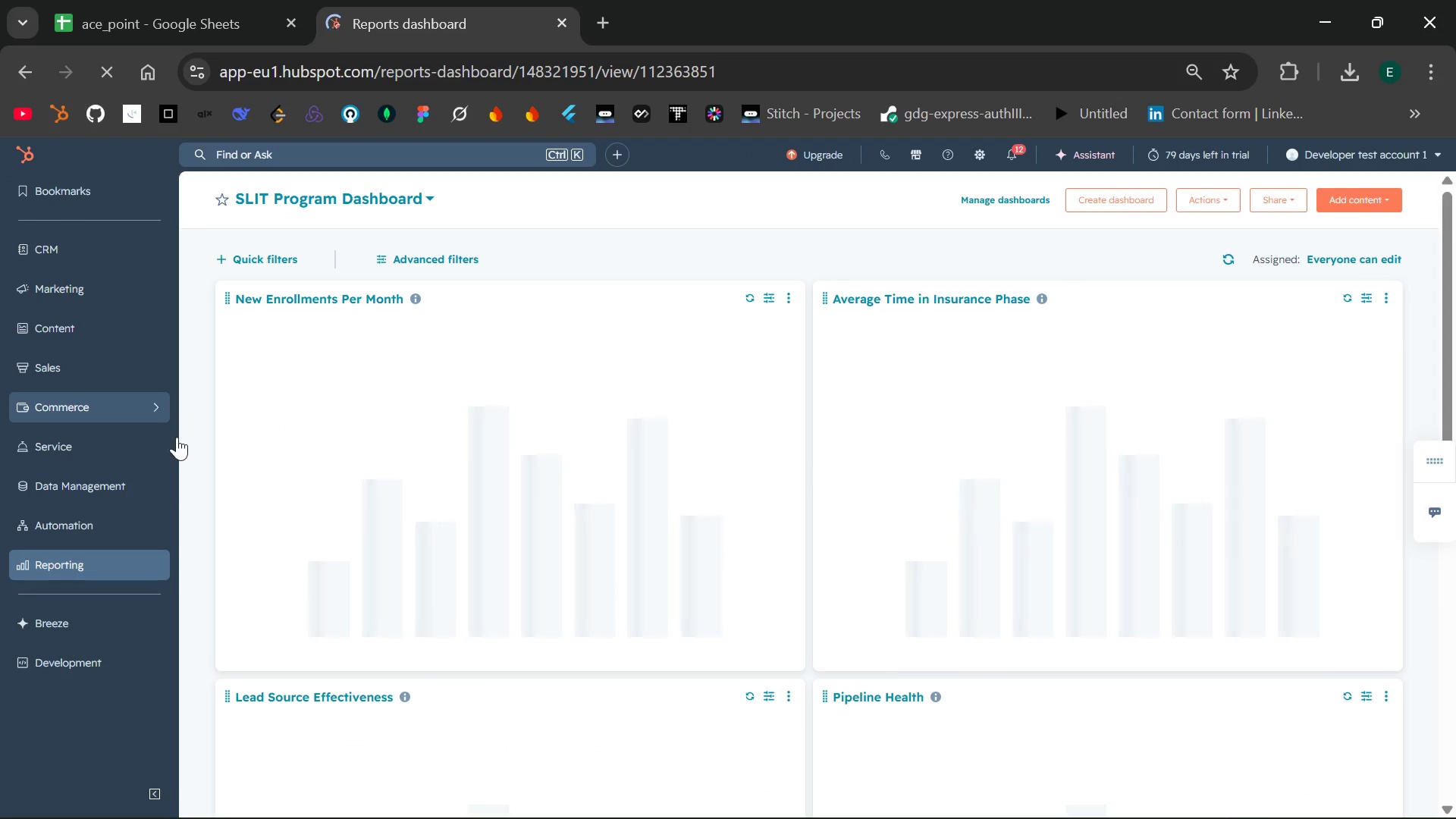 
wait(6.95)
 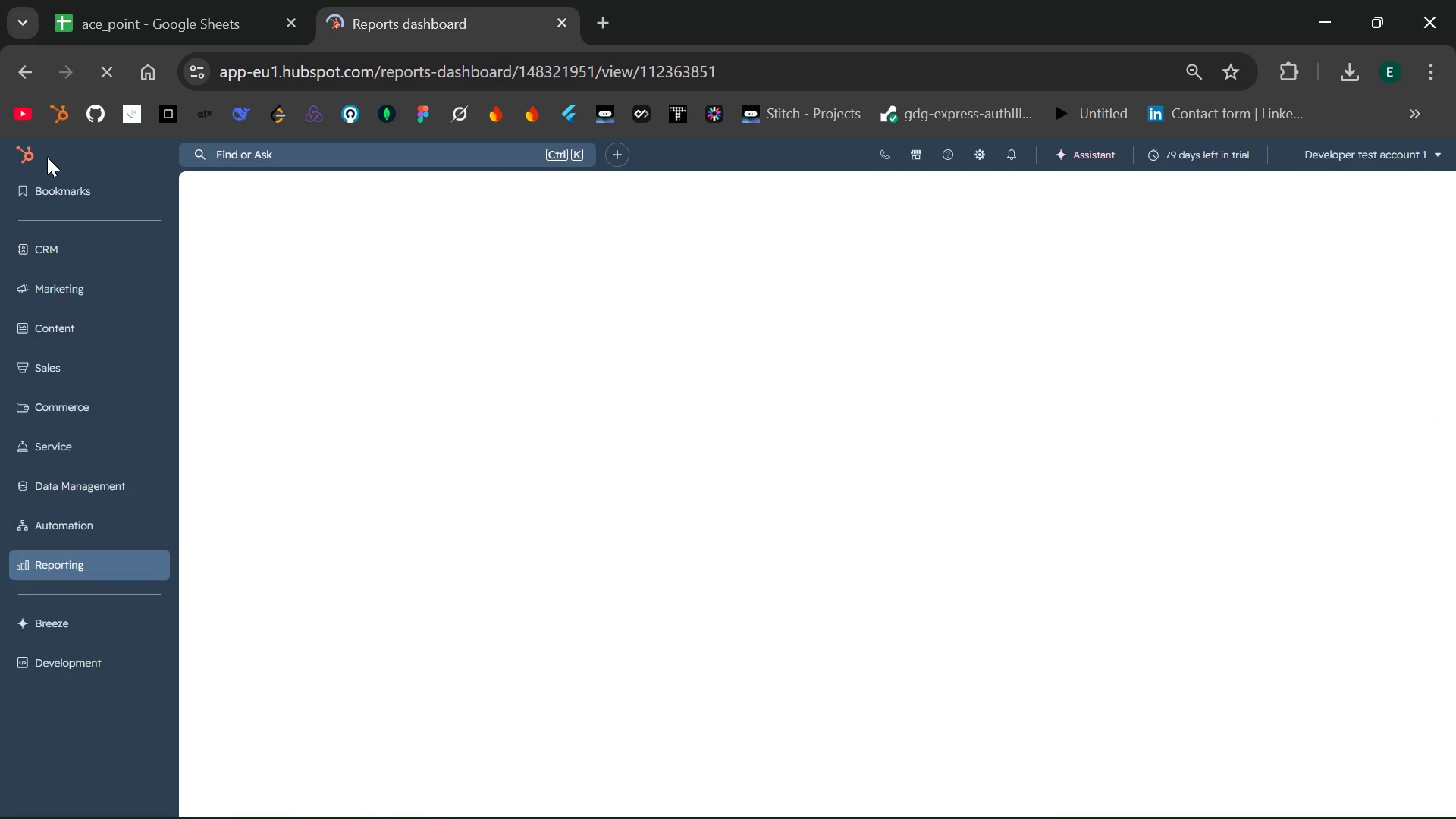 
left_click([162, 566])
 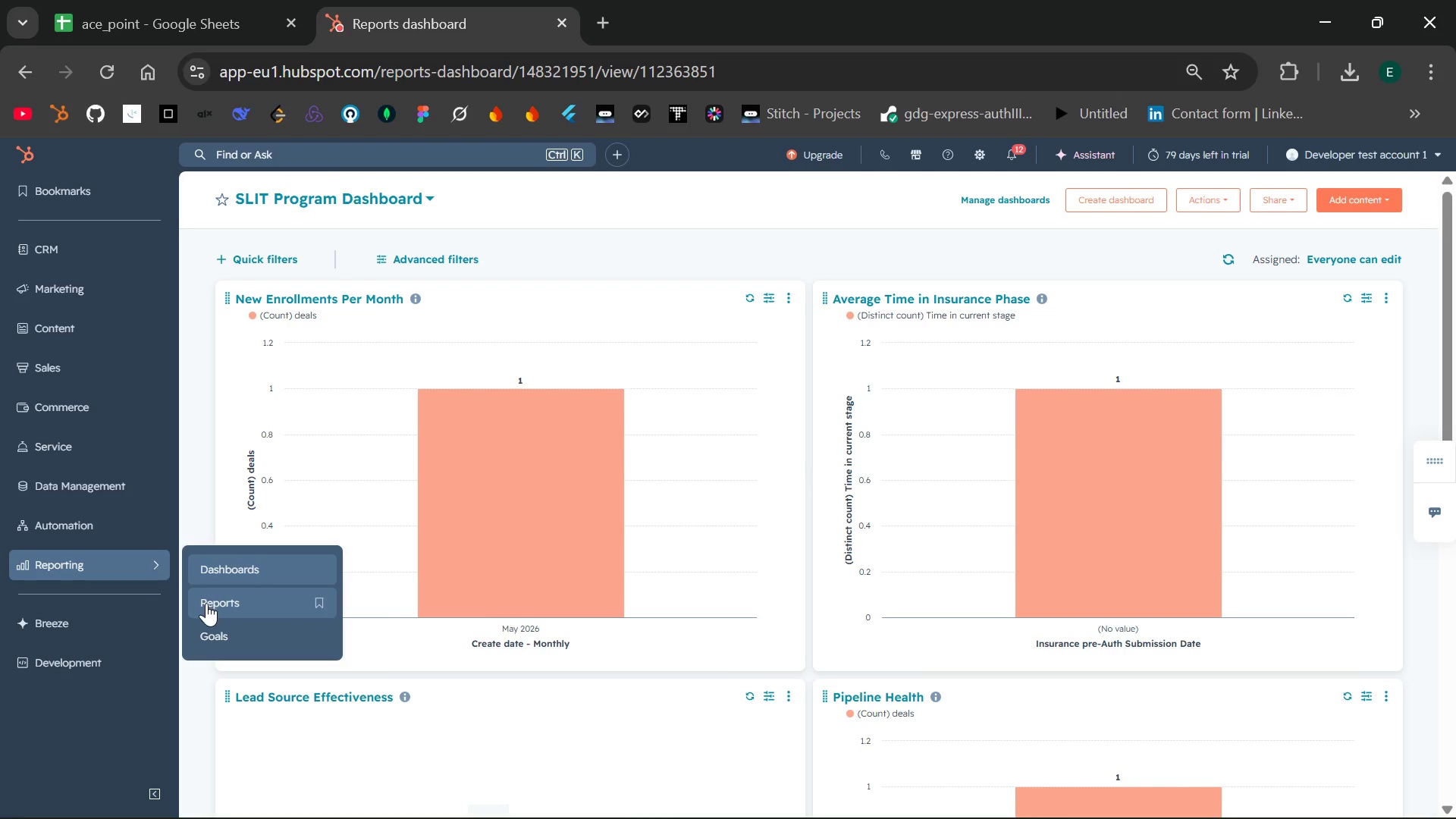 
left_click([208, 603])
 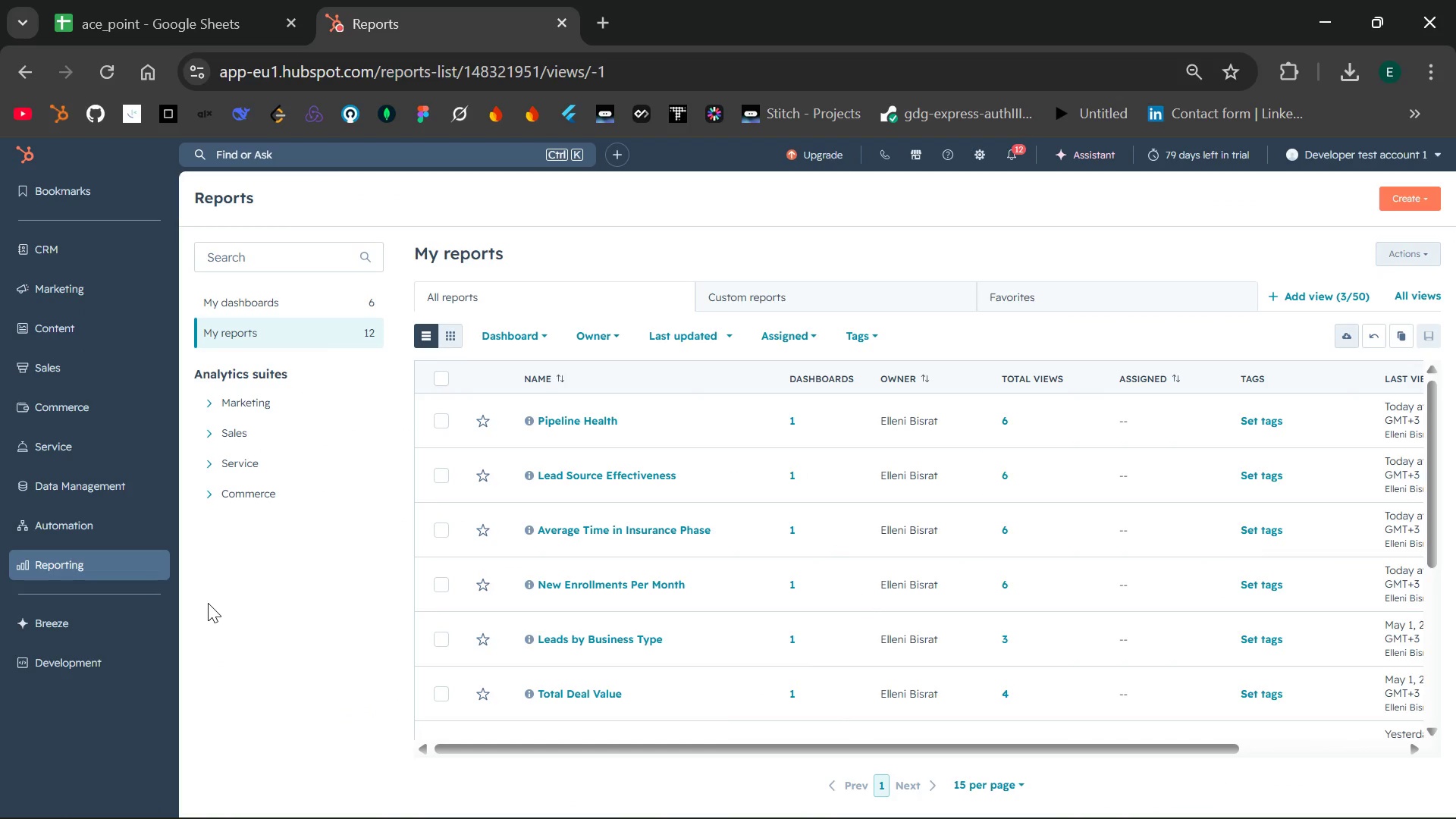 
wait(21.38)
 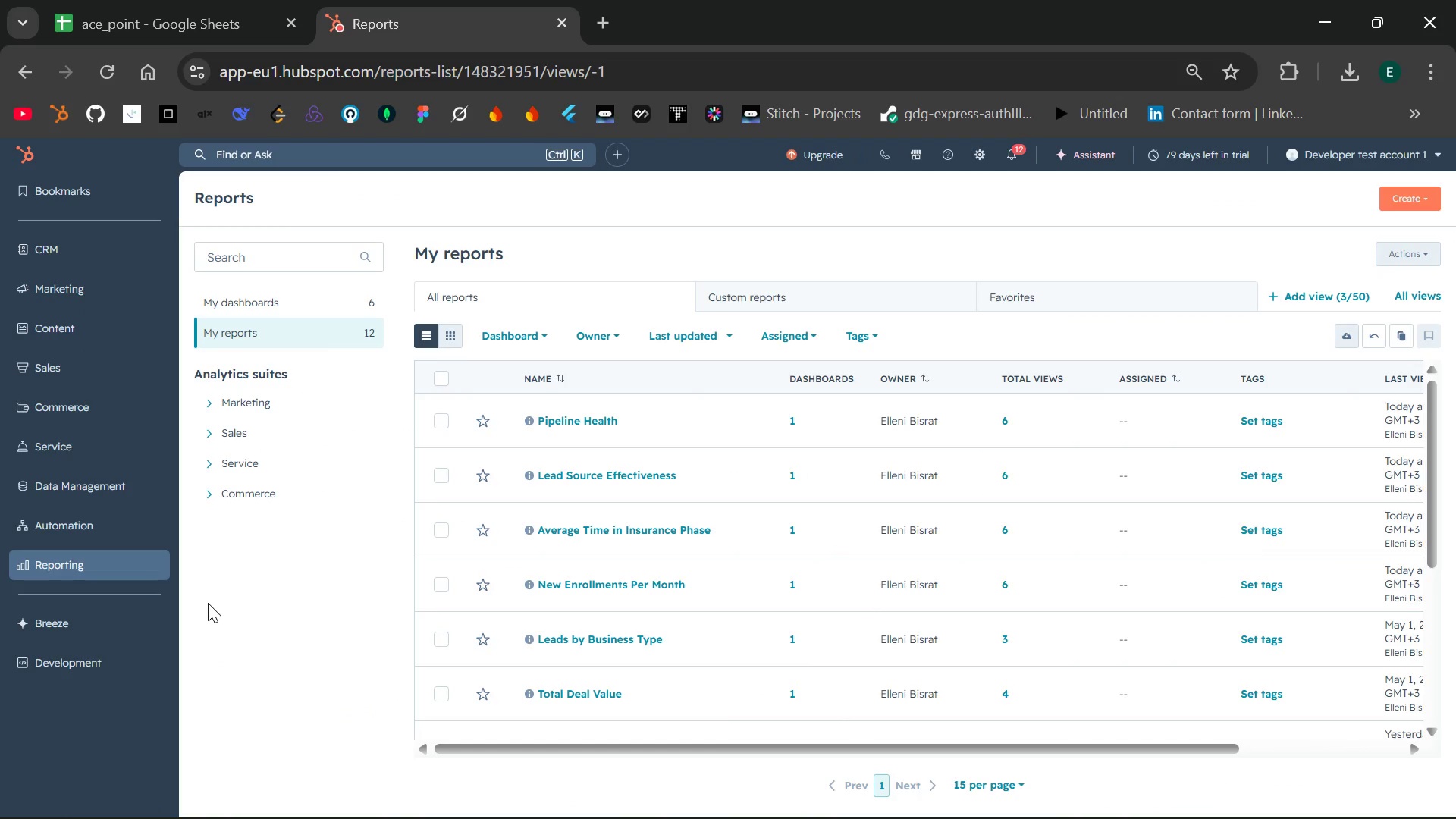 
left_click([1404, 201])
 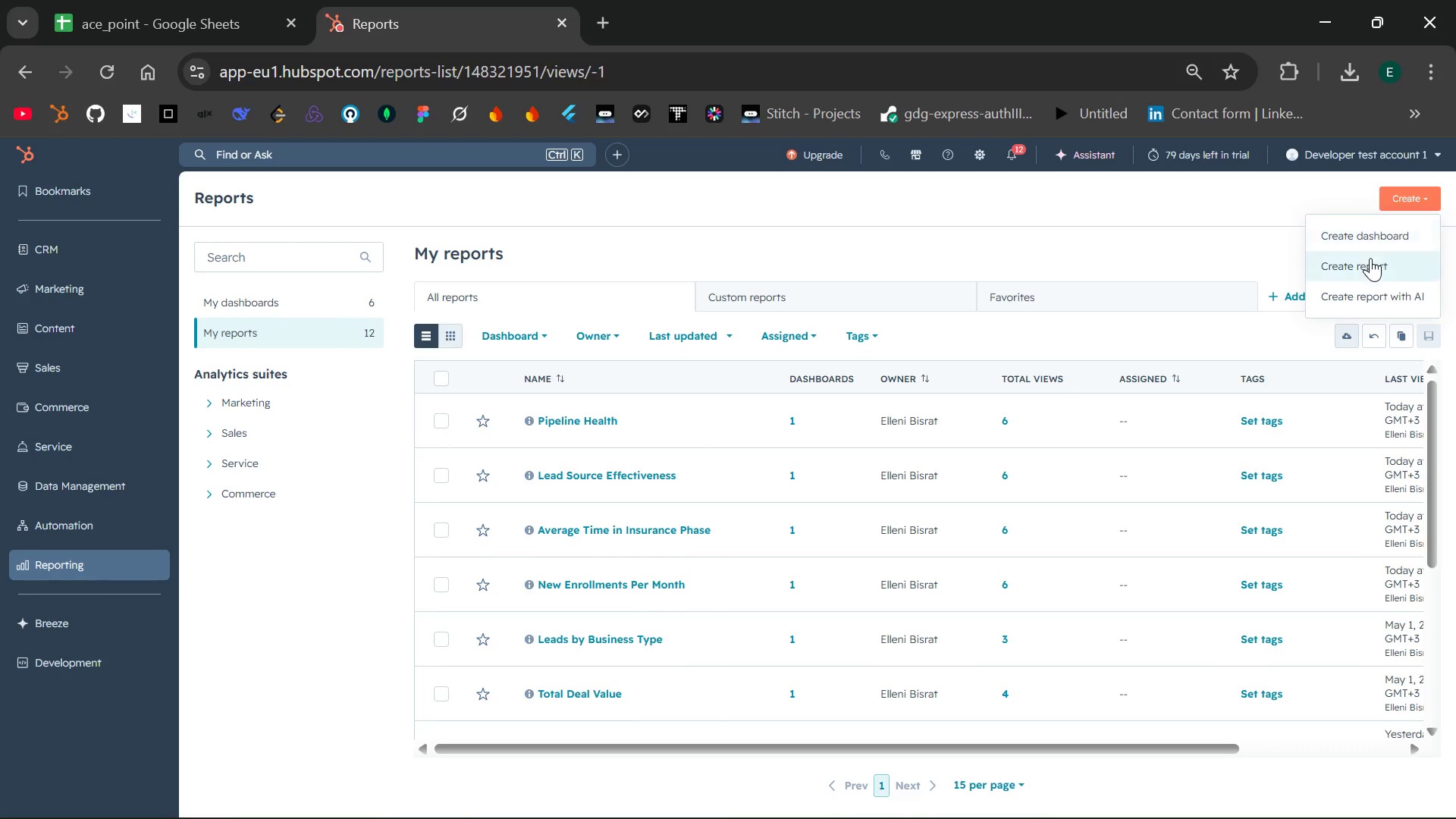 
left_click([1370, 258])
 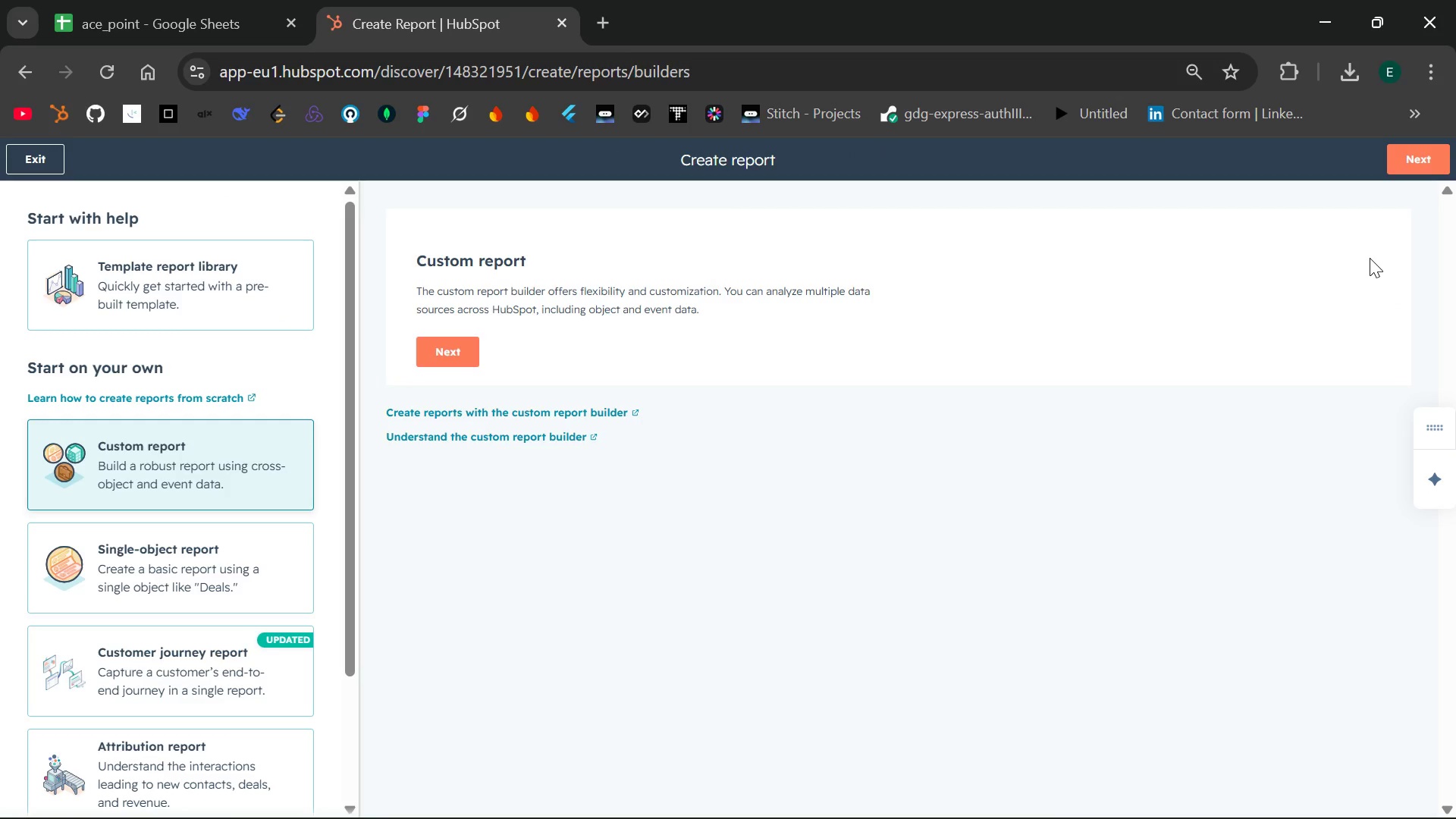 
wait(11.72)
 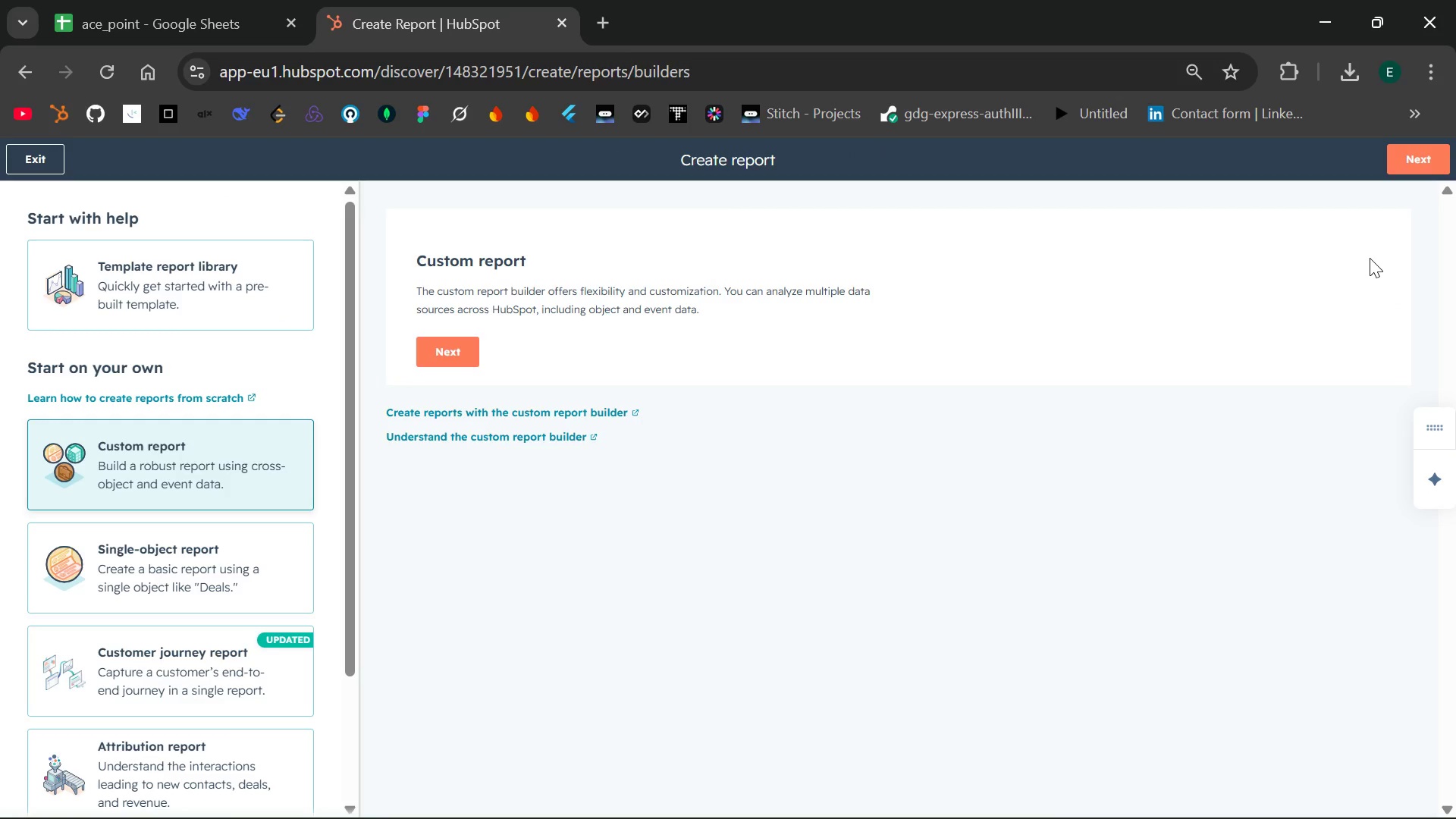 
left_click([1395, 164])
 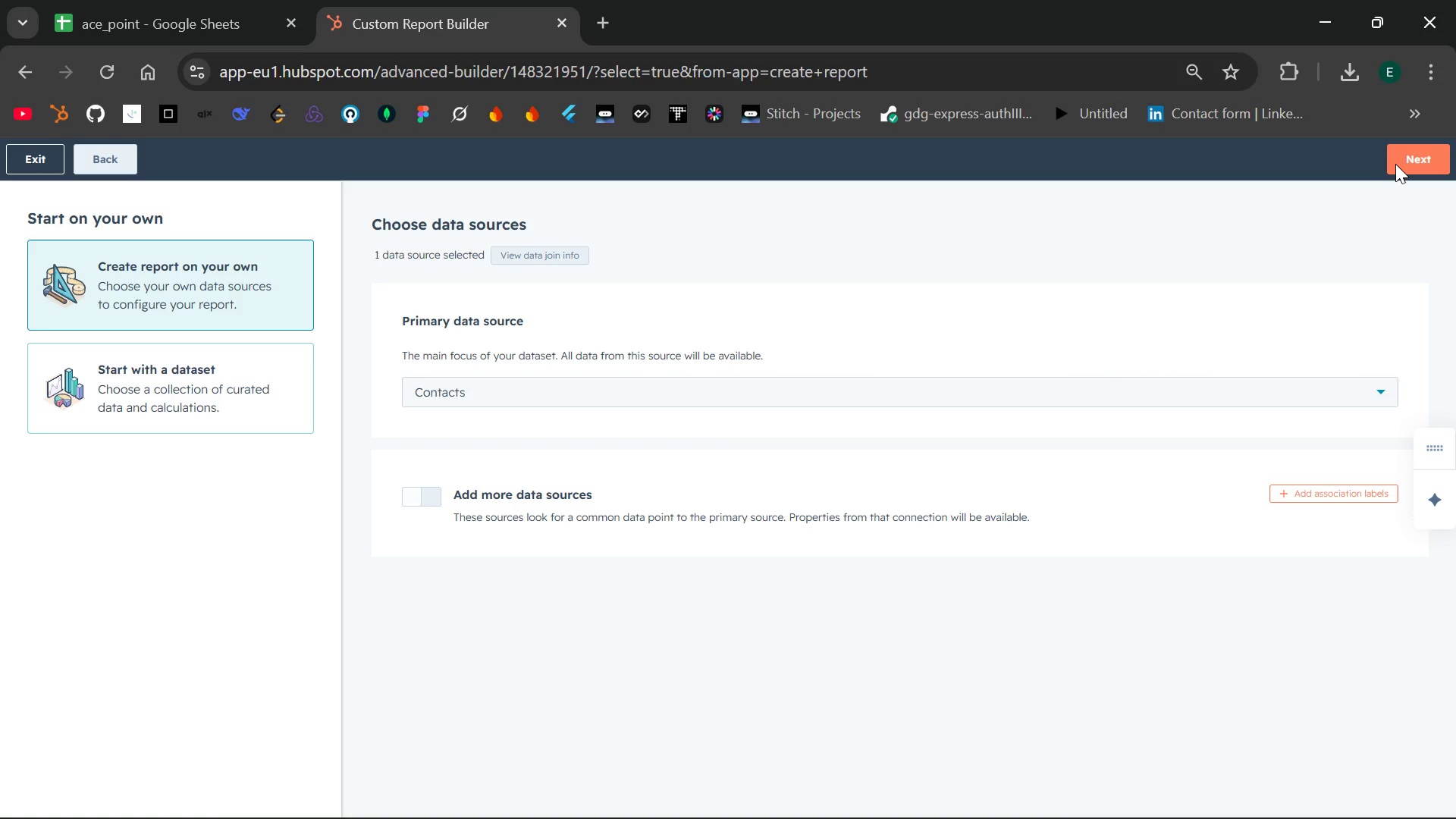 
wait(12.03)
 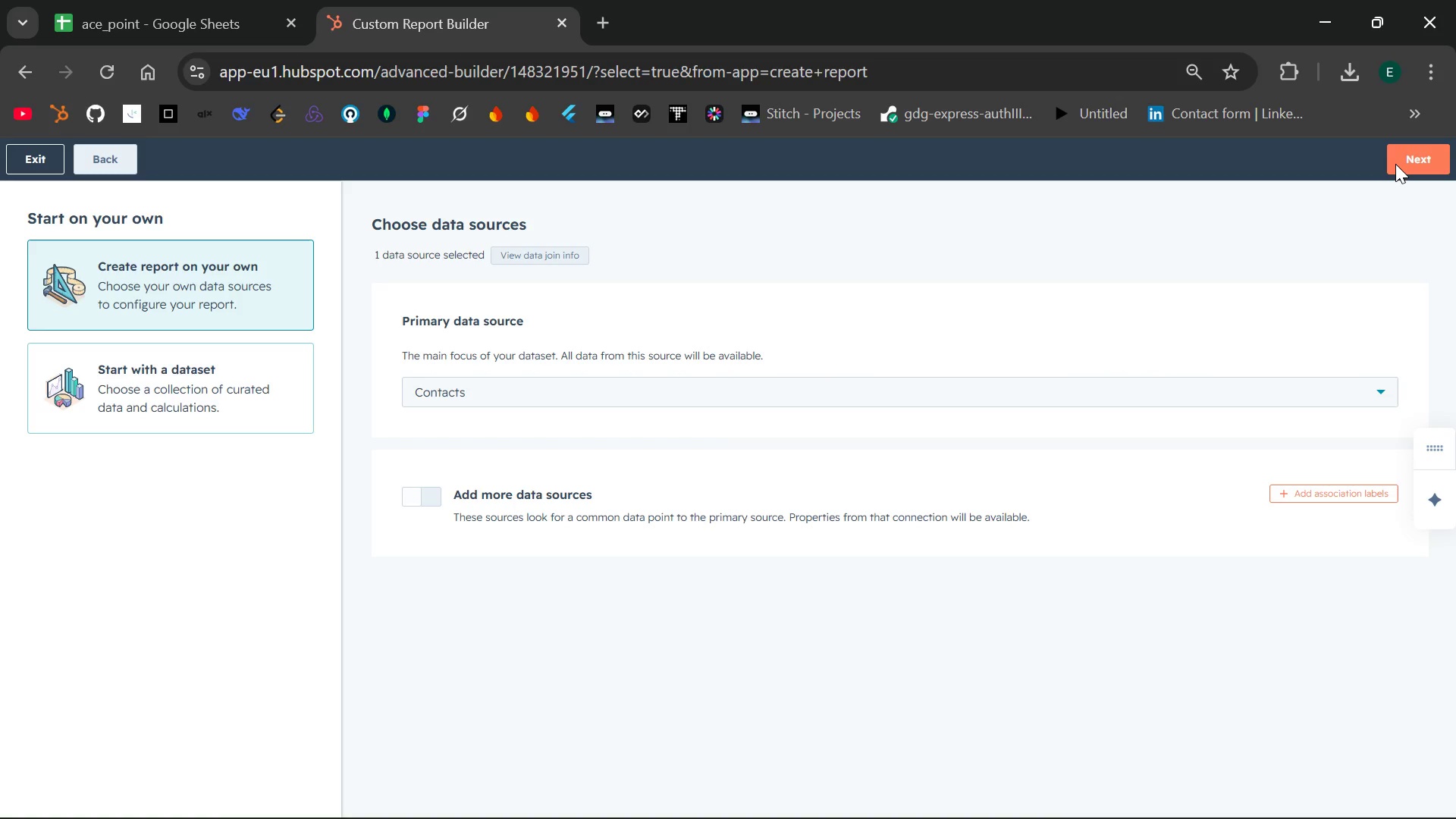 
left_click([1268, 388])
 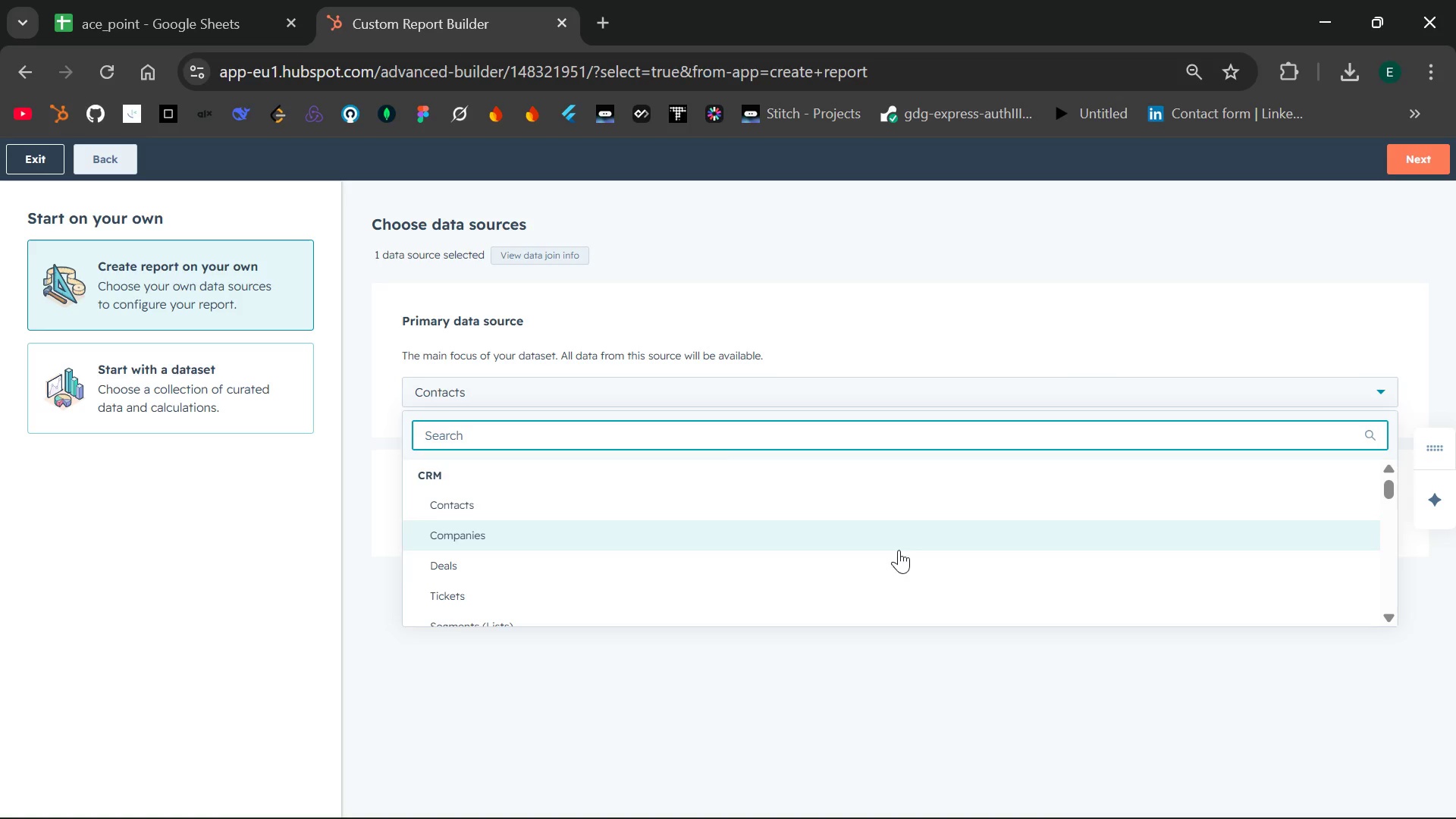 
left_click([843, 568])
 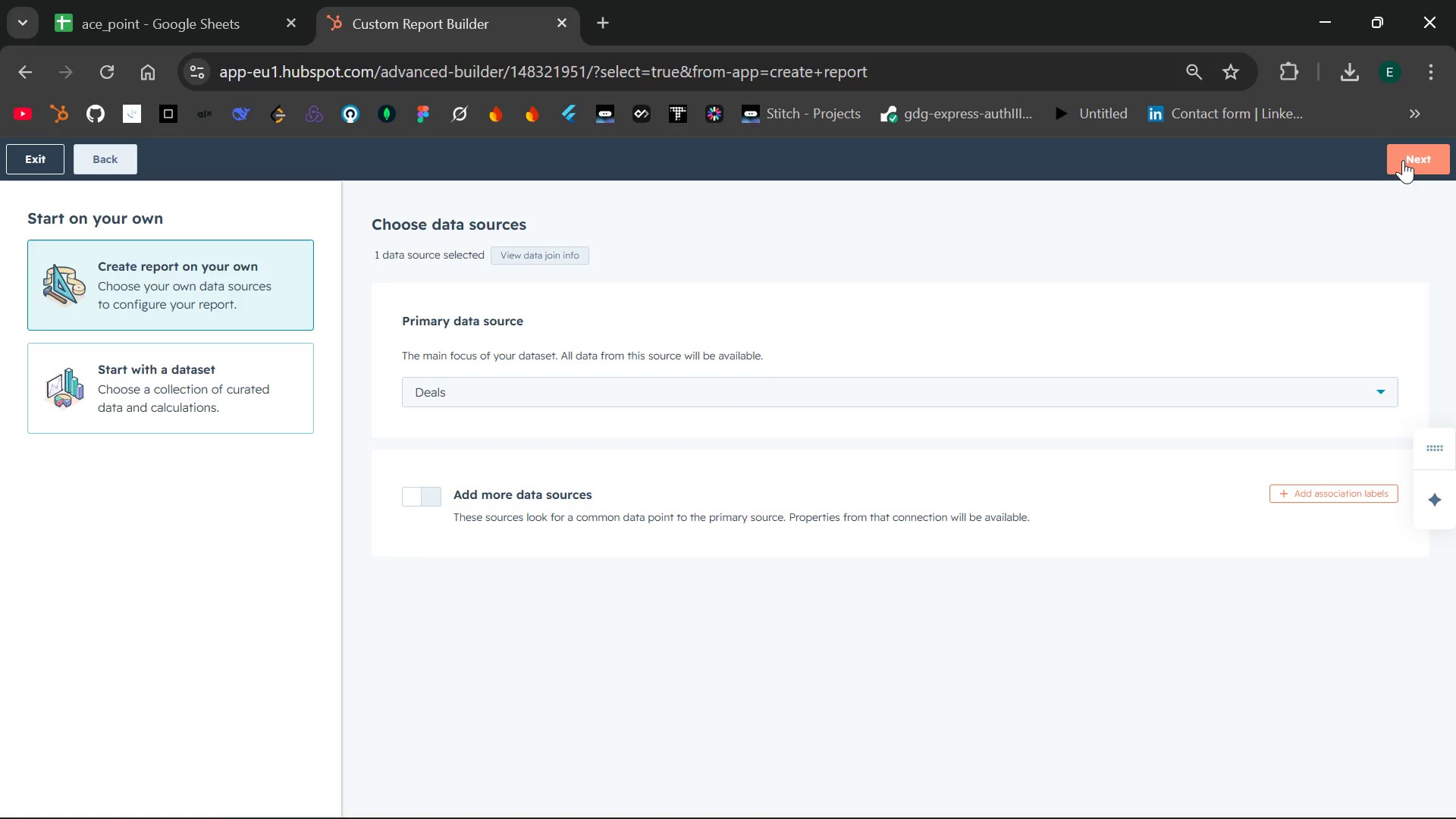 
wait(5.41)
 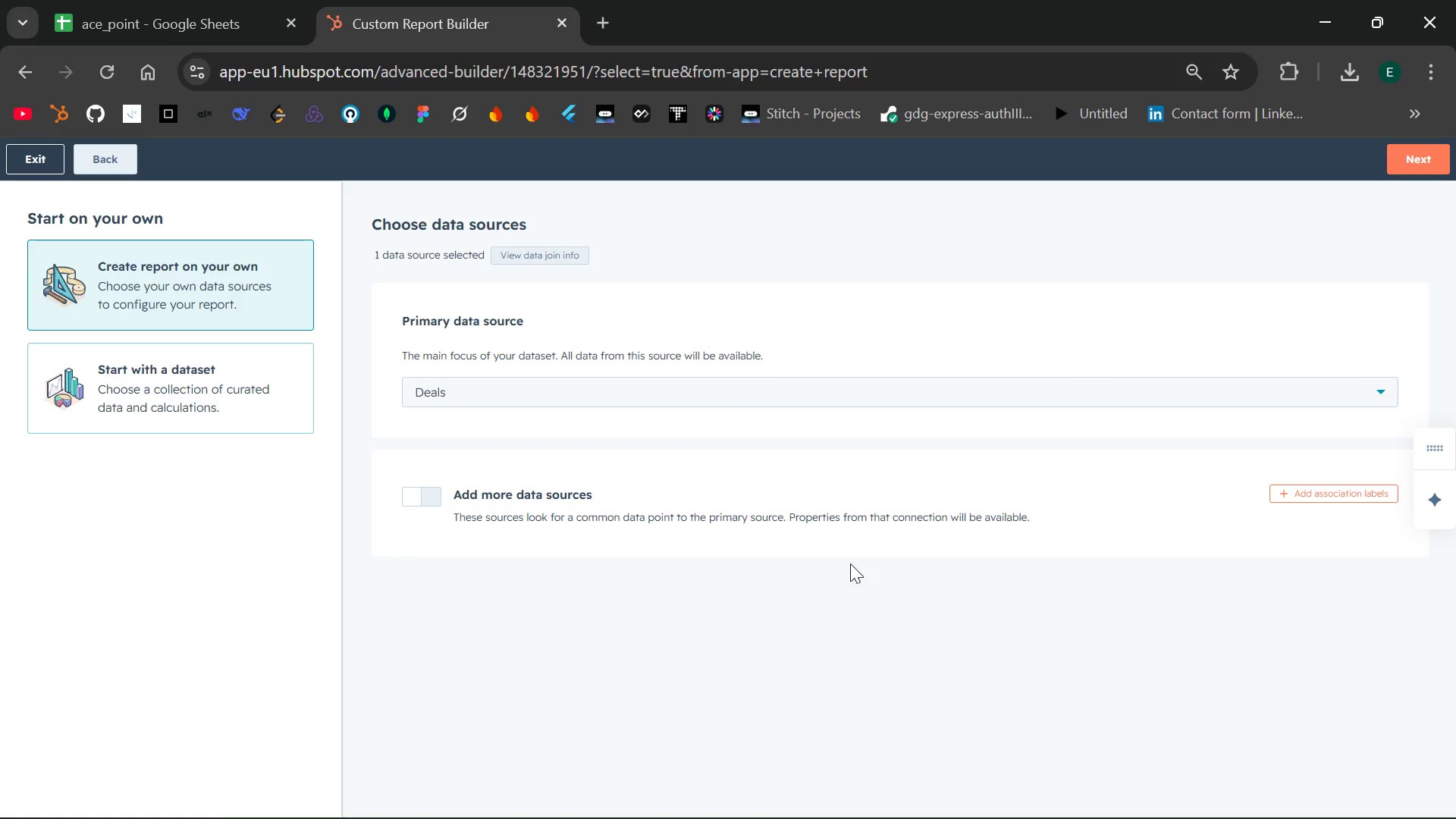 
left_click([1403, 160])
 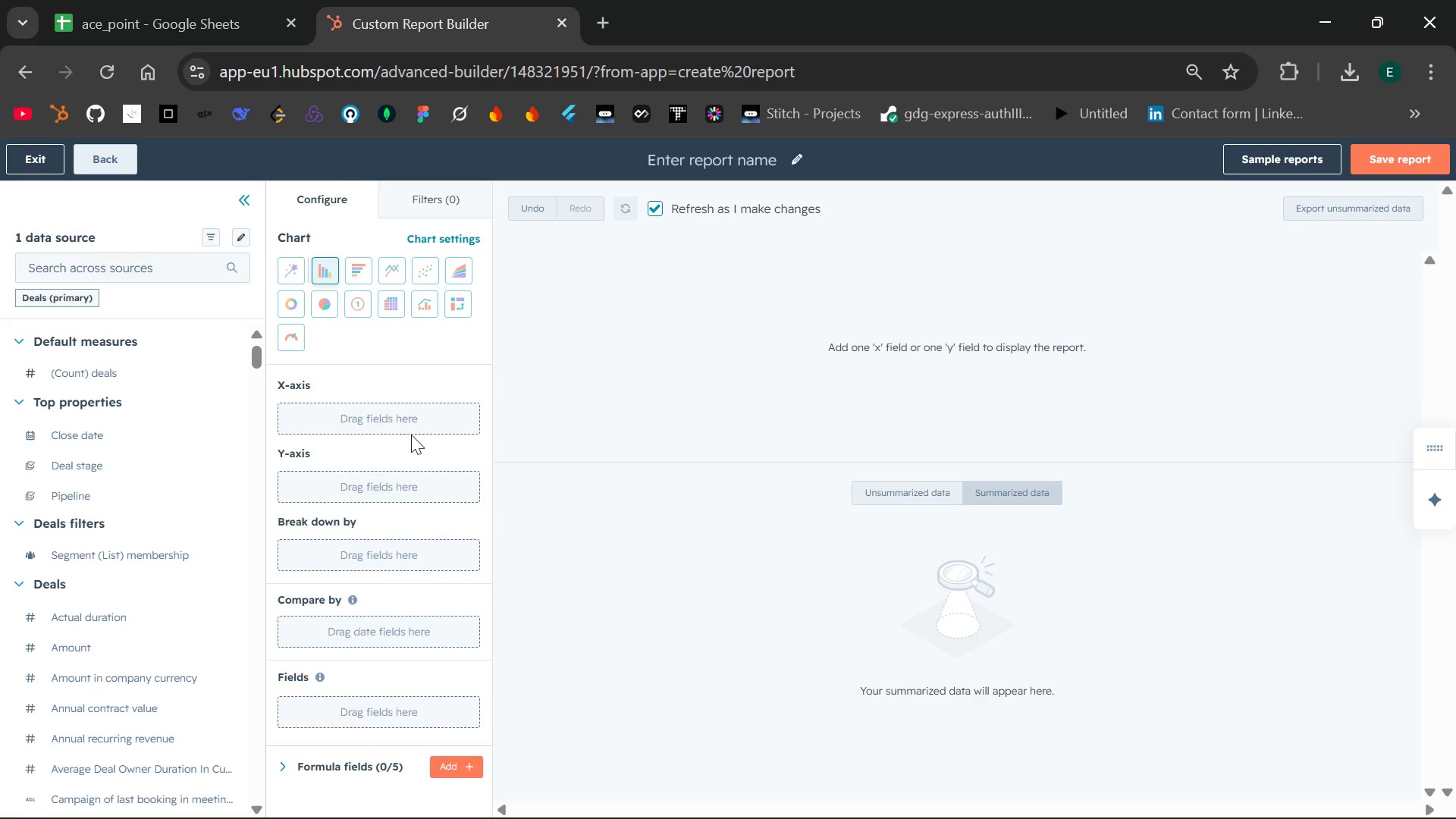 
wait(32.48)
 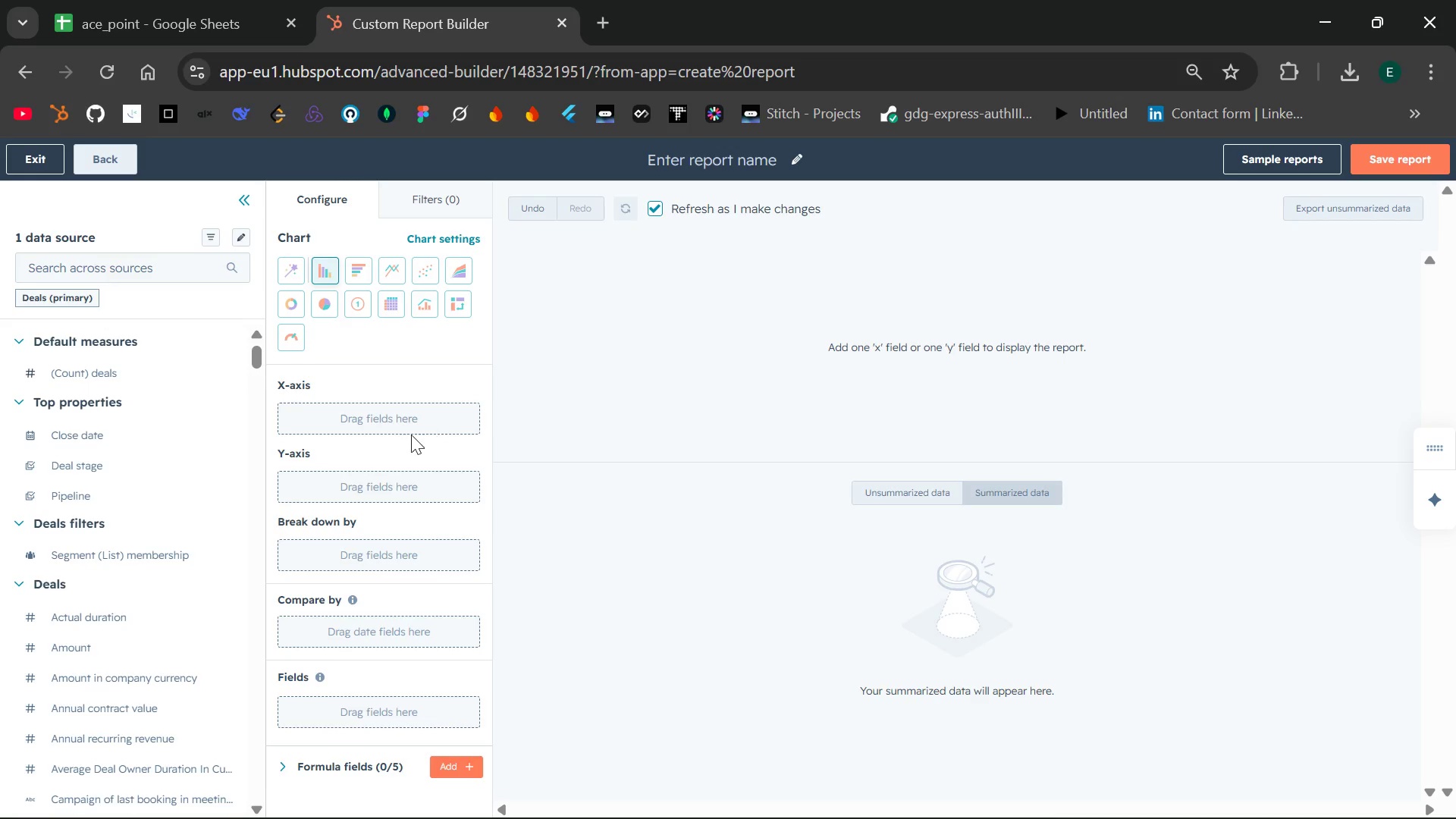 
mouse_move([344, 276])
 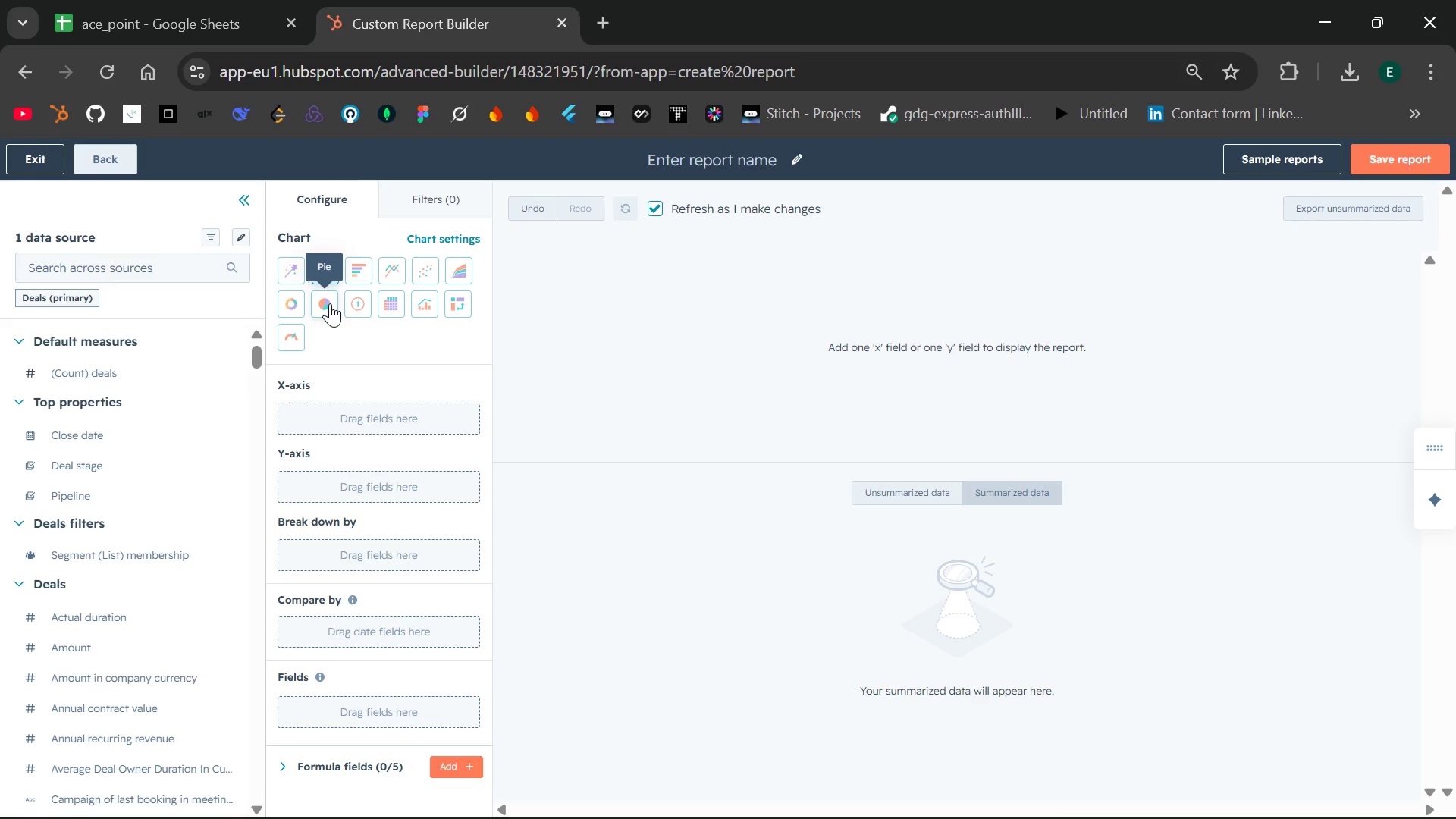 
mouse_move([315, 297])
 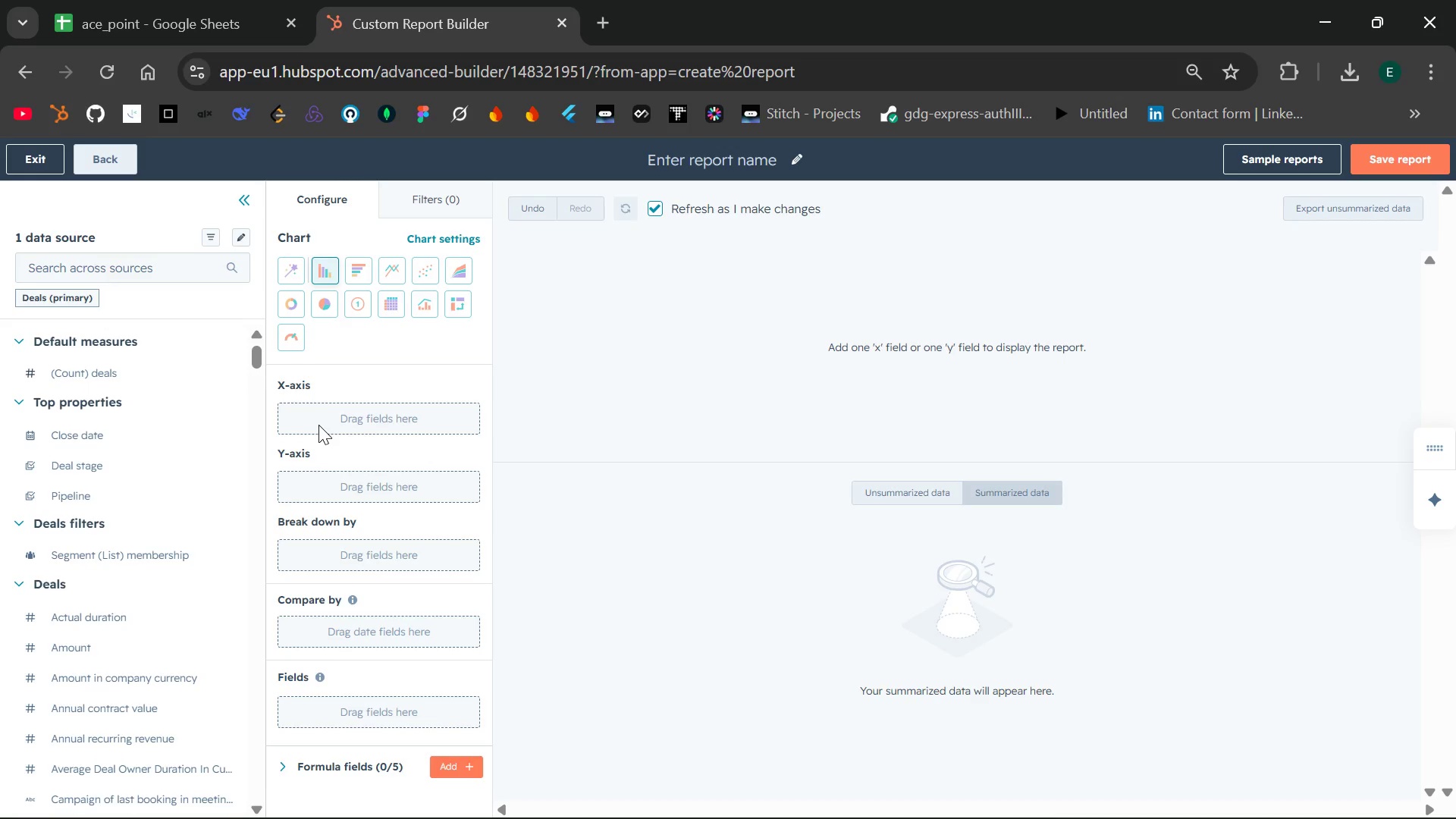 
wait(30.51)
 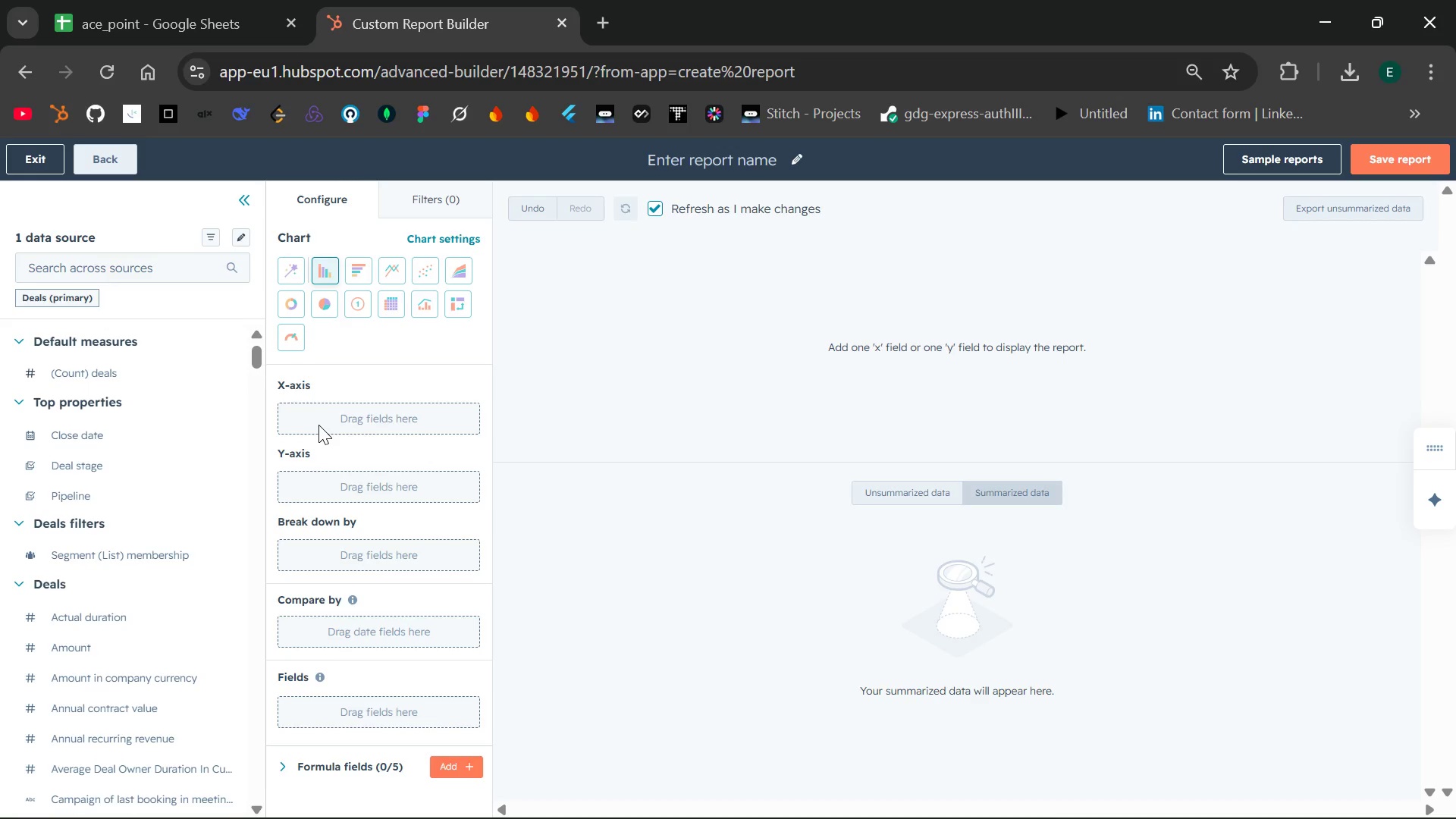 
left_click([356, 274])
 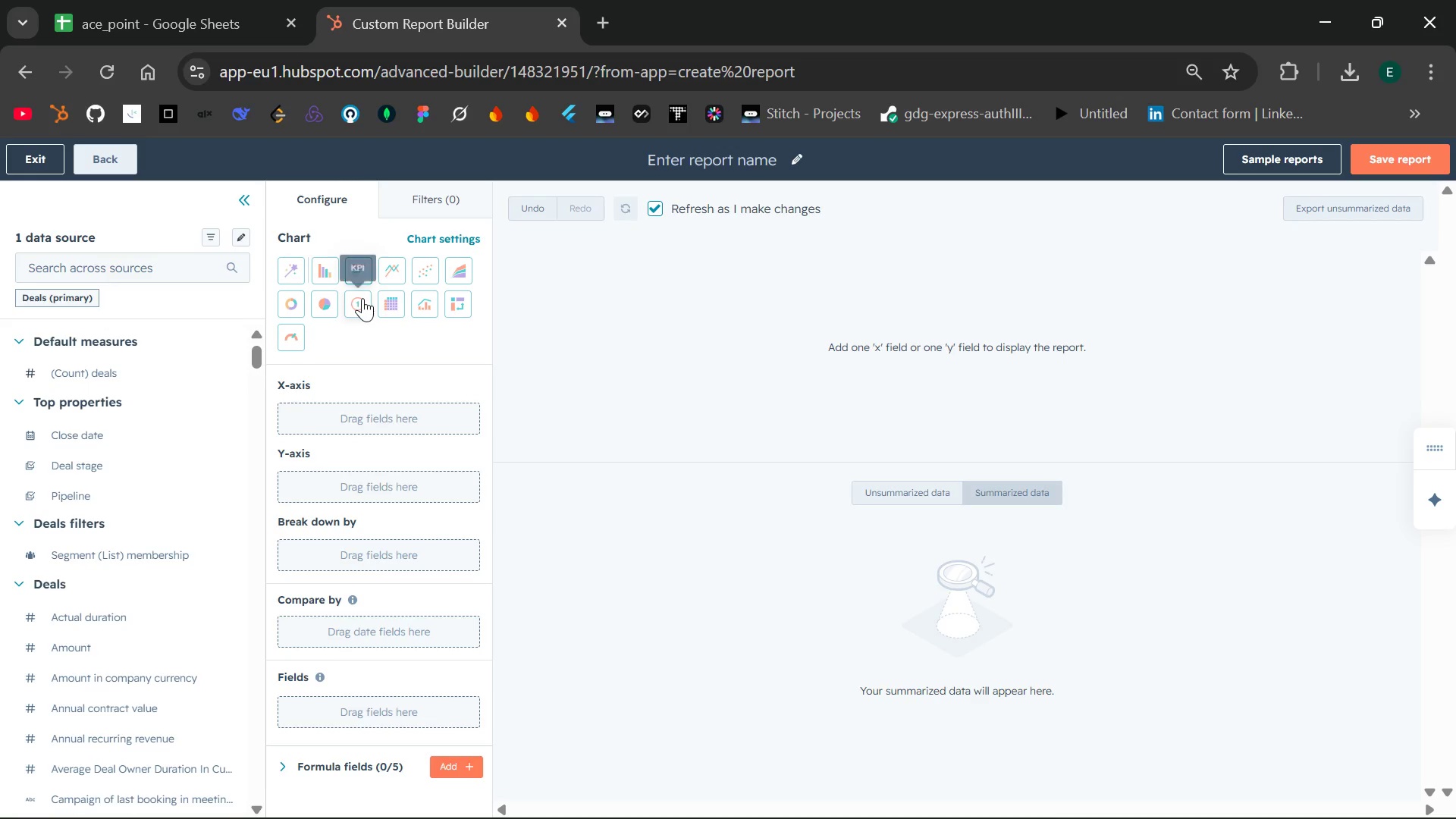 
wait(5.38)
 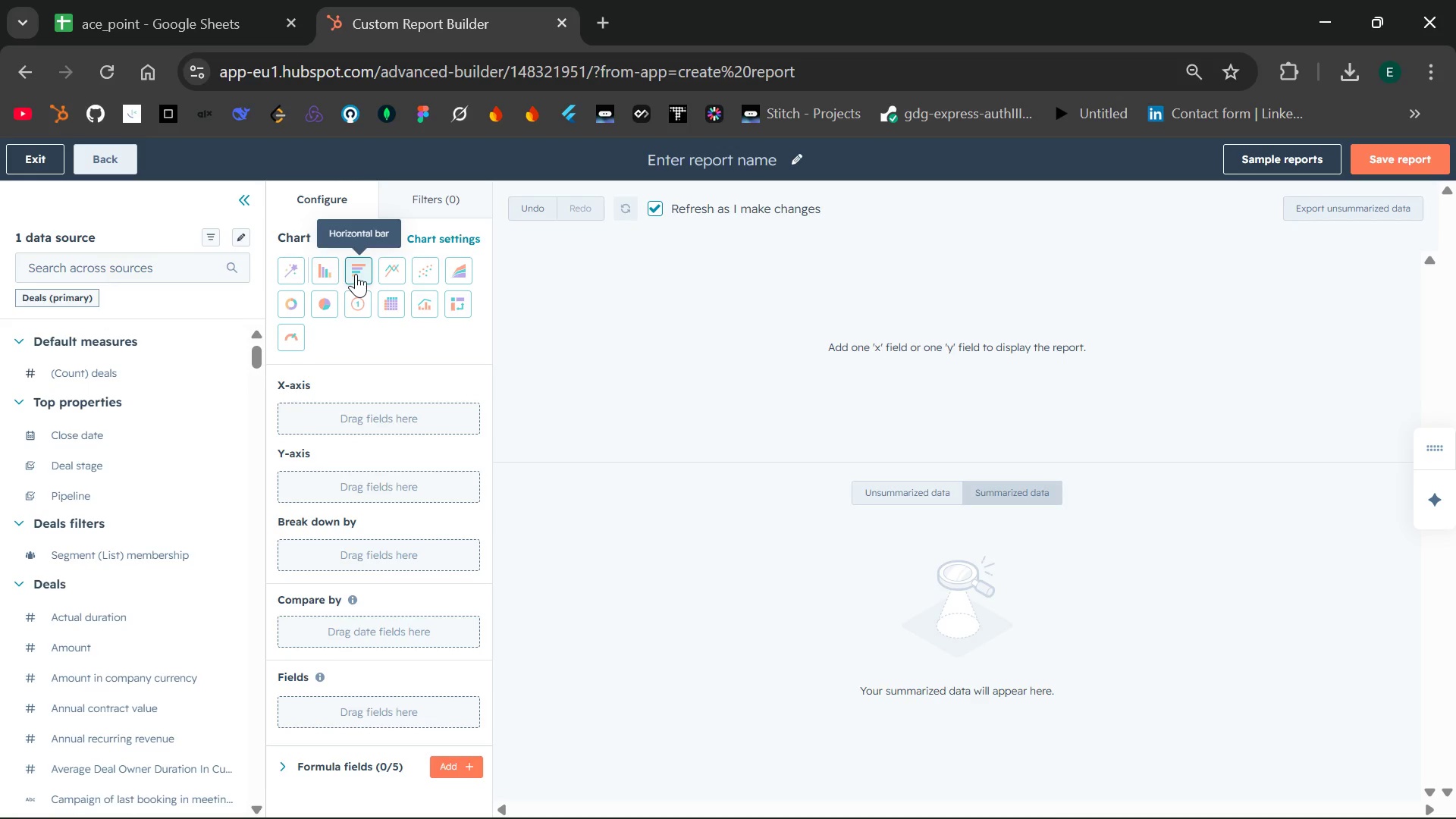 
left_click([326, 309])
 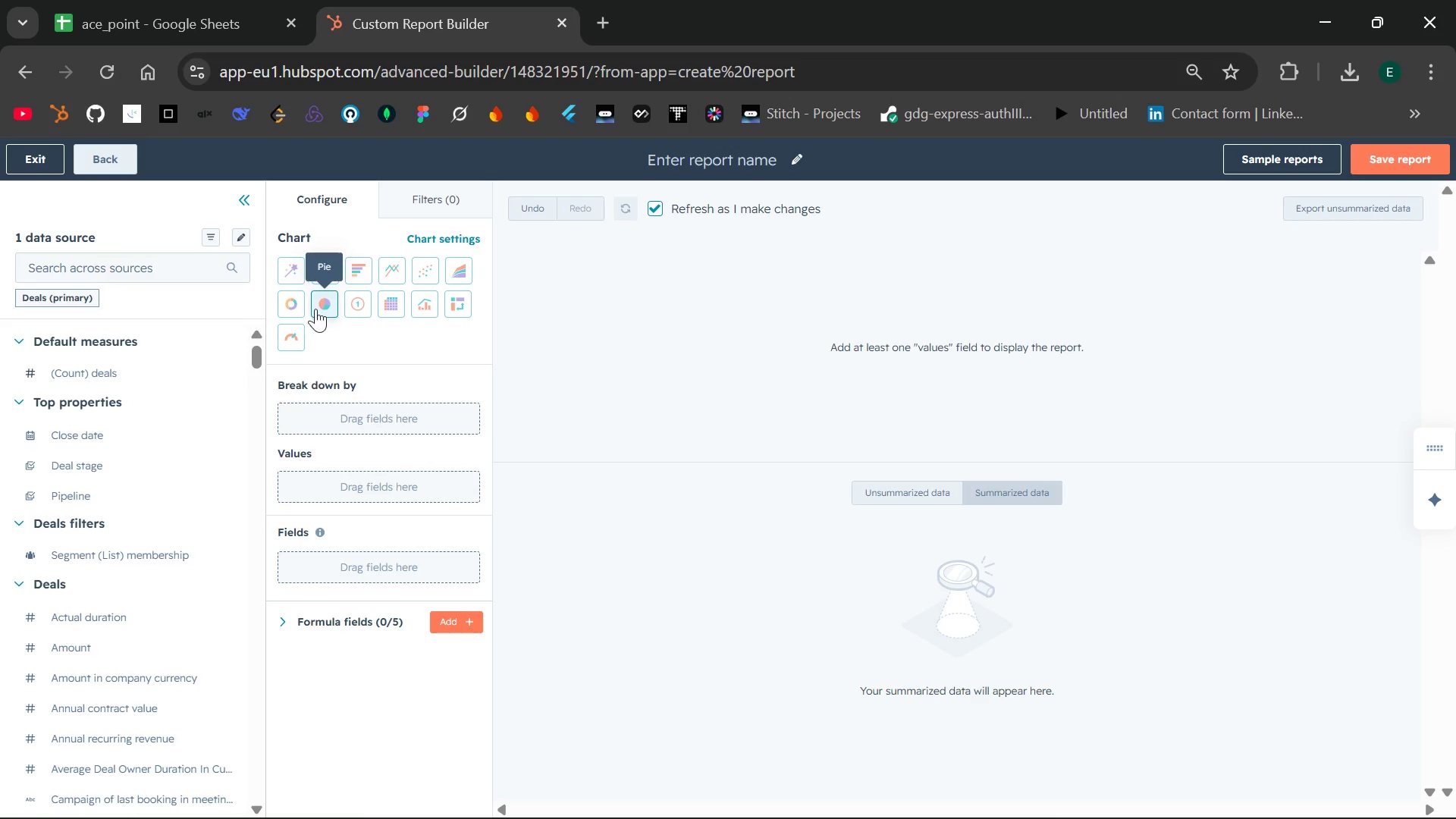 
left_click([293, 306])
 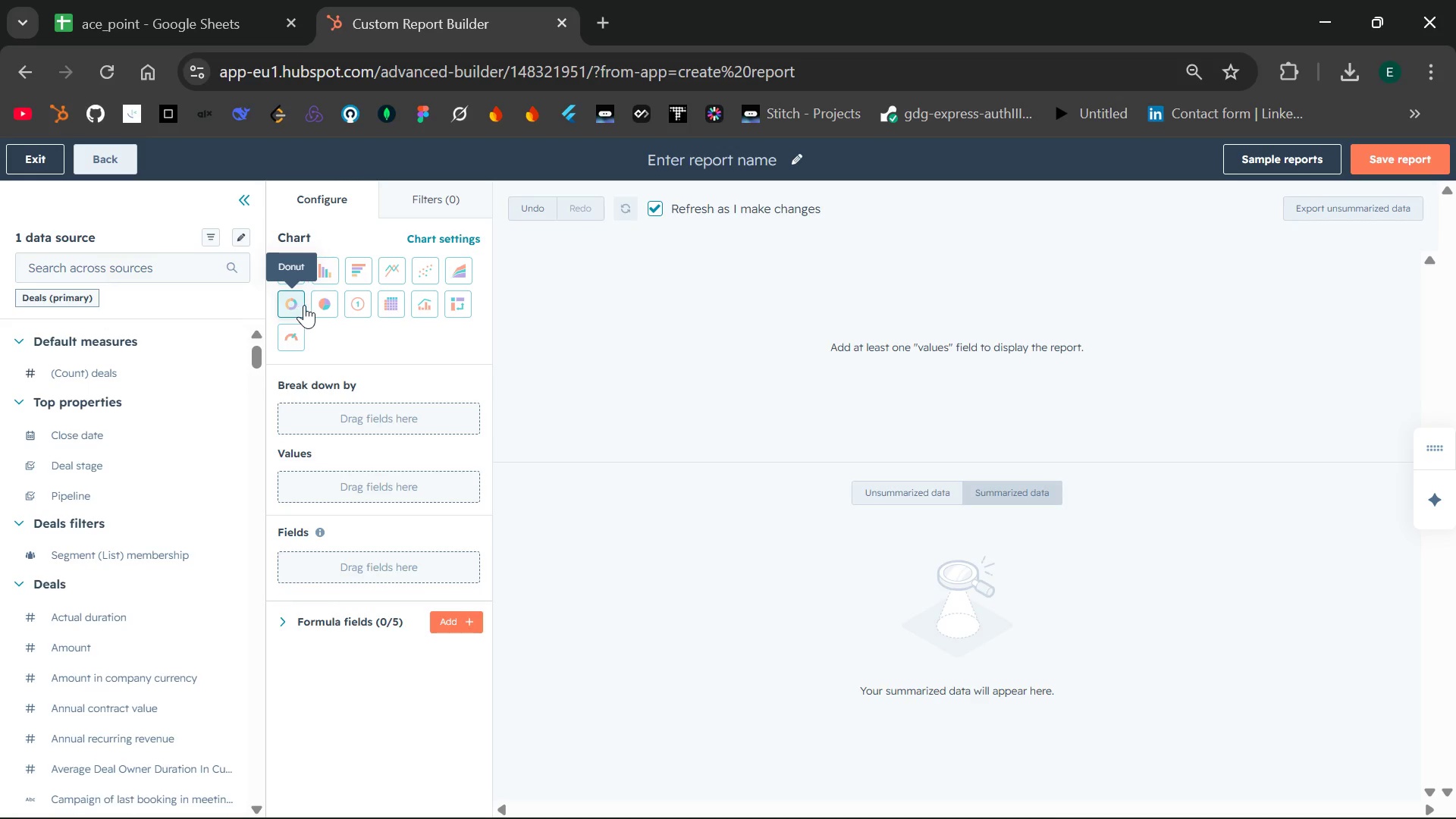 
left_click([285, 300])
 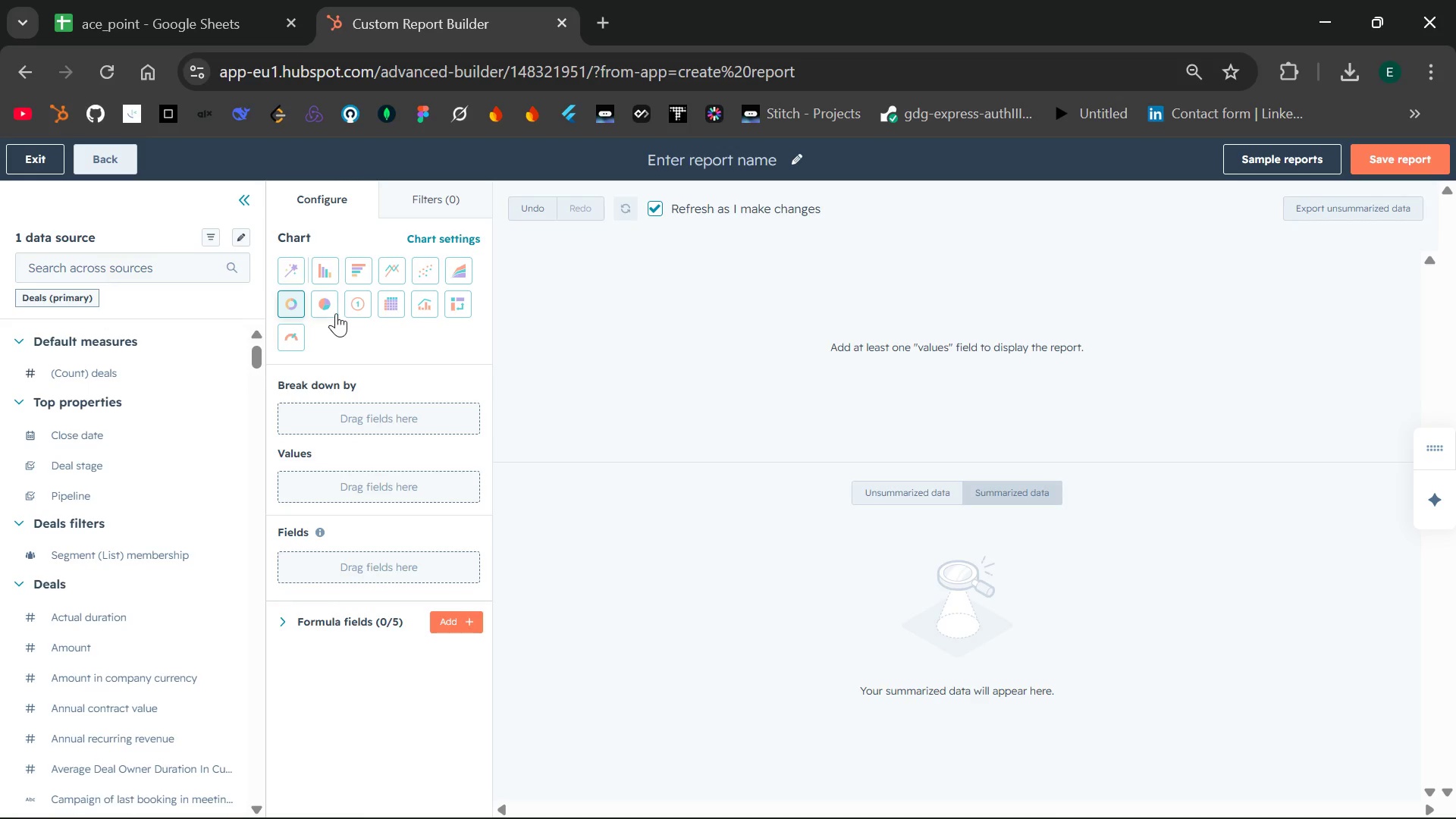 
left_click([331, 306])
 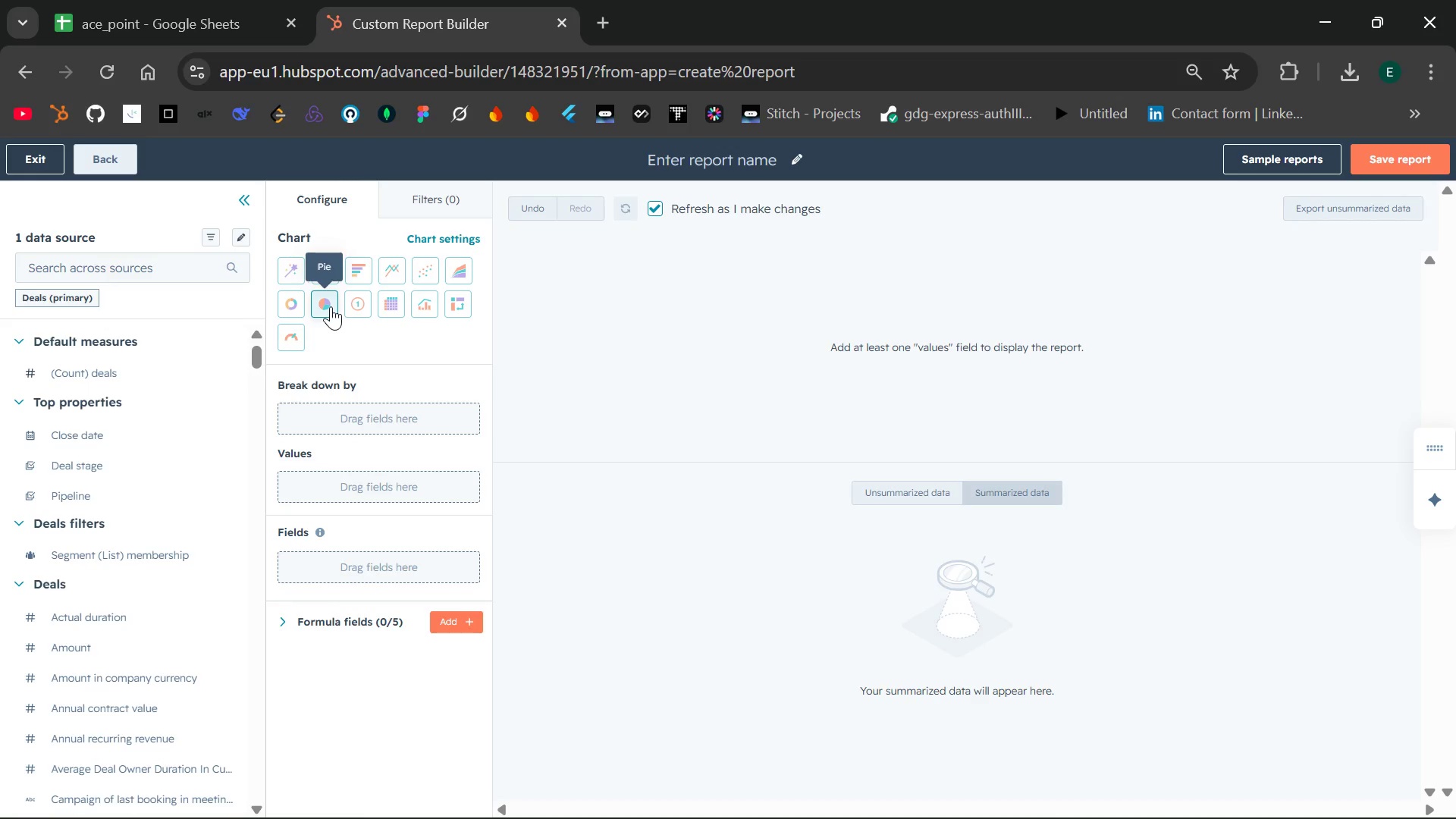 
mouse_move([397, 275])
 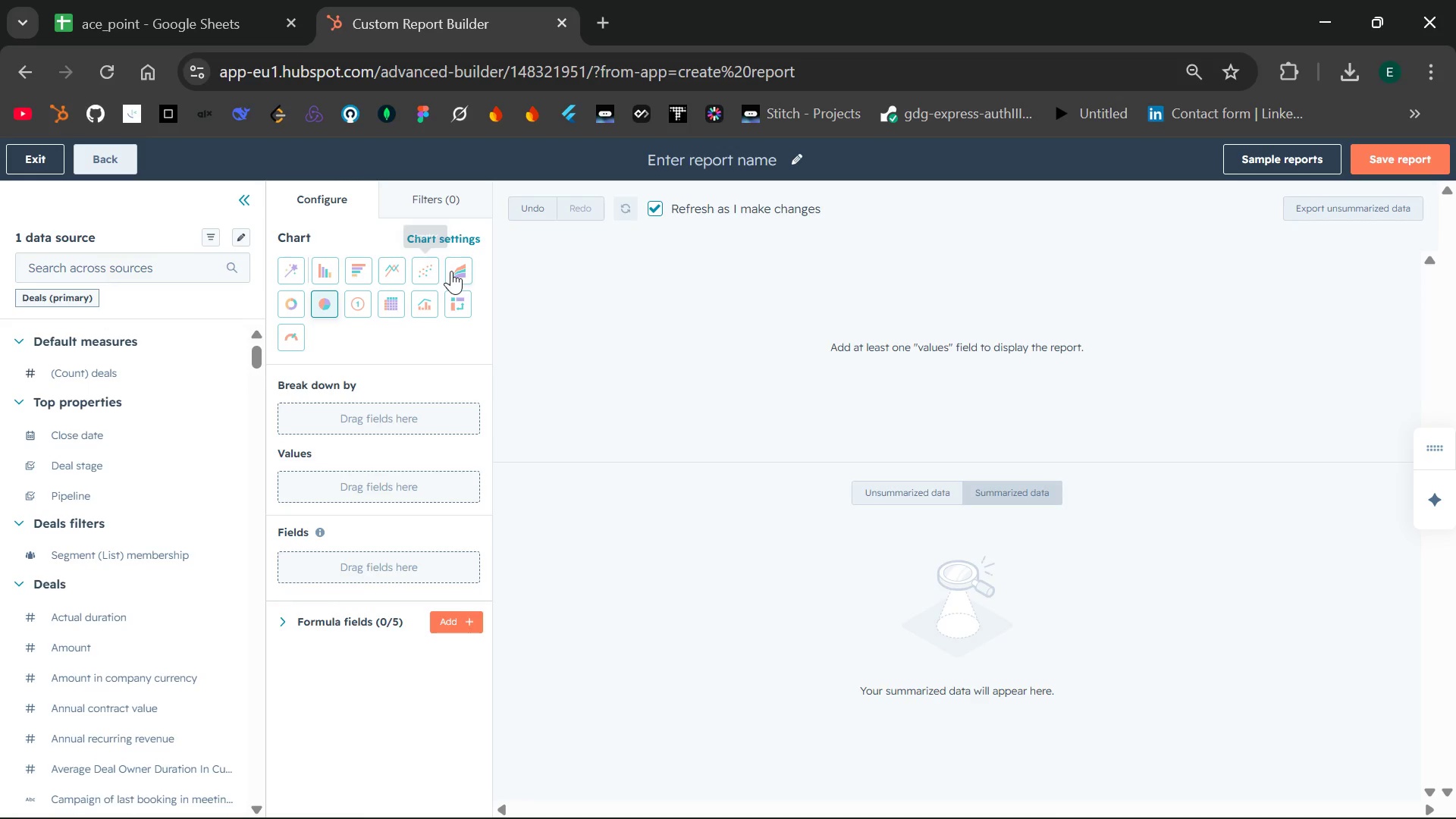 
left_click([453, 271])
 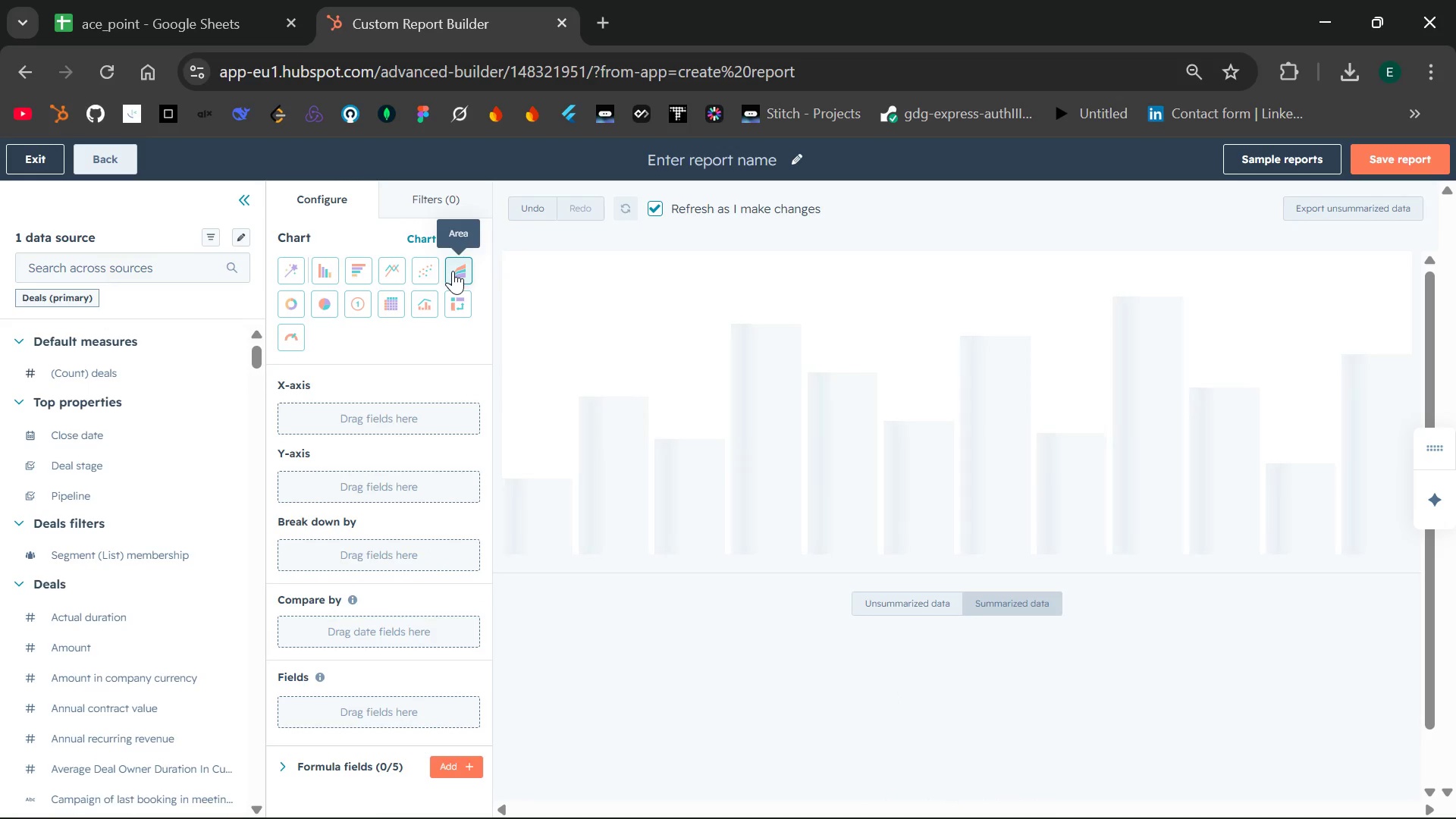 
left_click([453, 271])
 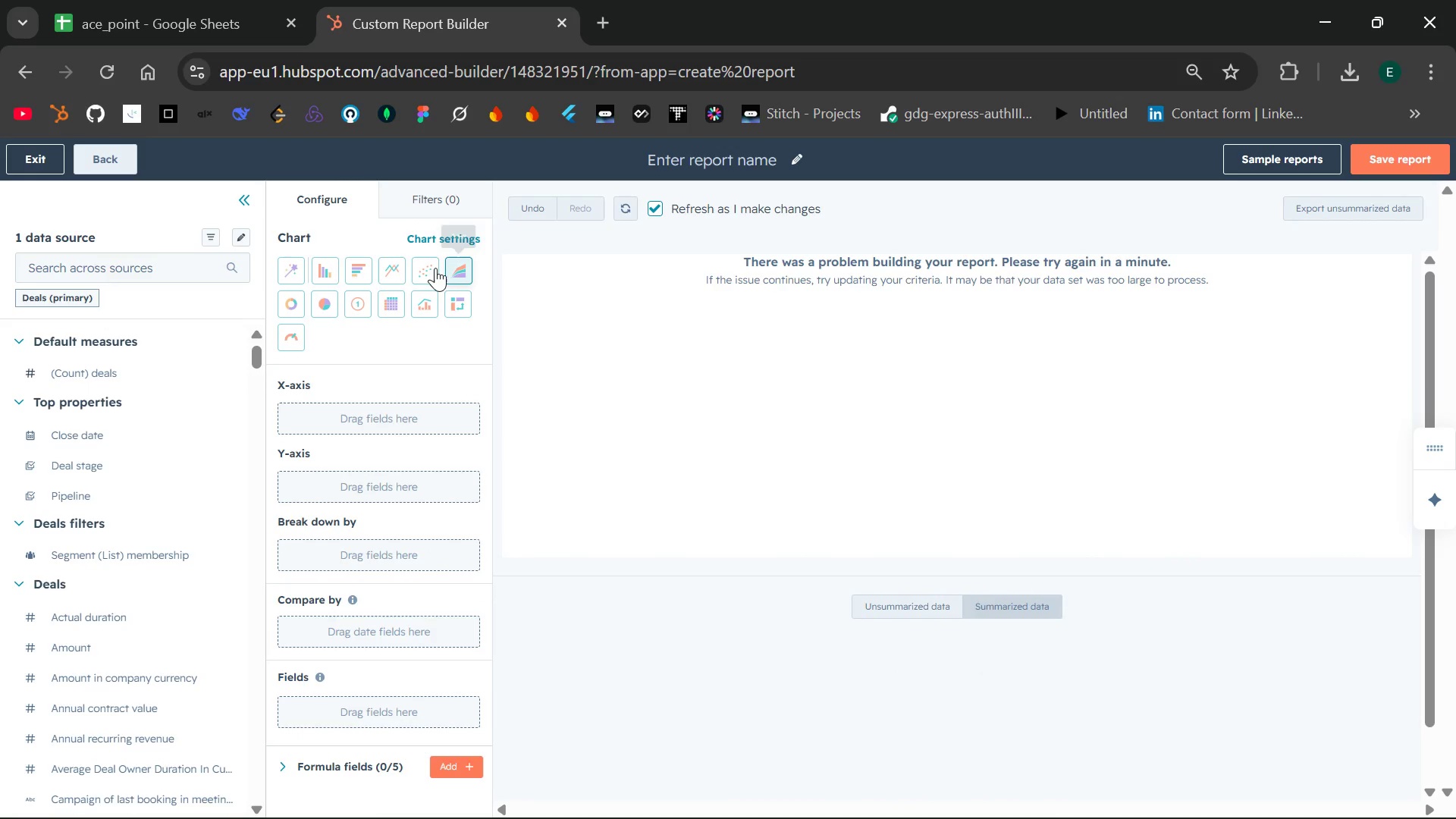 
left_click([431, 268])
 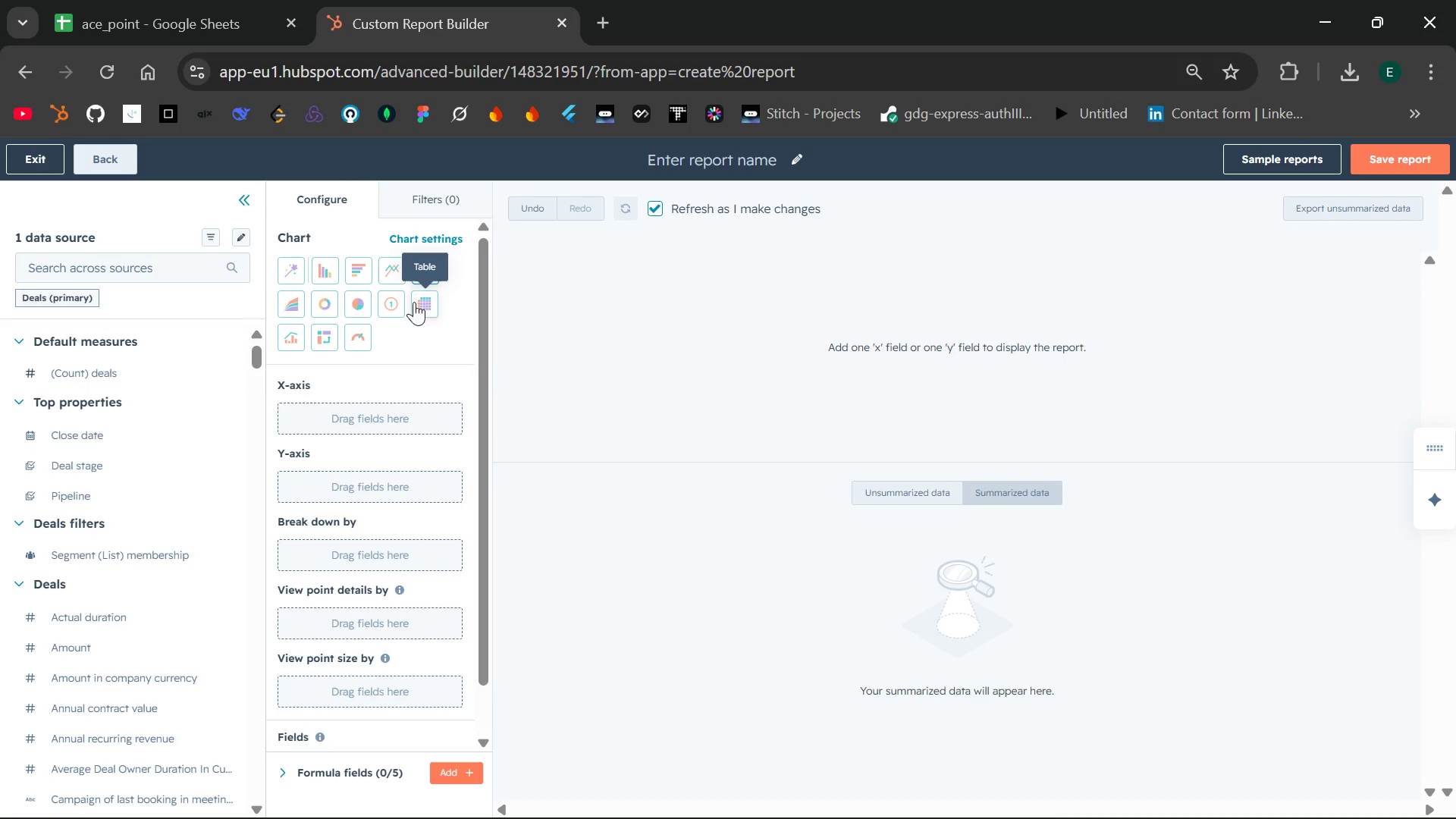 
left_click([434, 297])
 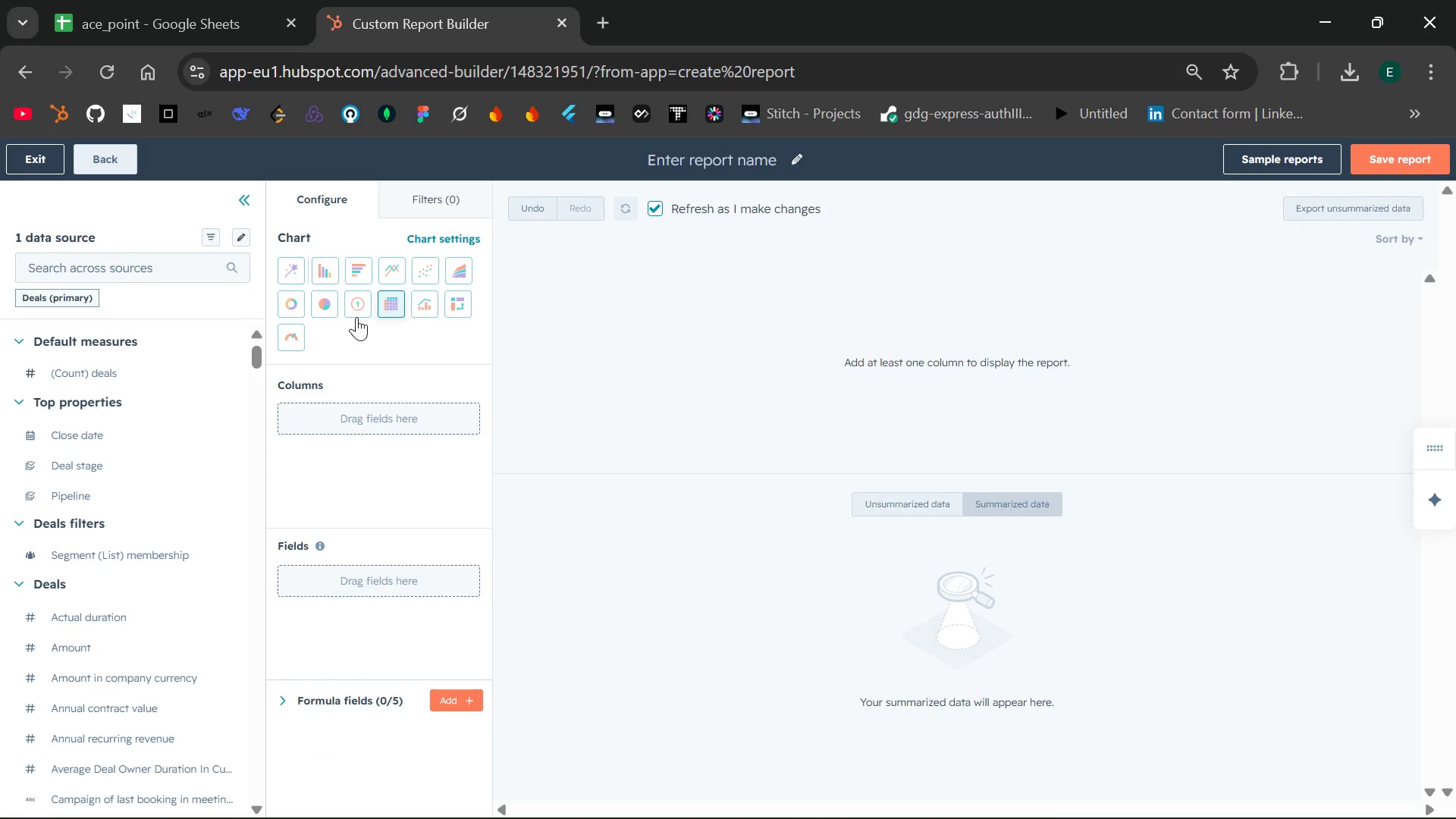 
wait(5.98)
 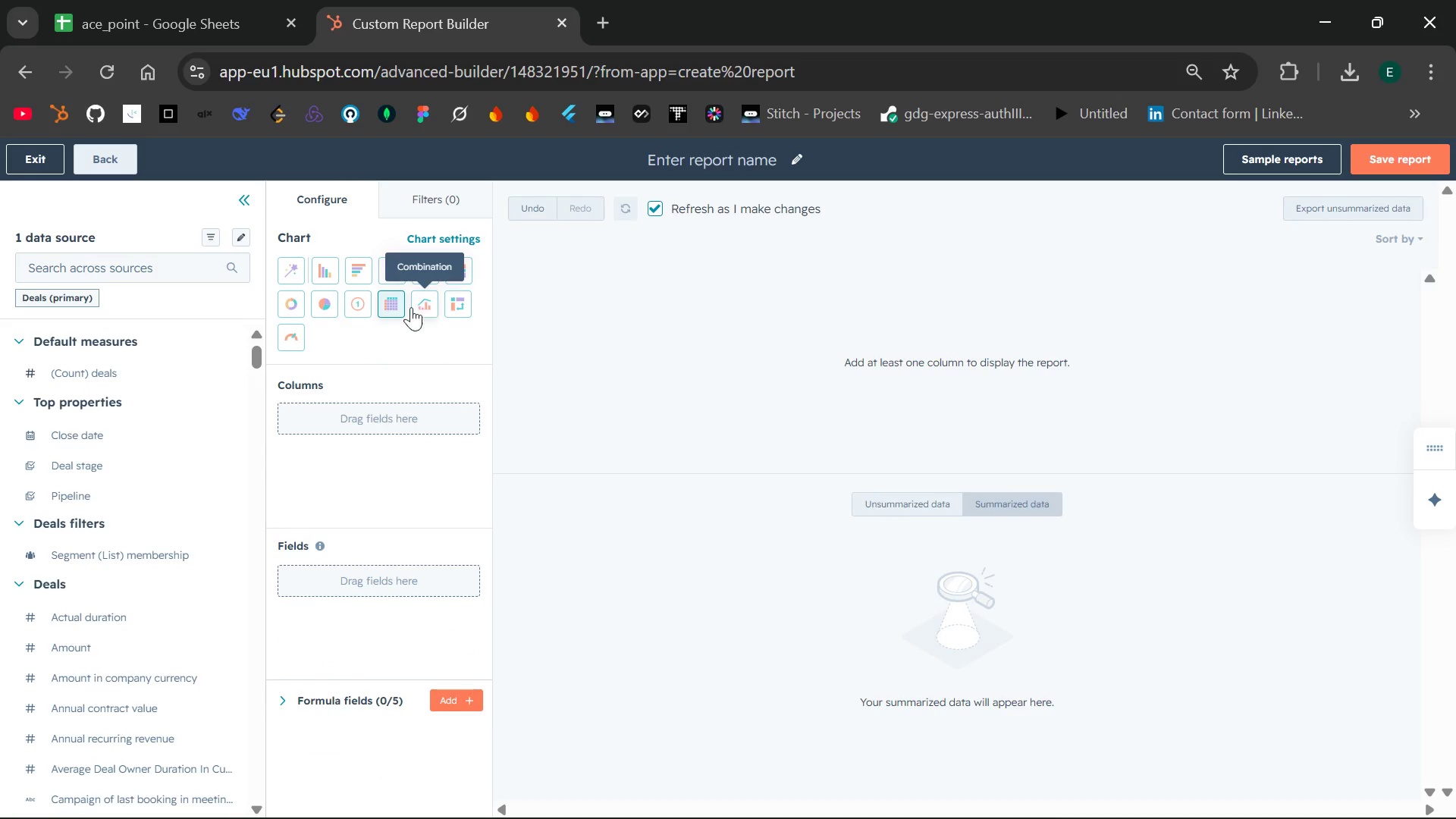 
left_click([293, 339])
 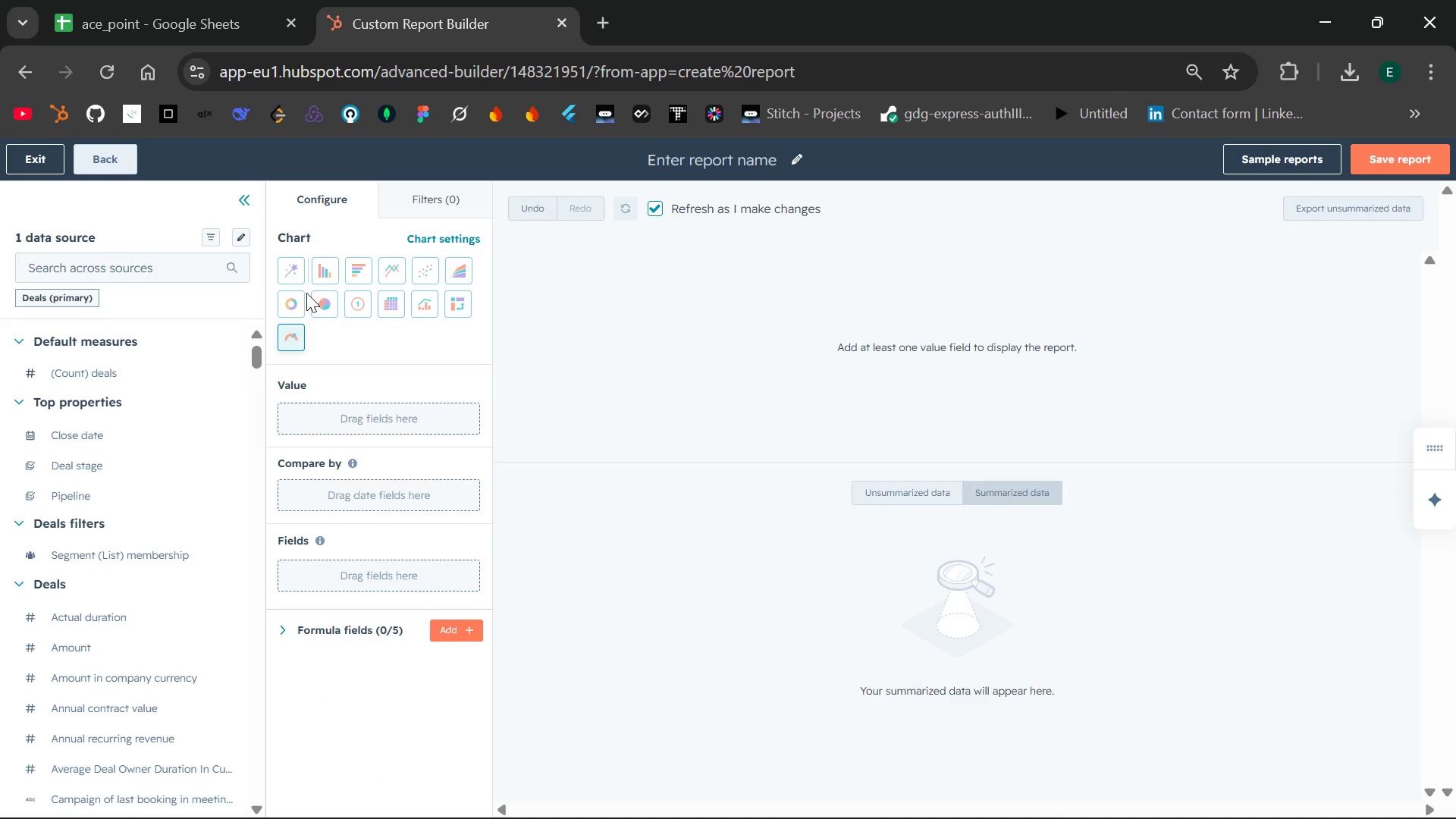 
left_click([290, 300])
 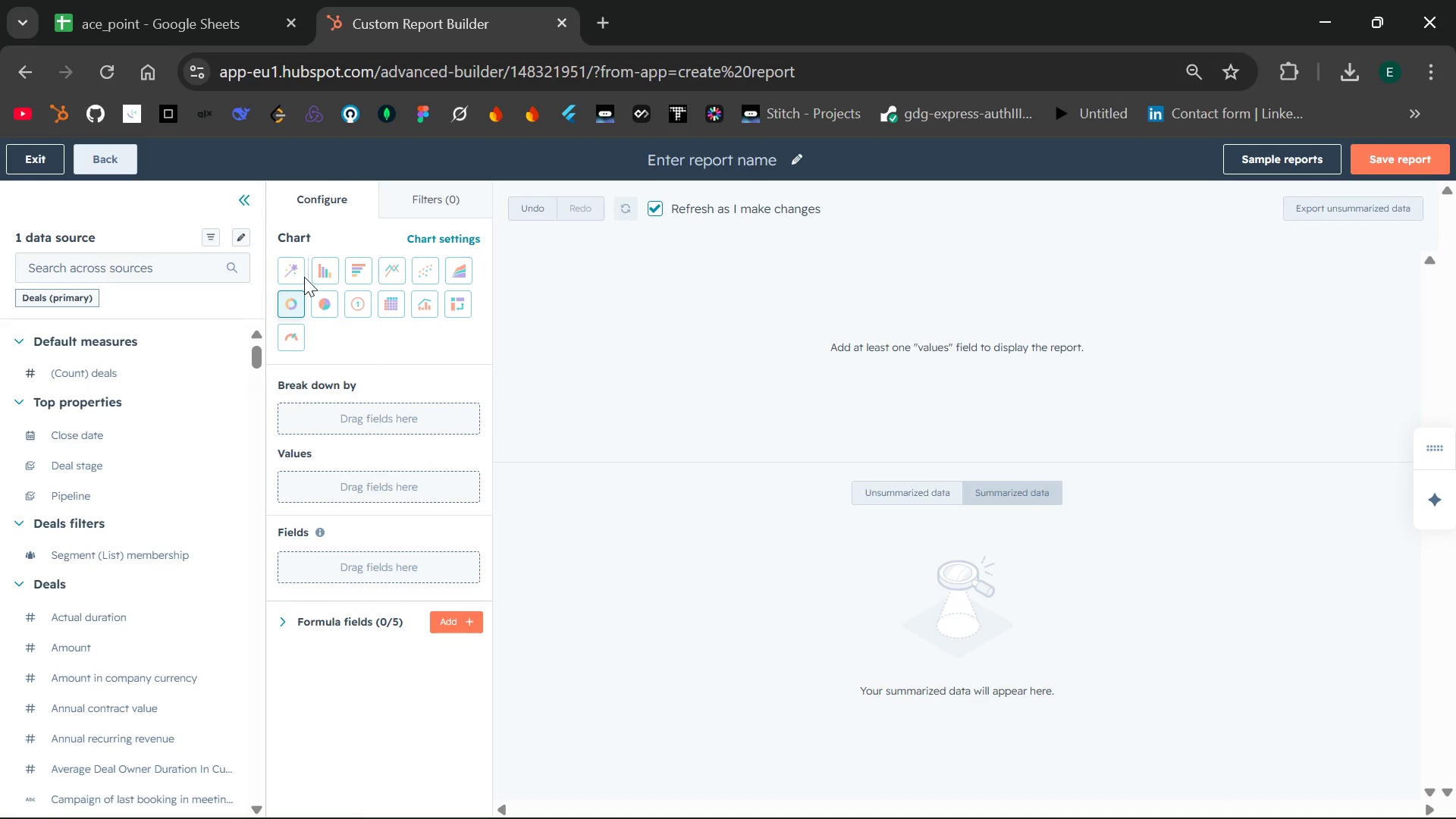 
wait(5.48)
 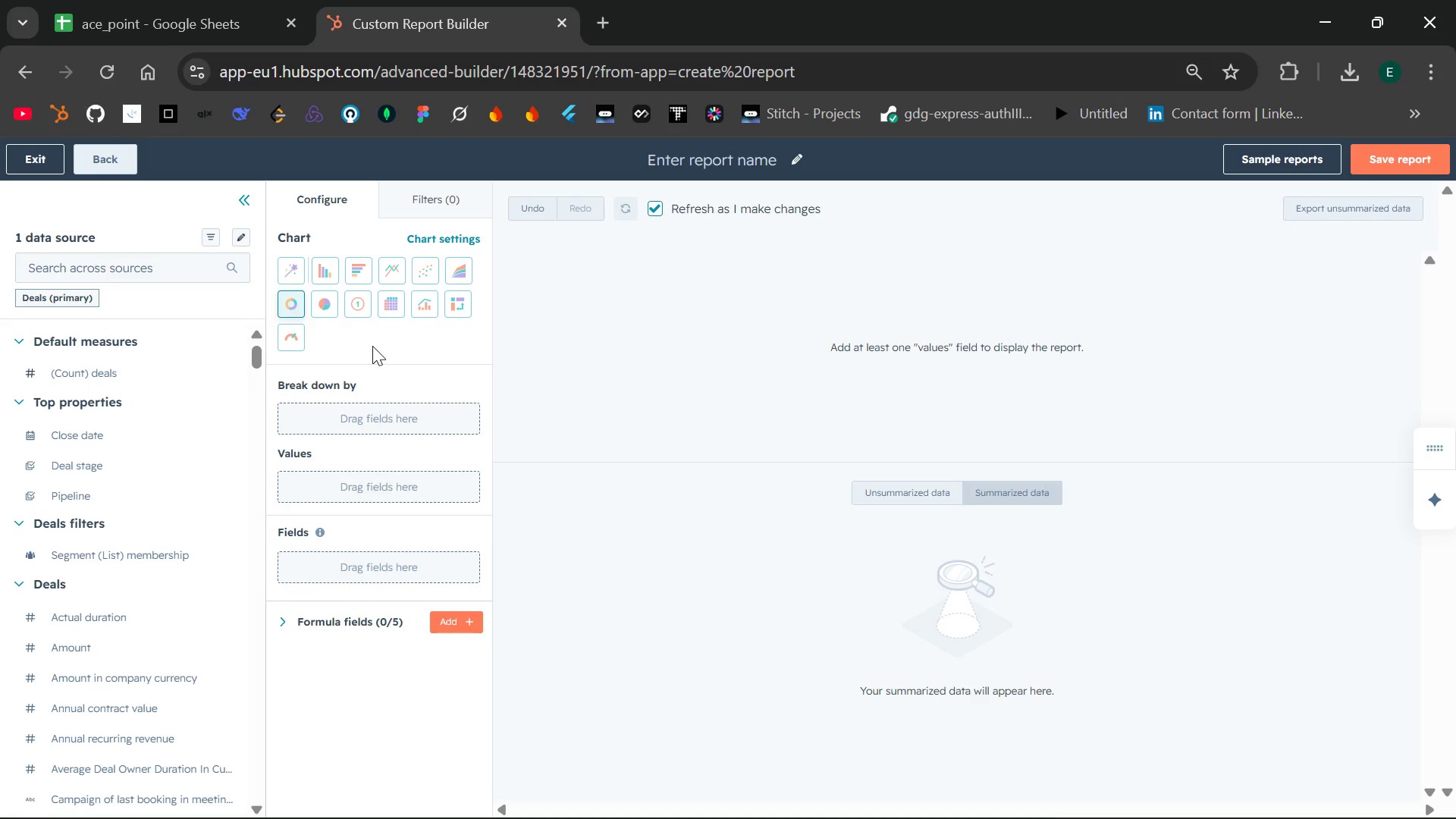 
left_click([296, 273])
 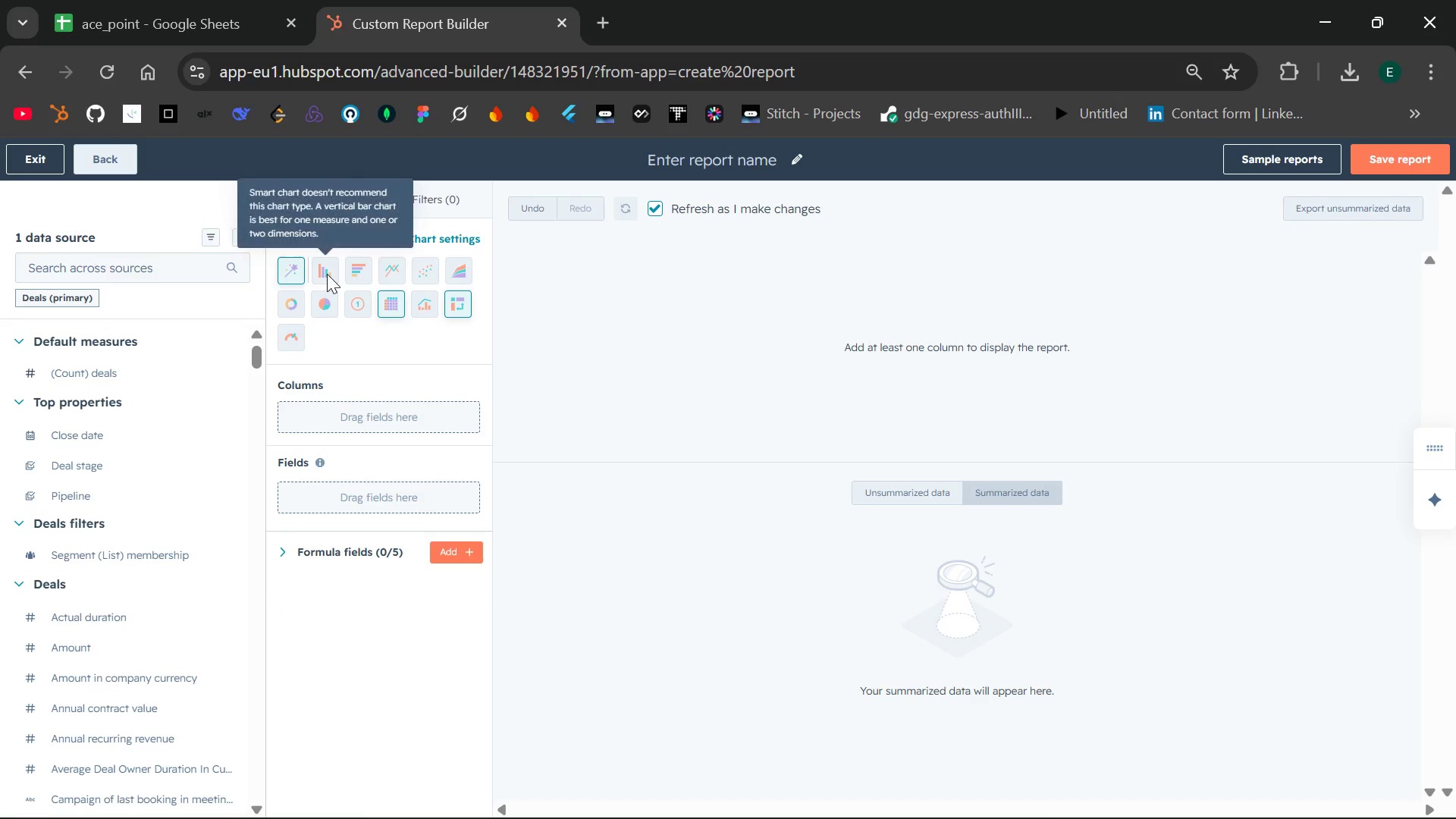 
left_click([327, 274])
 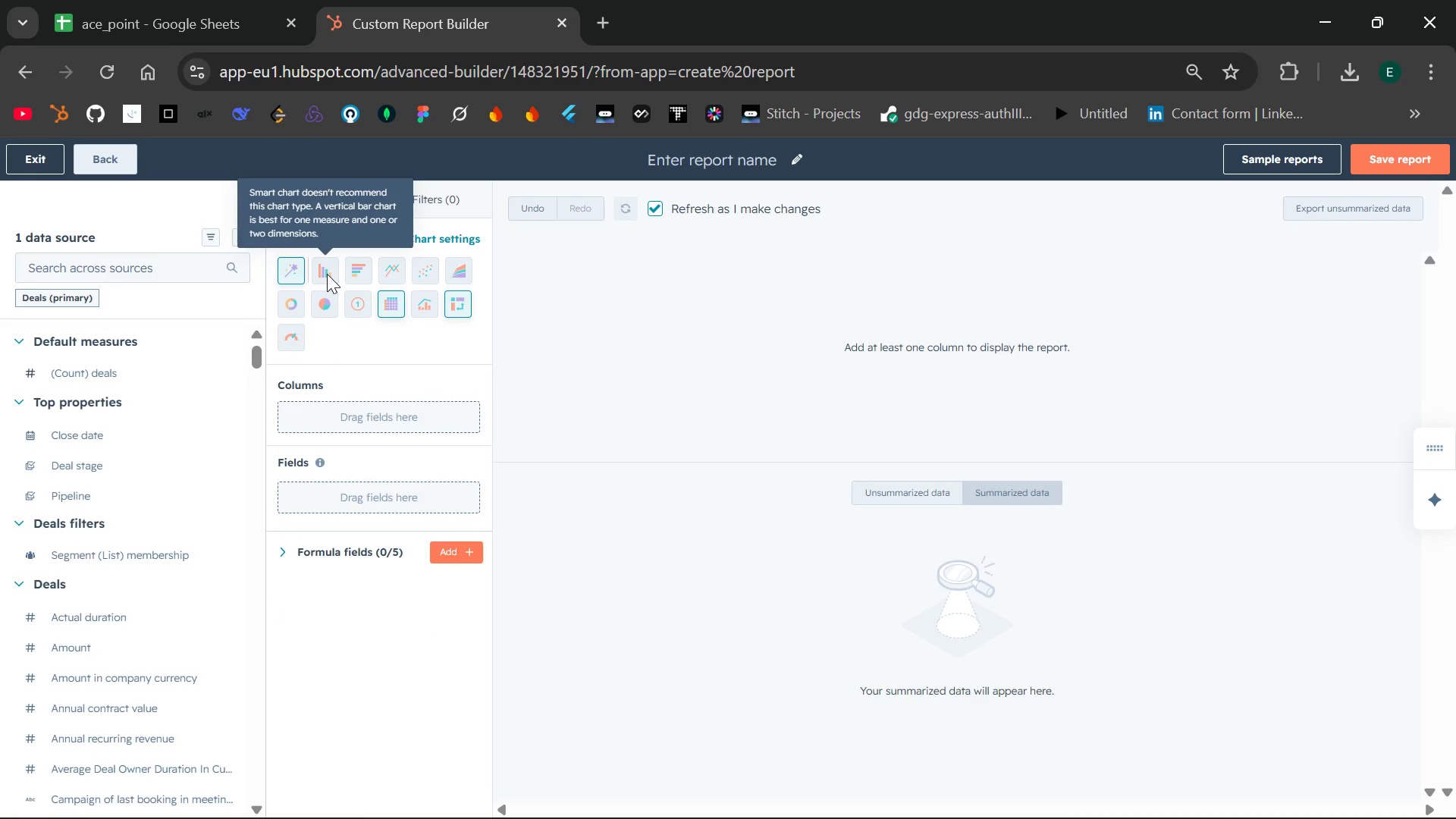 
left_click([327, 274])
 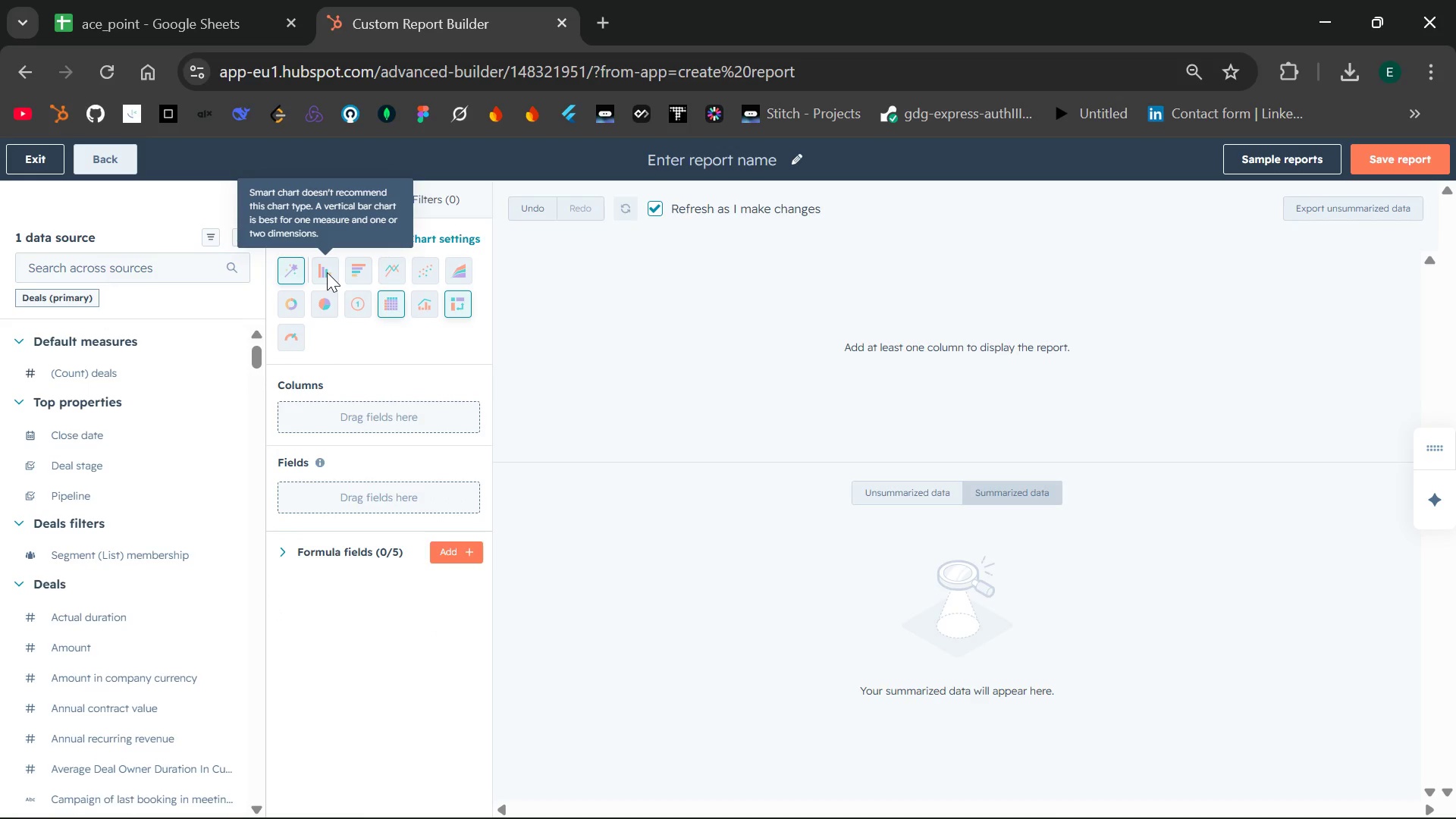 
left_click([327, 272])
 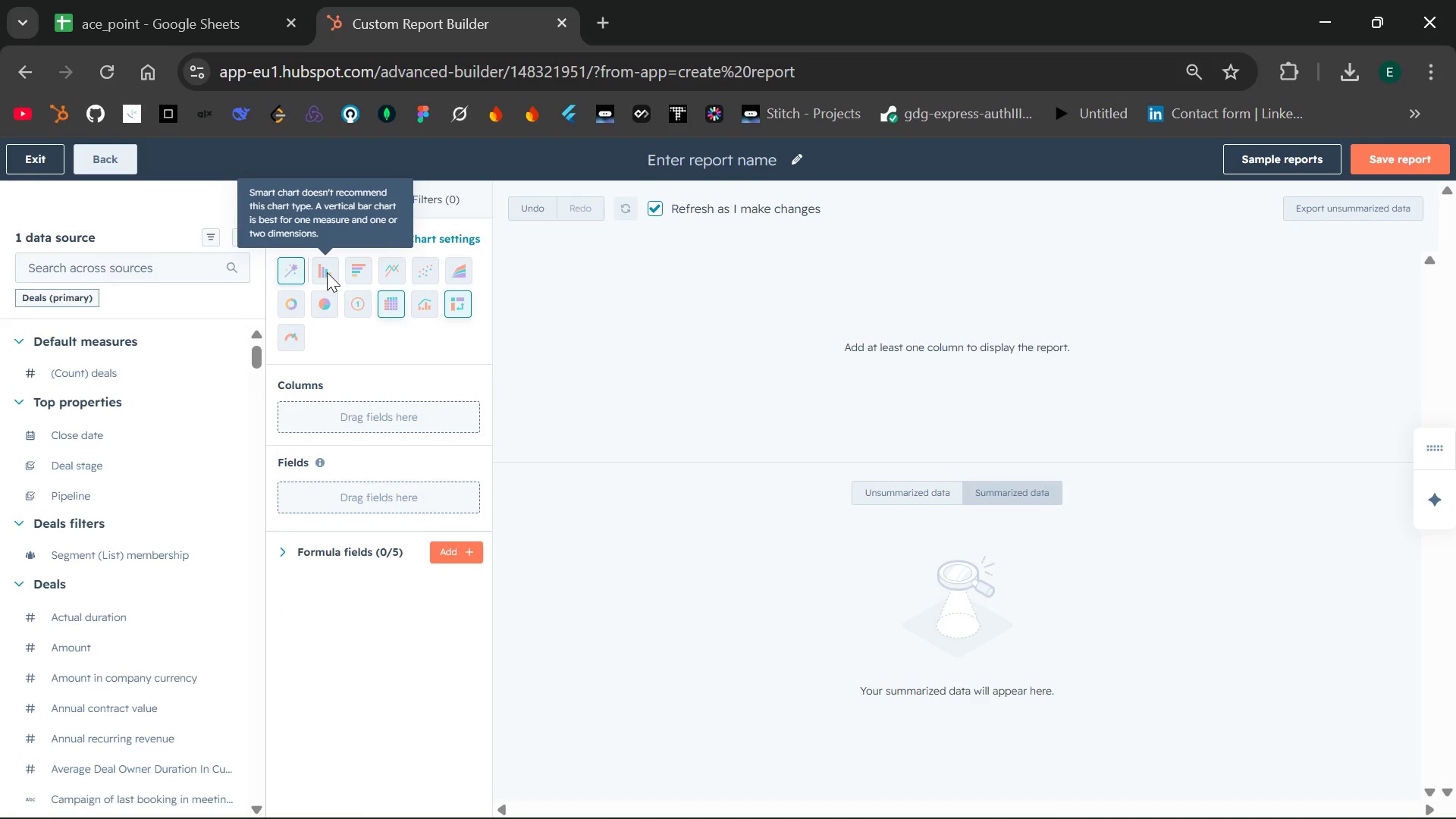 
left_click([327, 272])
 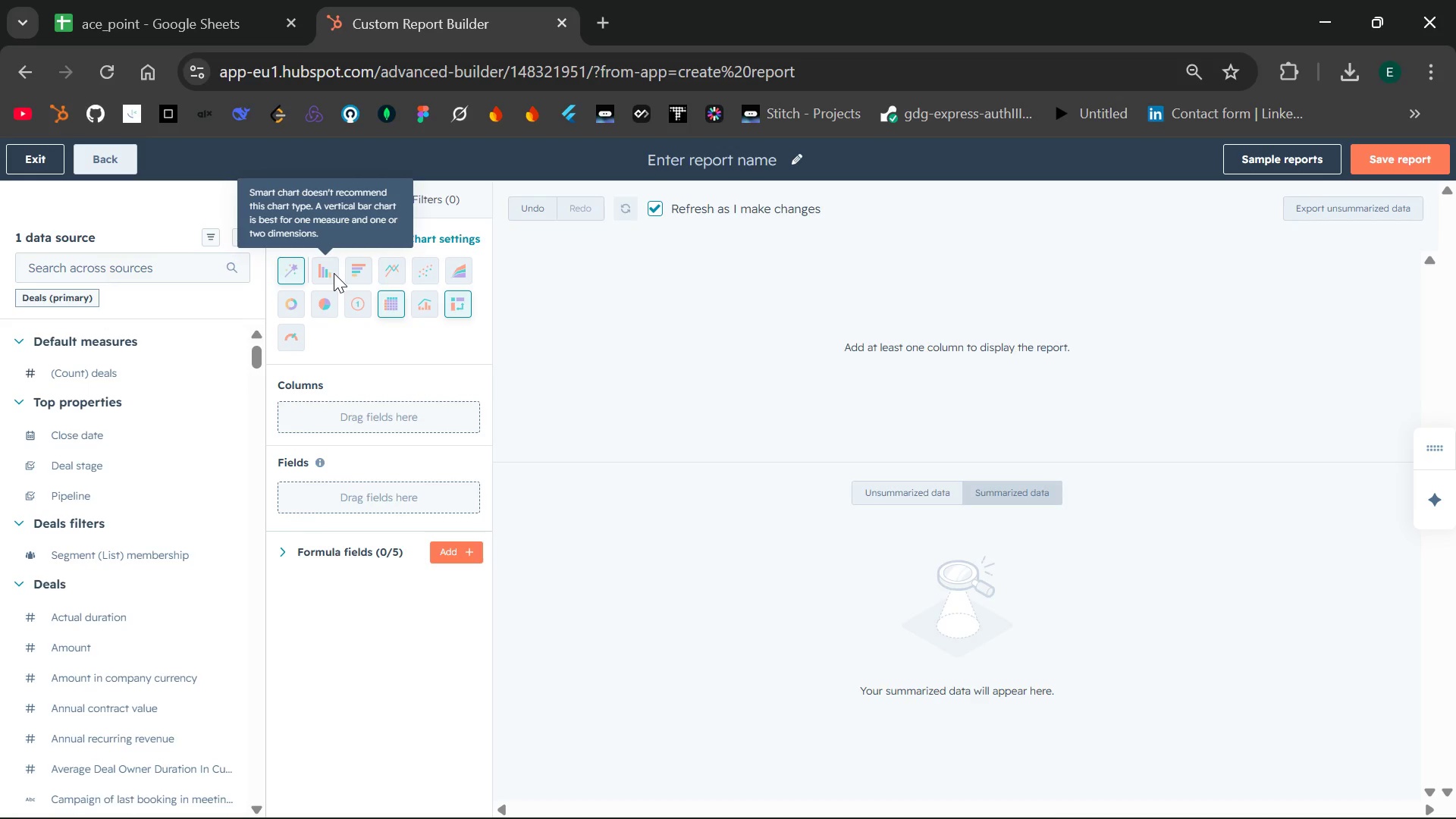 
wait(7.31)
 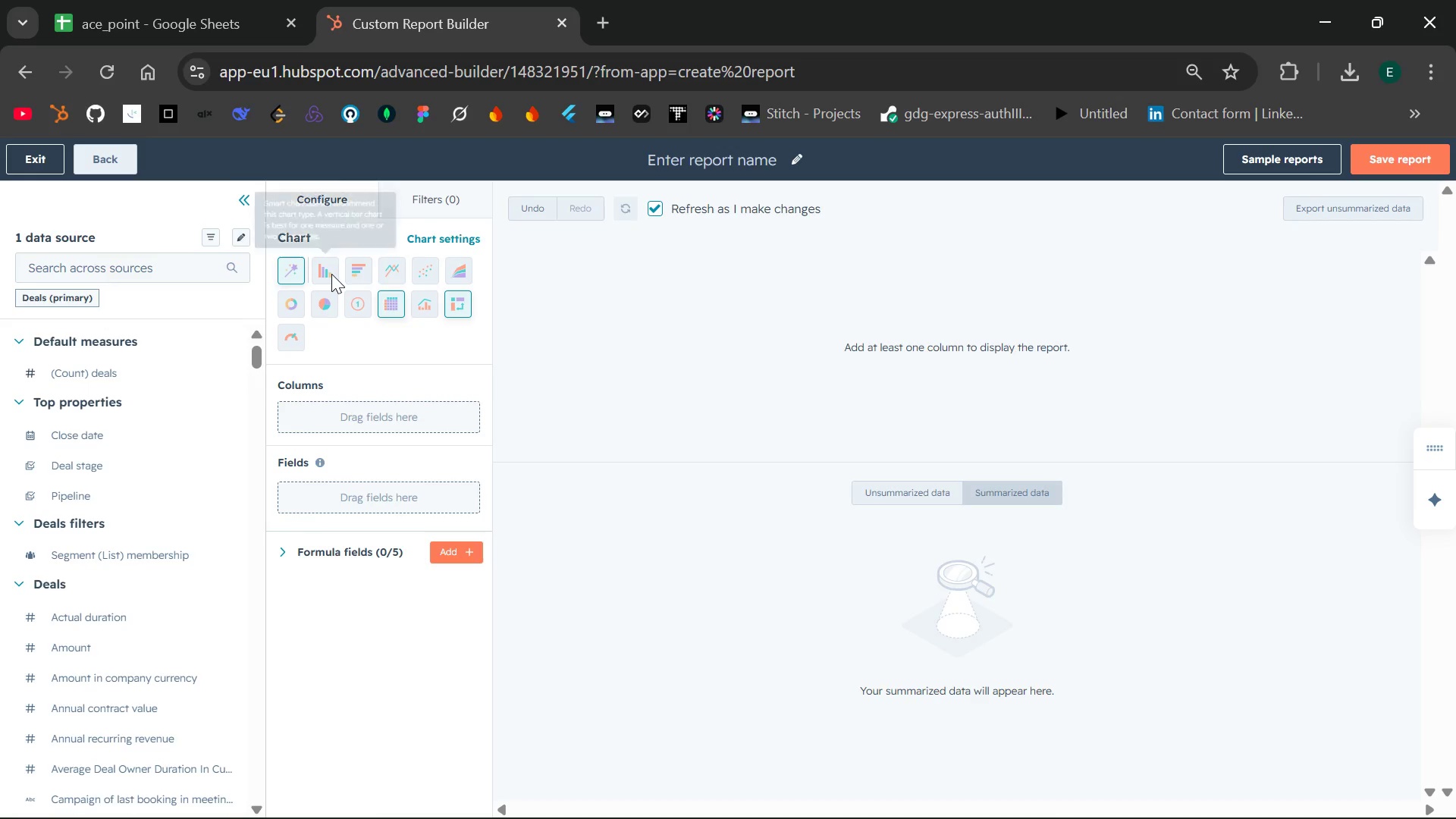 
left_click([326, 262])
 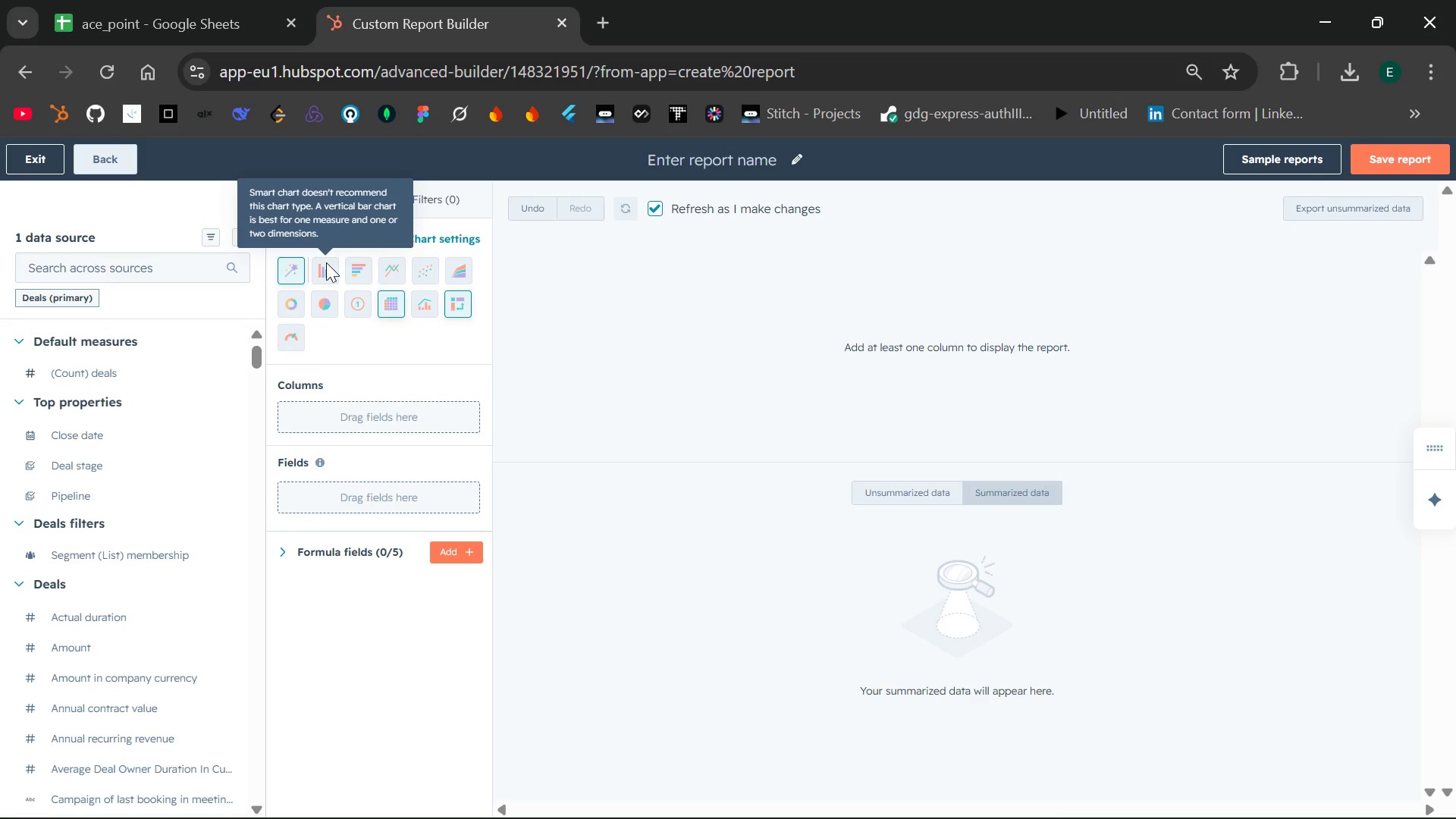 
left_click([326, 262])
 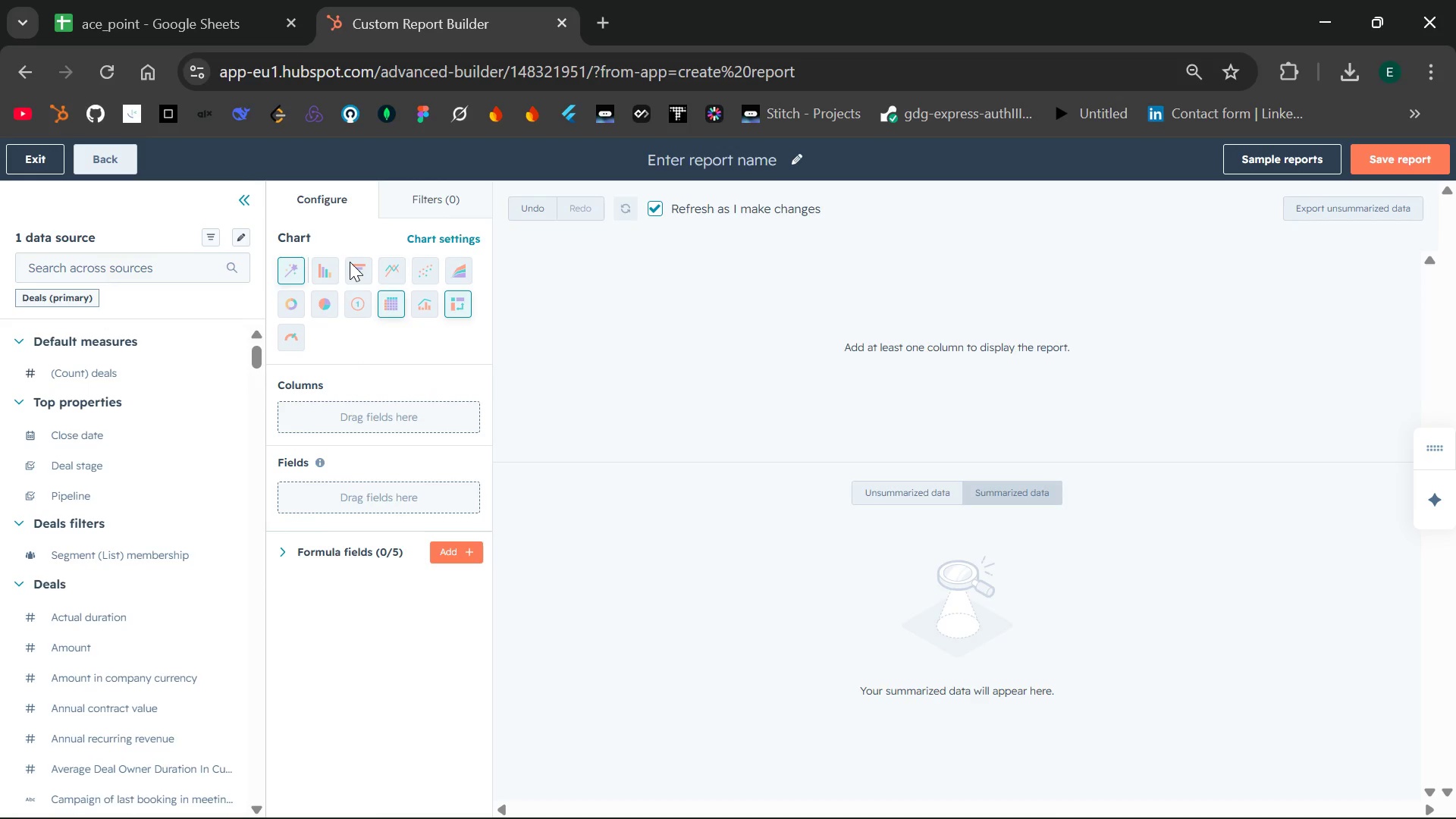 
left_click([351, 259])
 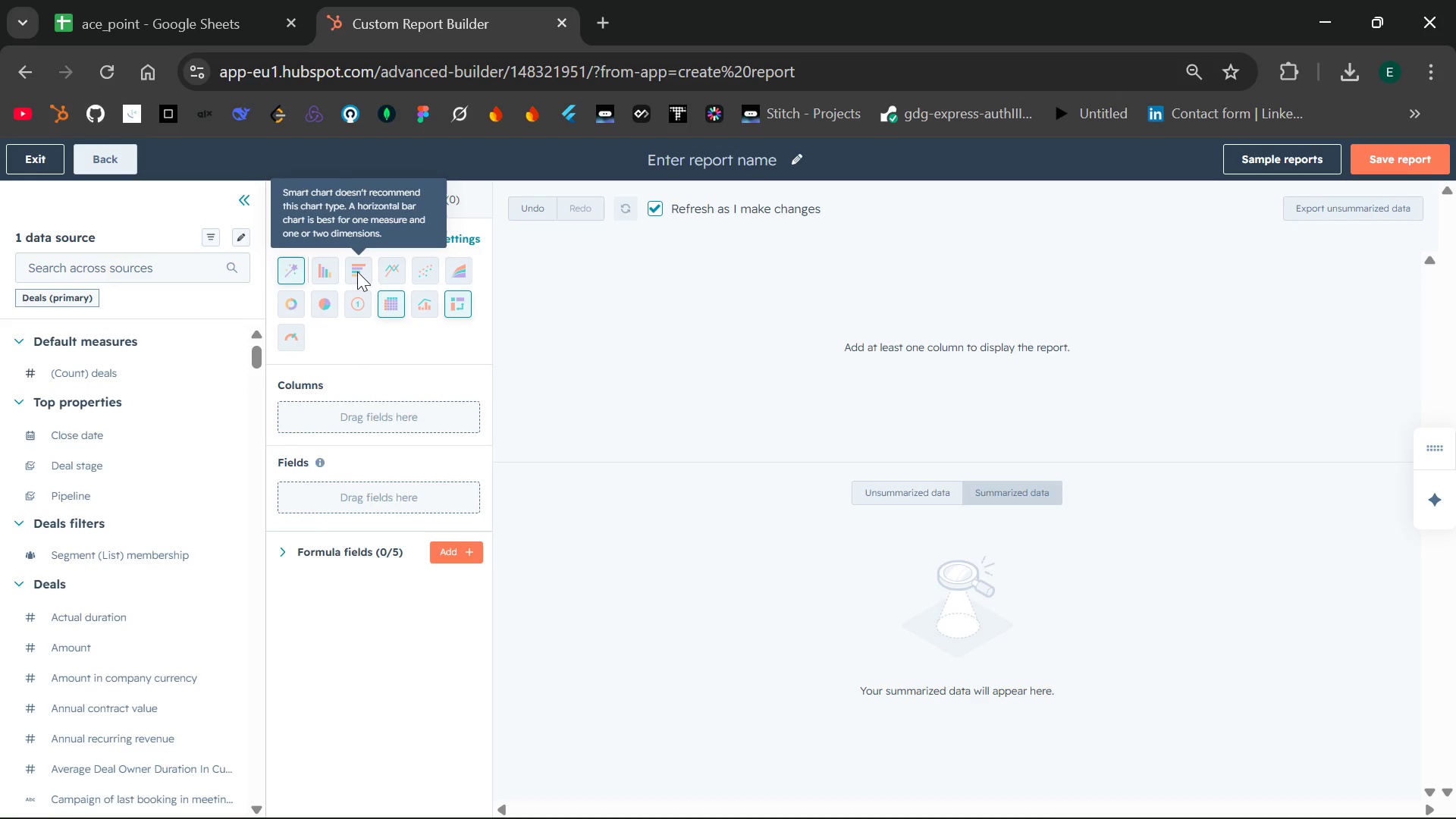 
left_click([357, 271])
 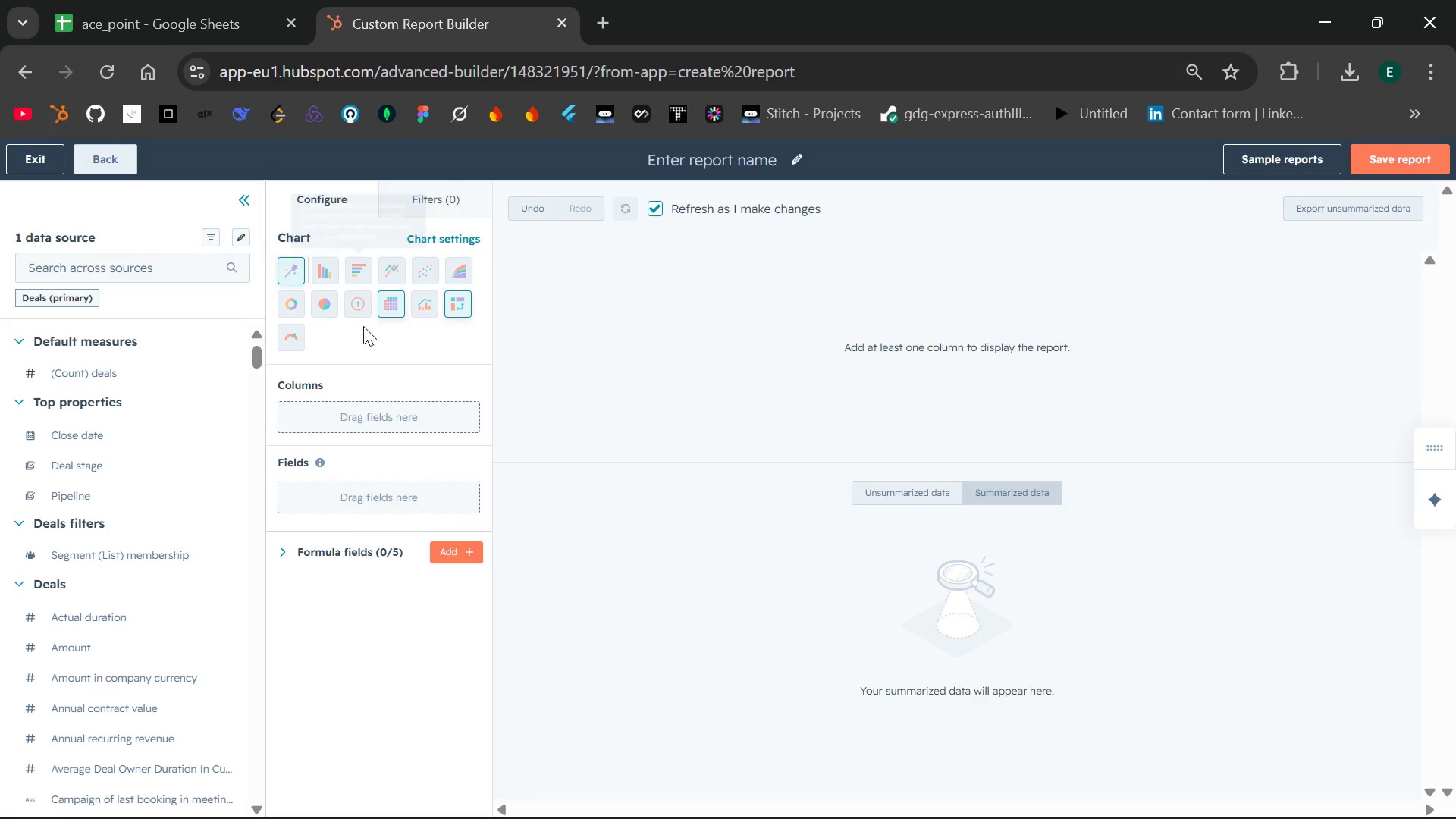 
left_click([363, 326])
 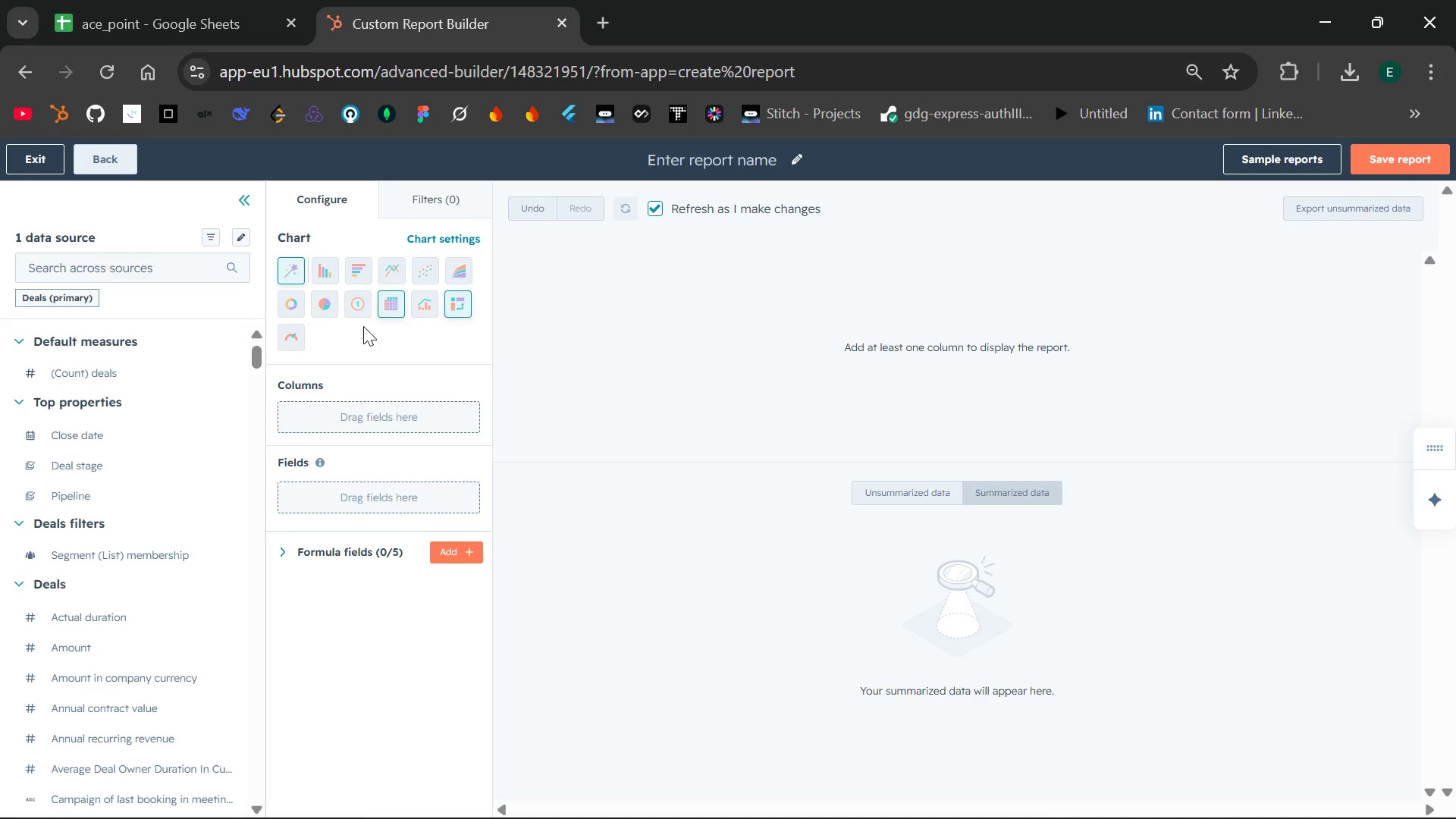 
left_click([363, 326])
 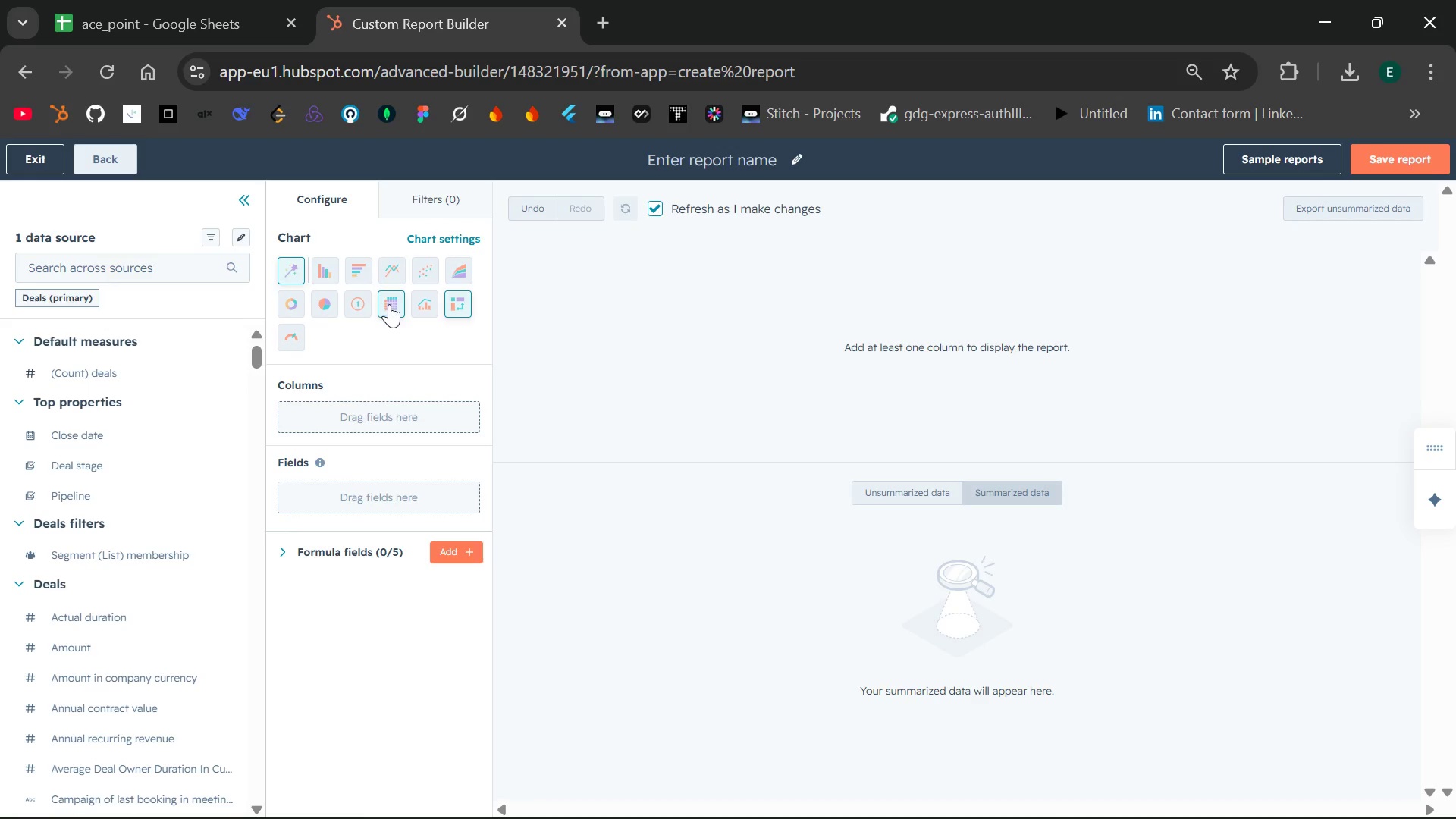 
left_click([389, 304])
 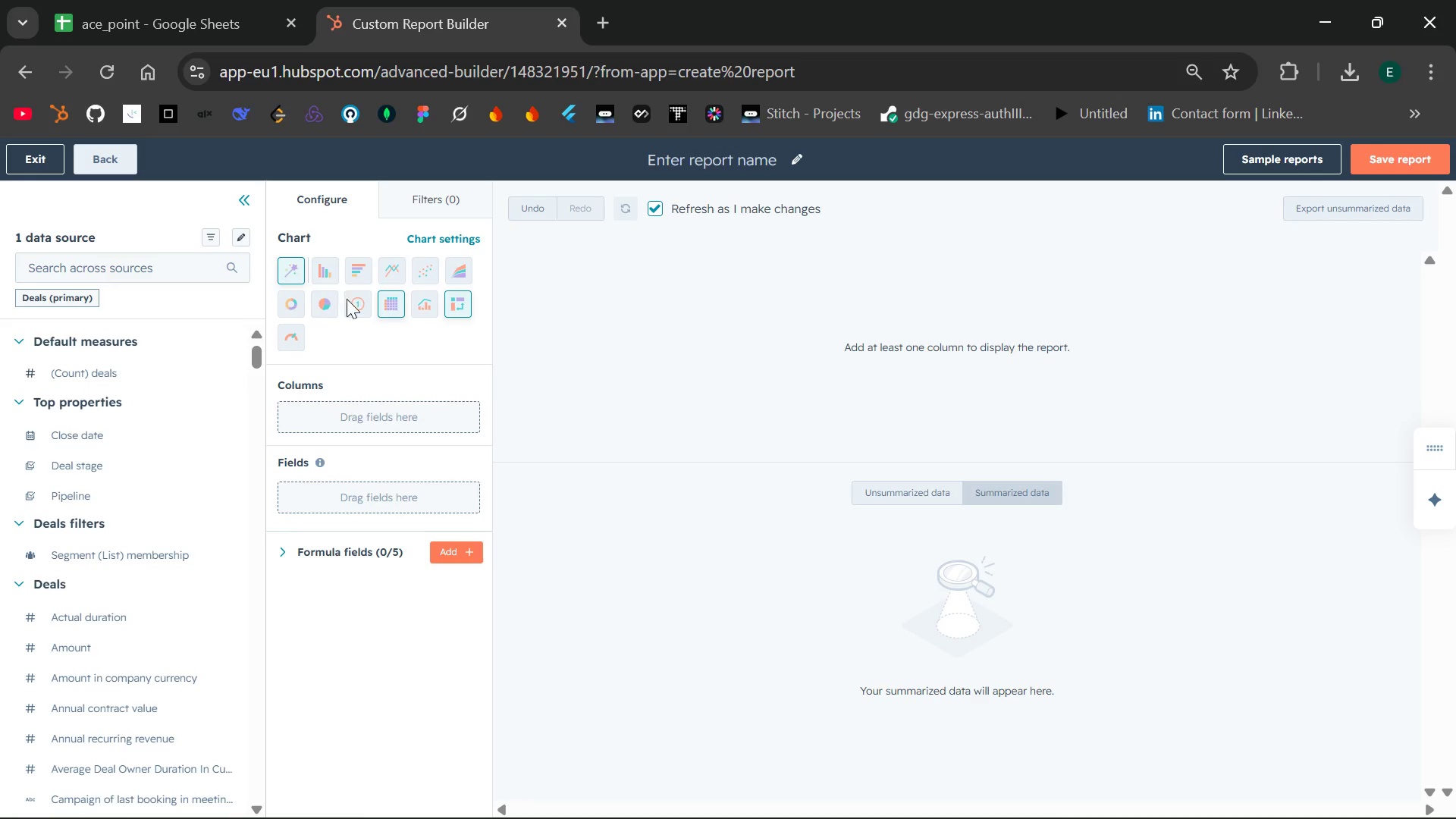 
left_click([350, 301])
 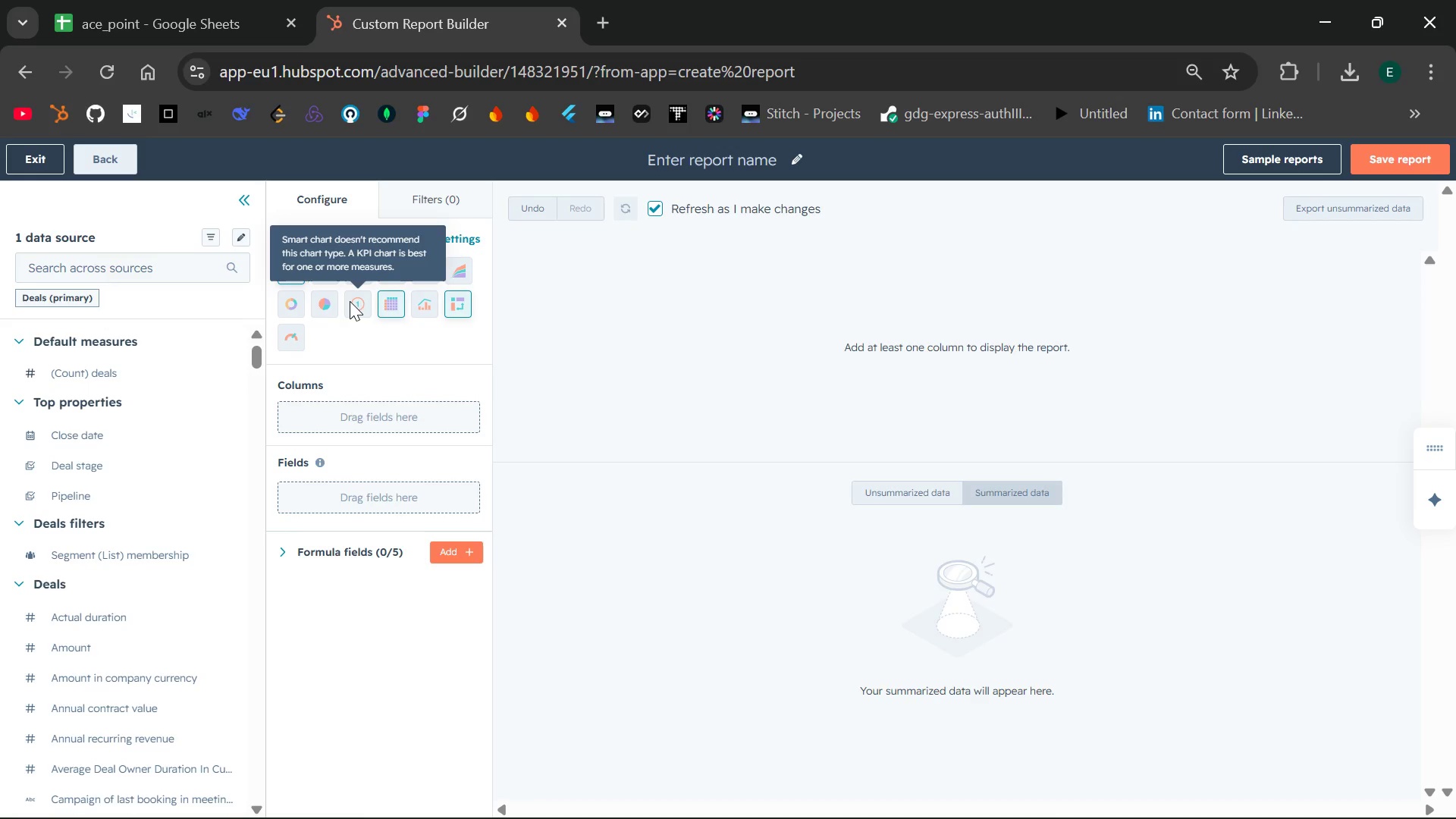 
left_click([350, 301])
 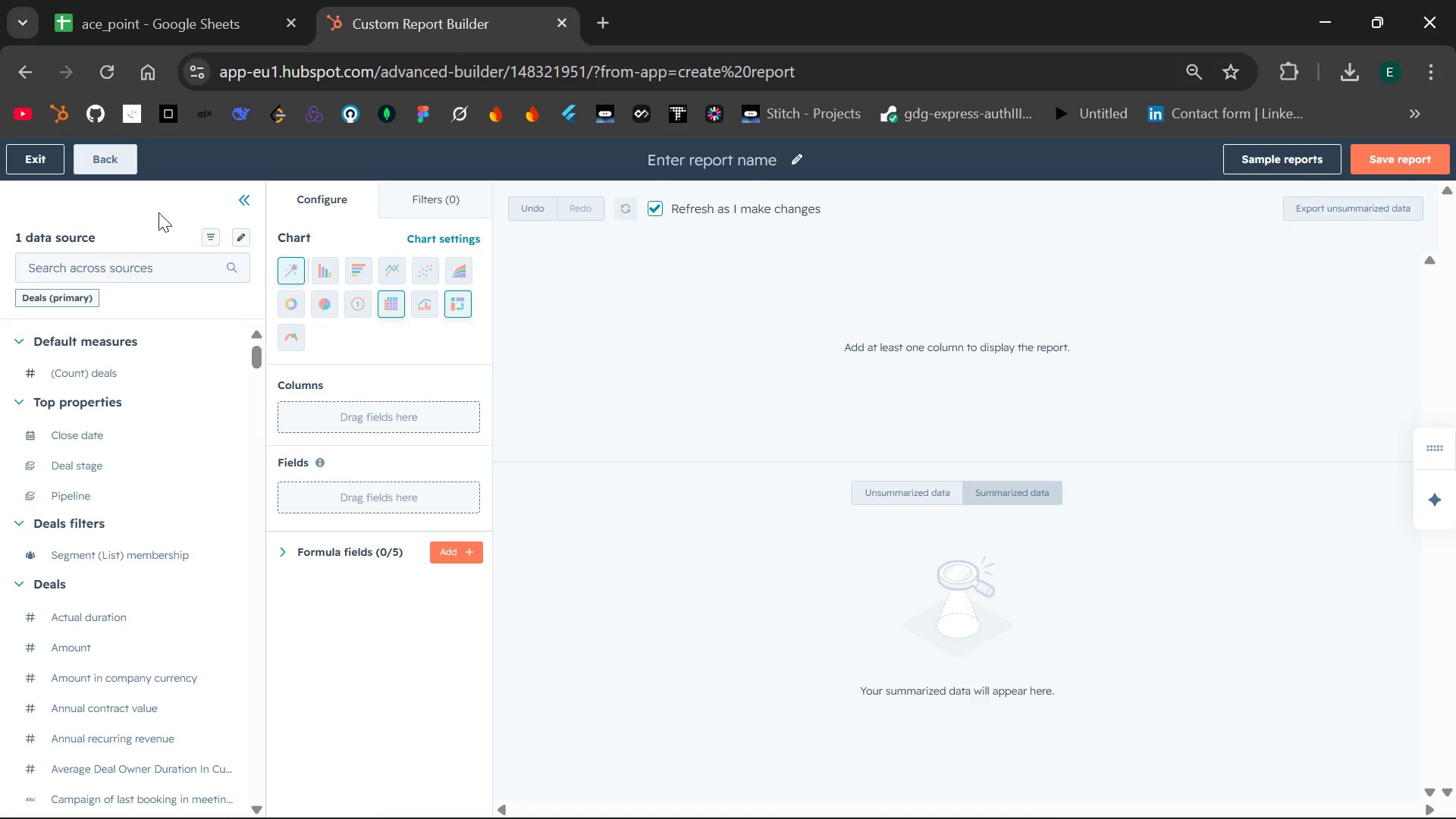 
wait(5.73)
 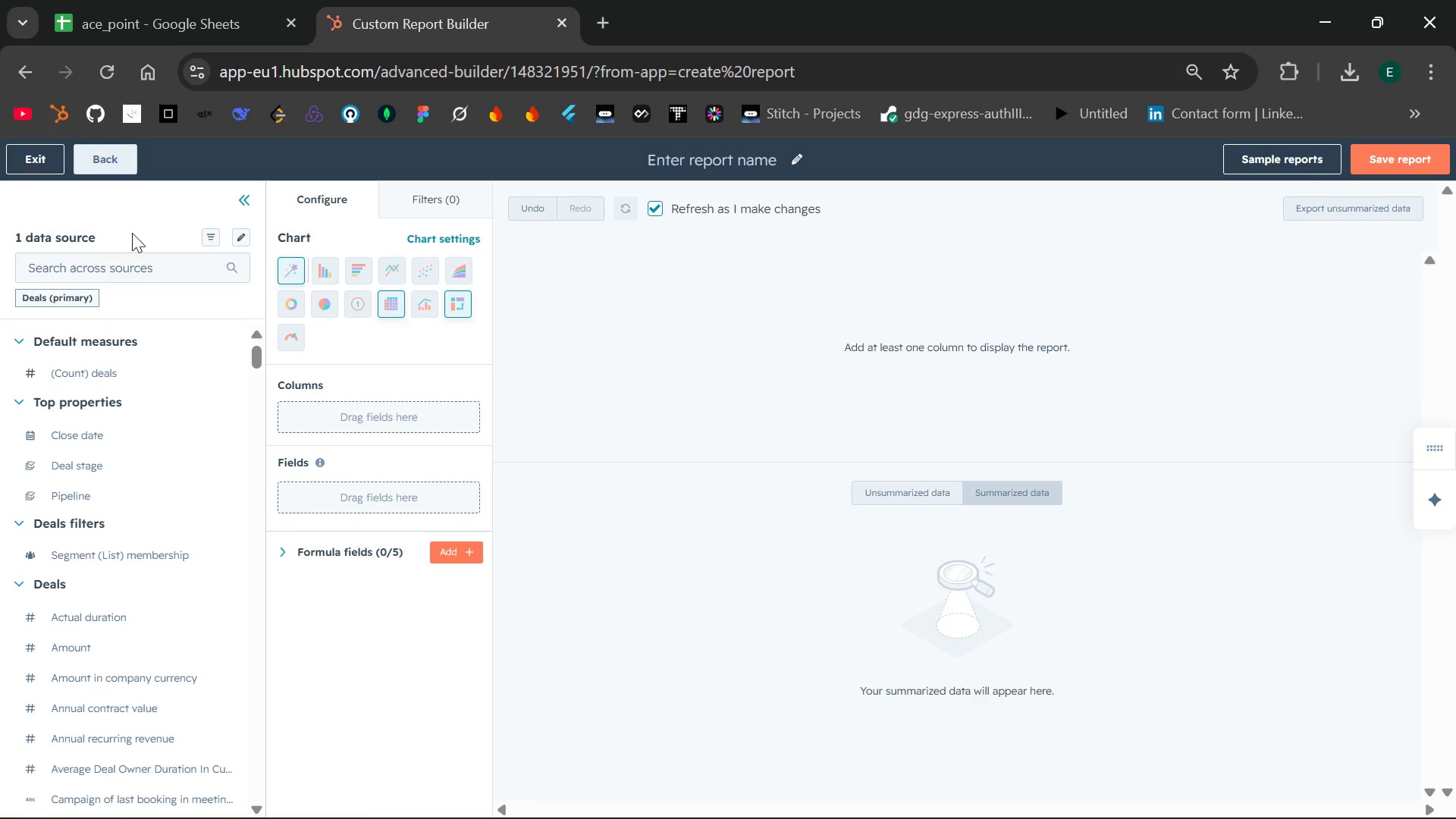 
left_click([31, 146])
 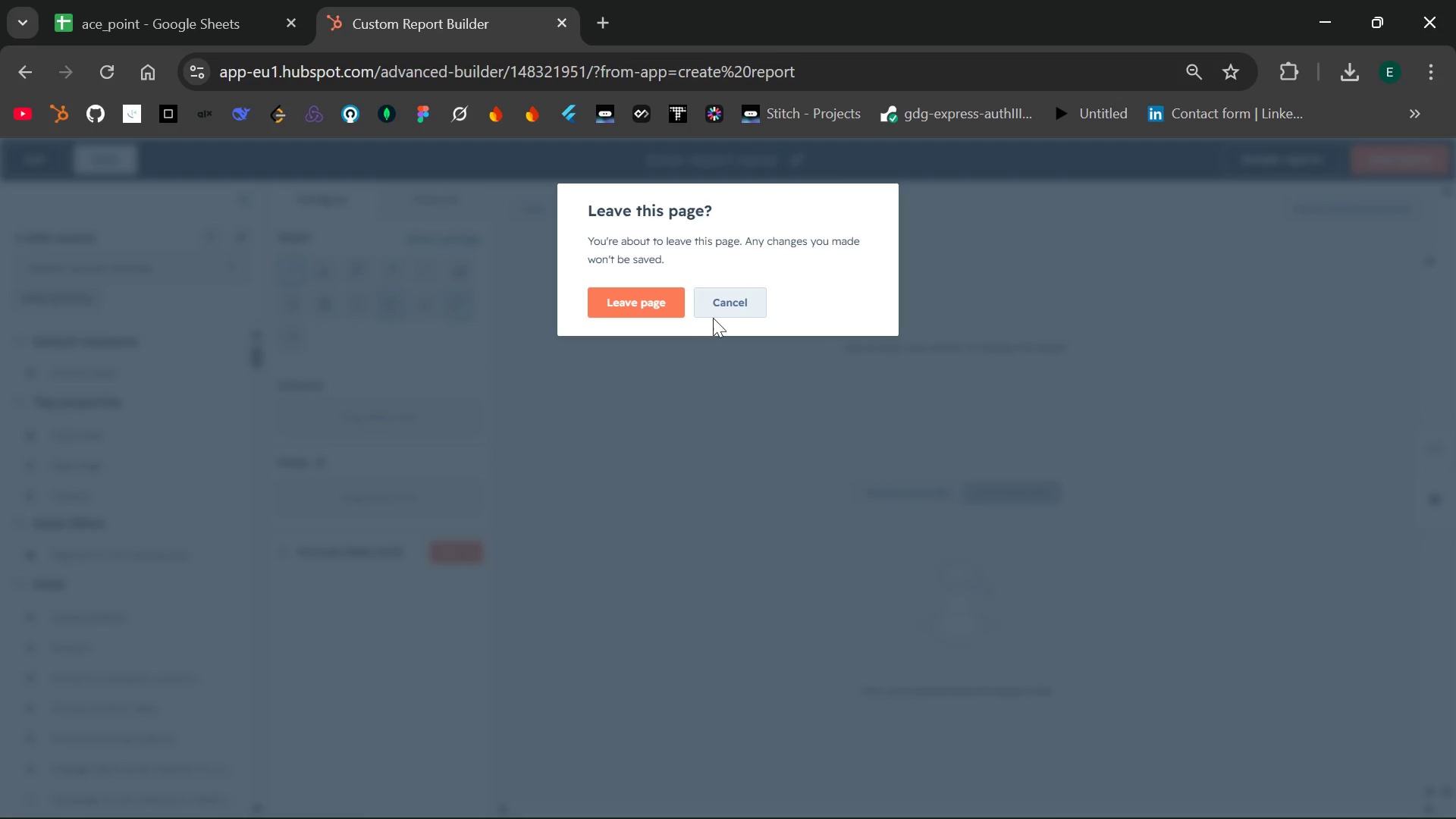 
left_click([727, 303])
 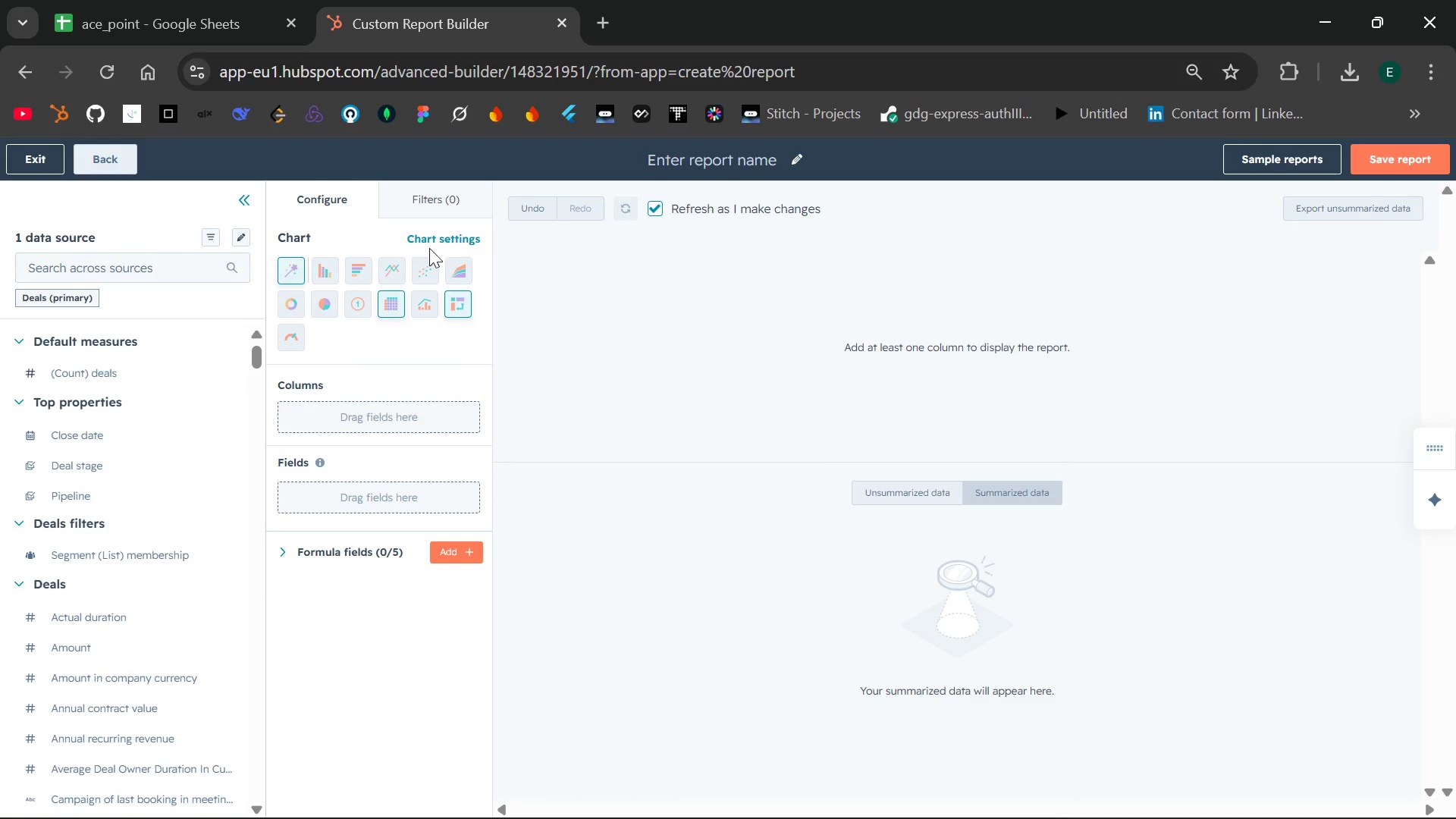 
left_click([444, 239])
 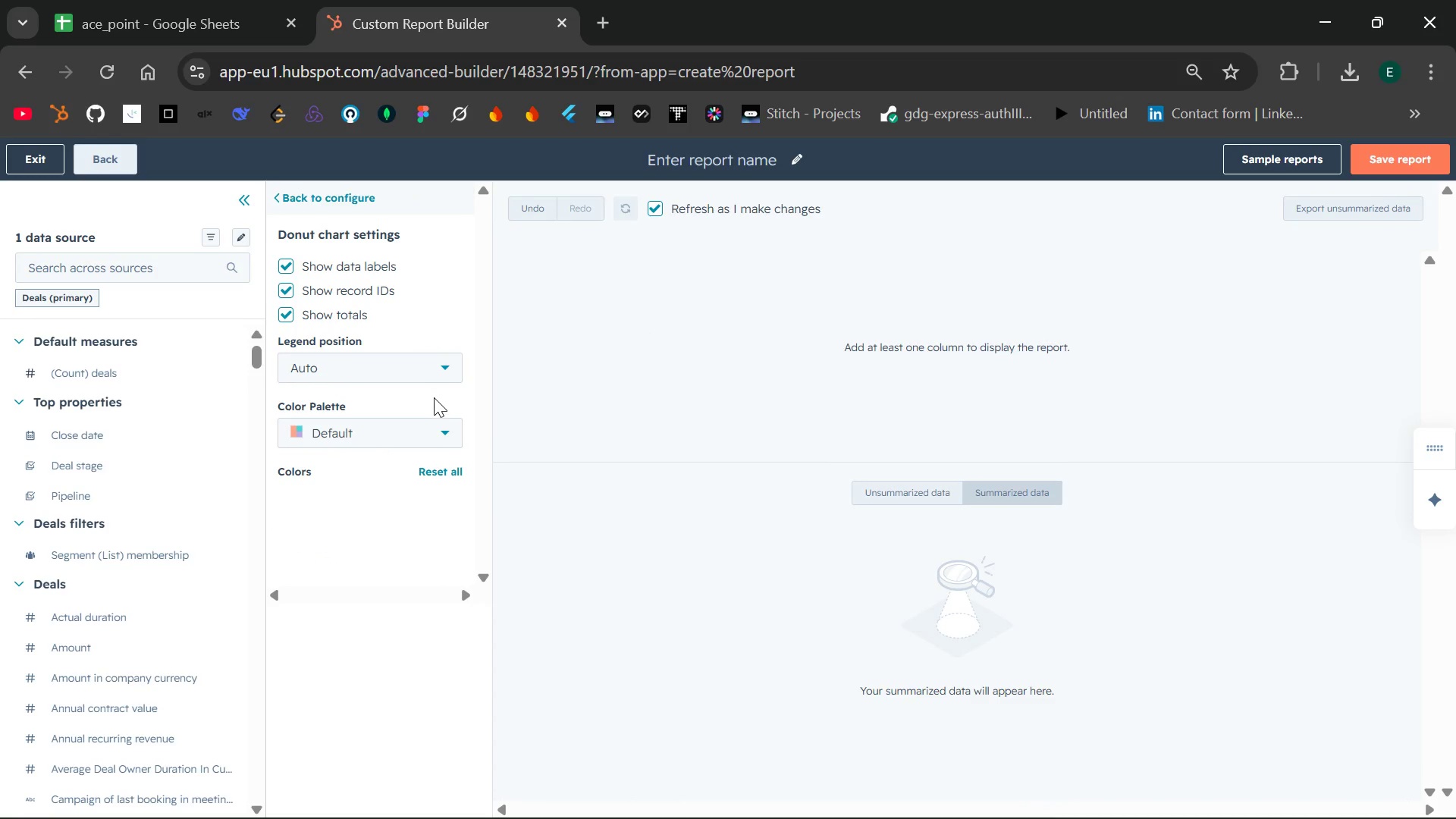 
left_click([438, 424])
 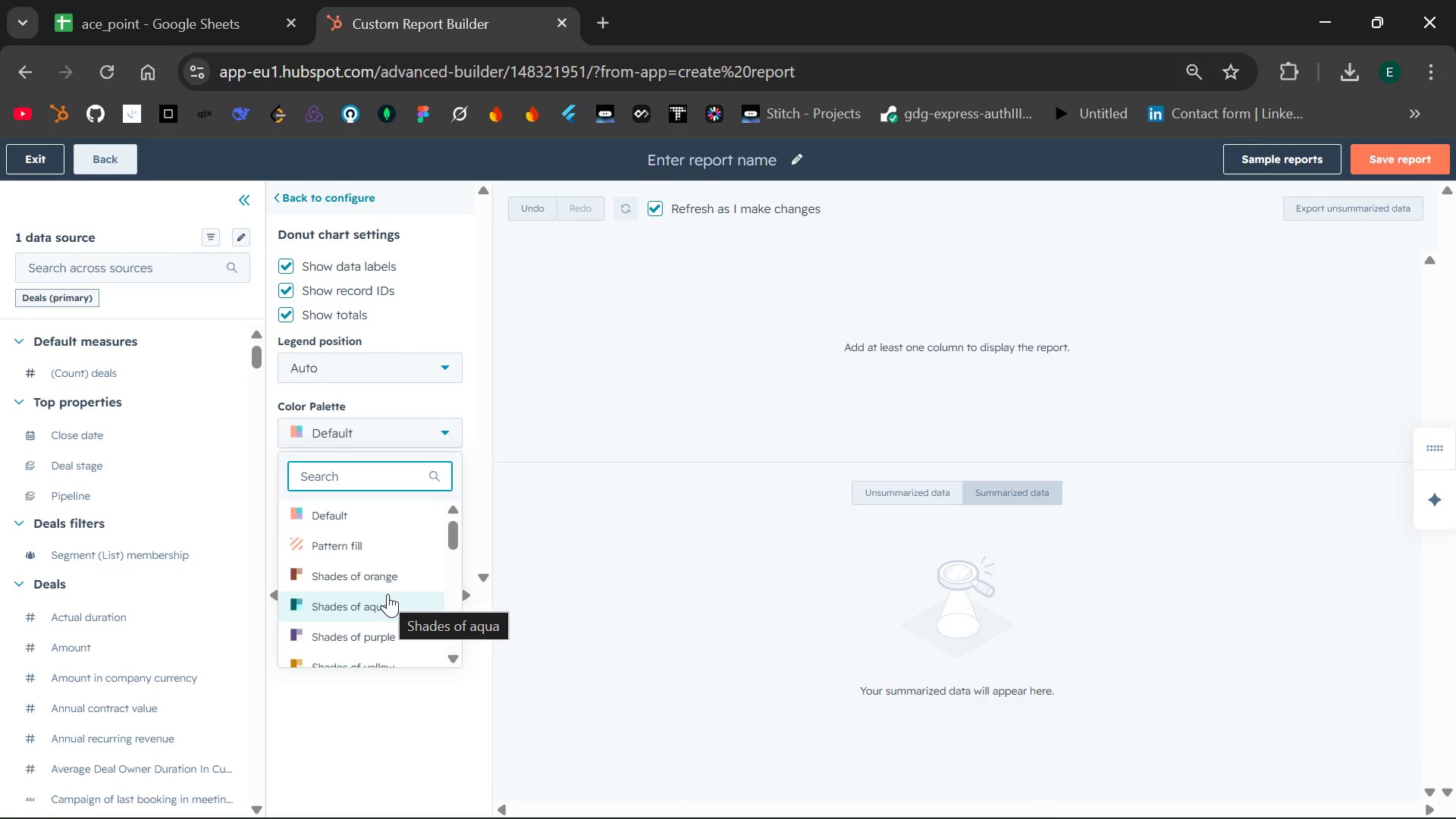 
type(bar)
key(Backspace)
key(Backspace)
key(Backspace)
 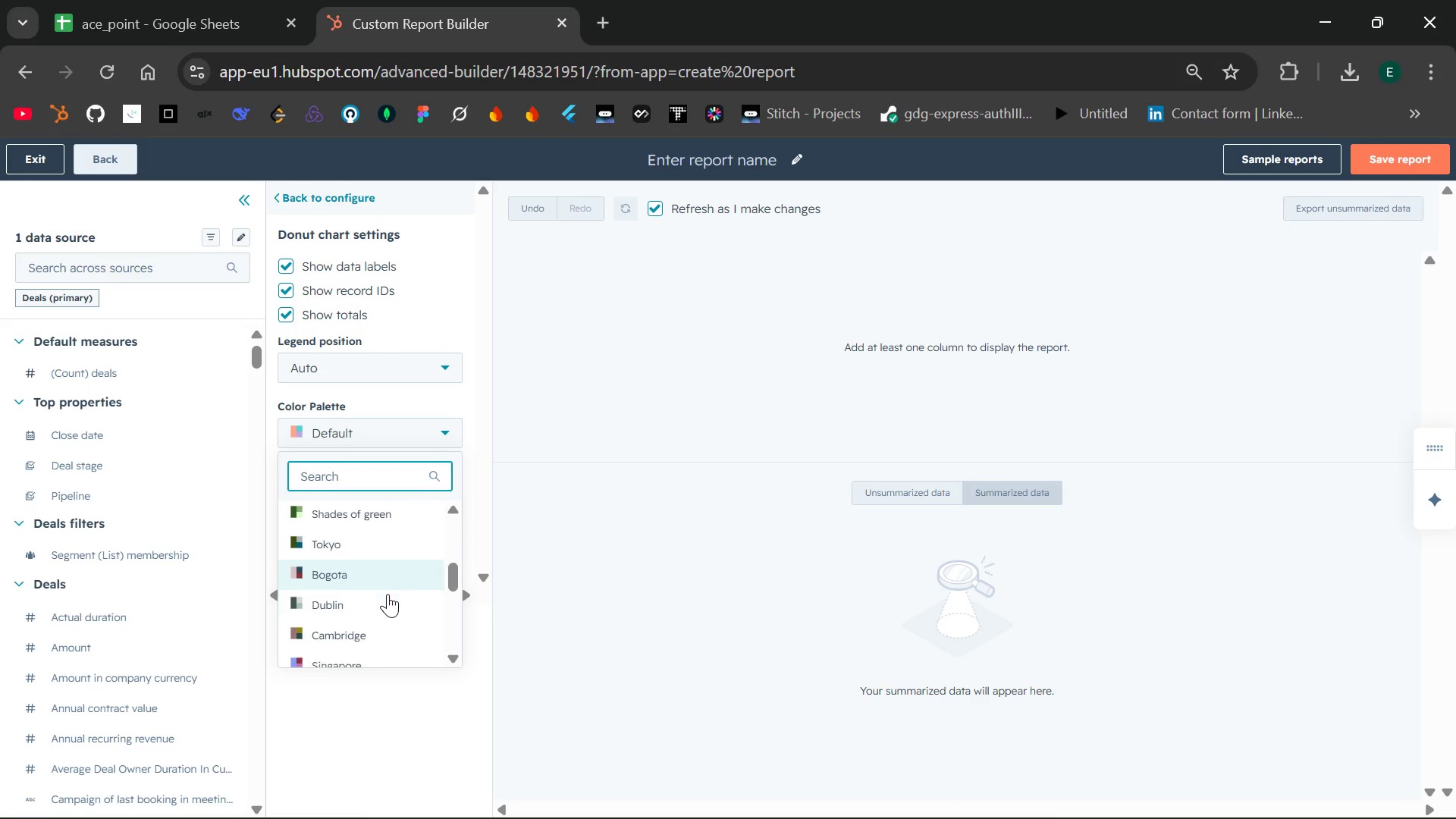 
wait(9.36)
 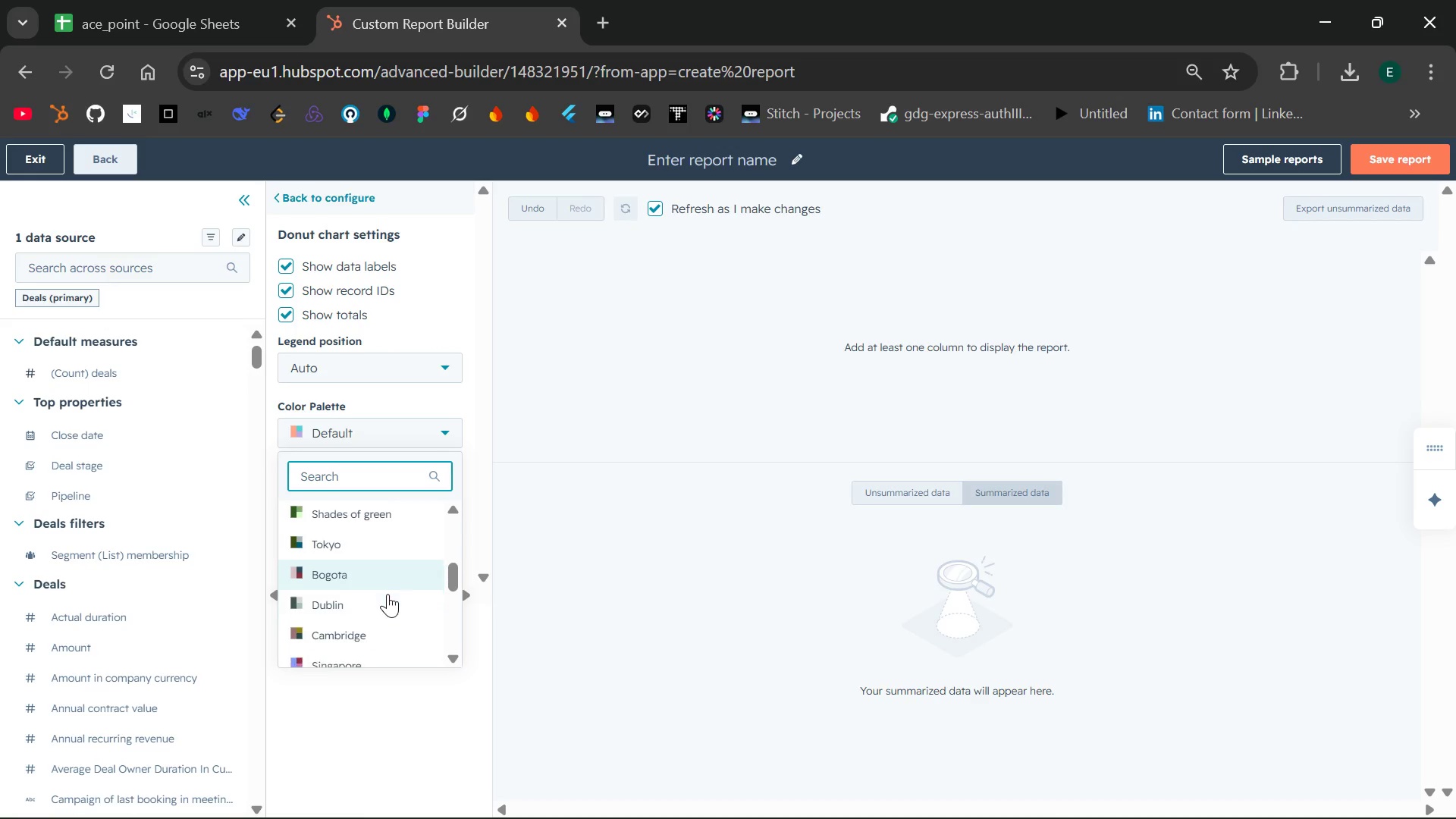 
left_click([368, 700])
 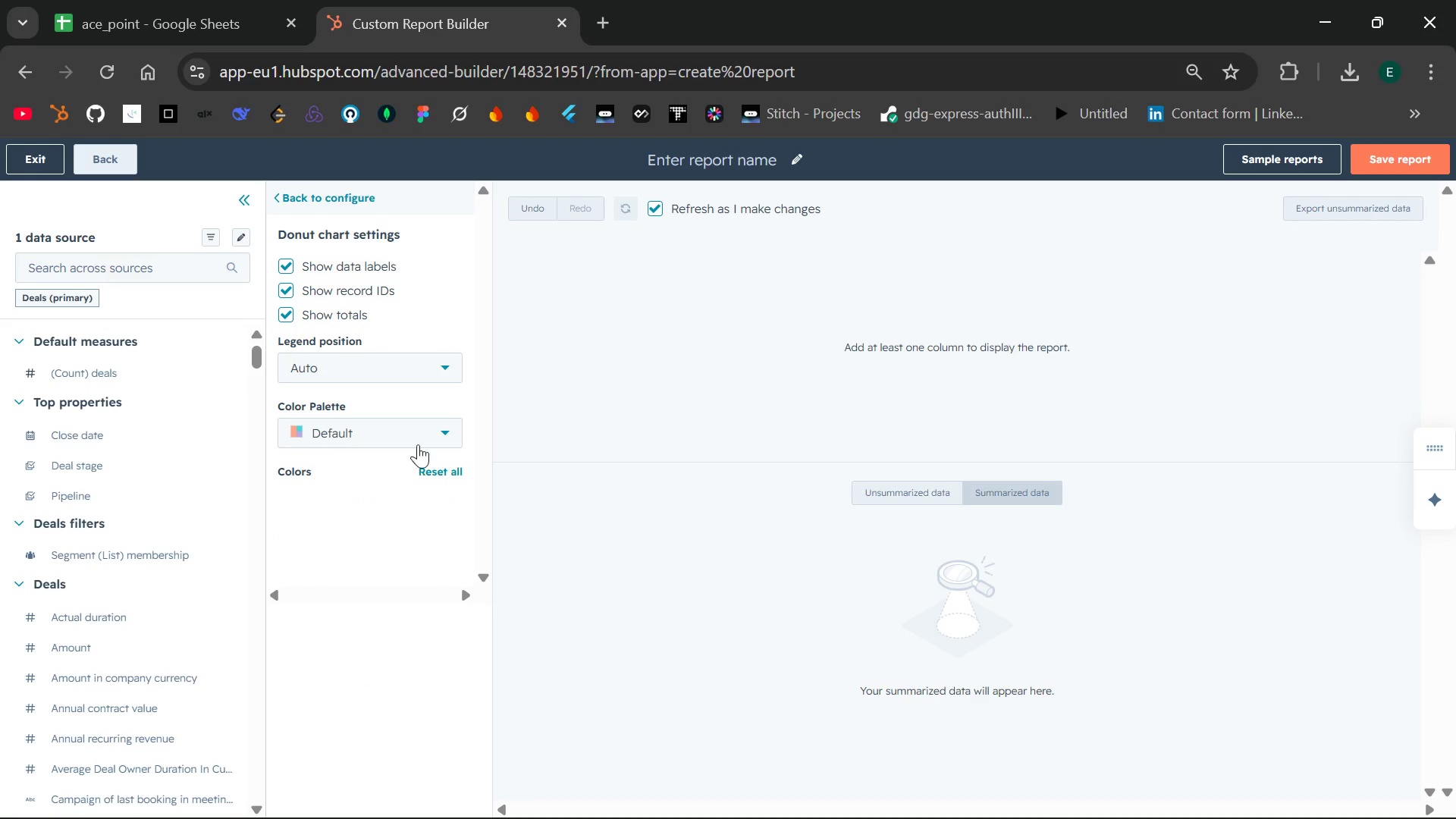 
left_click([444, 373])
 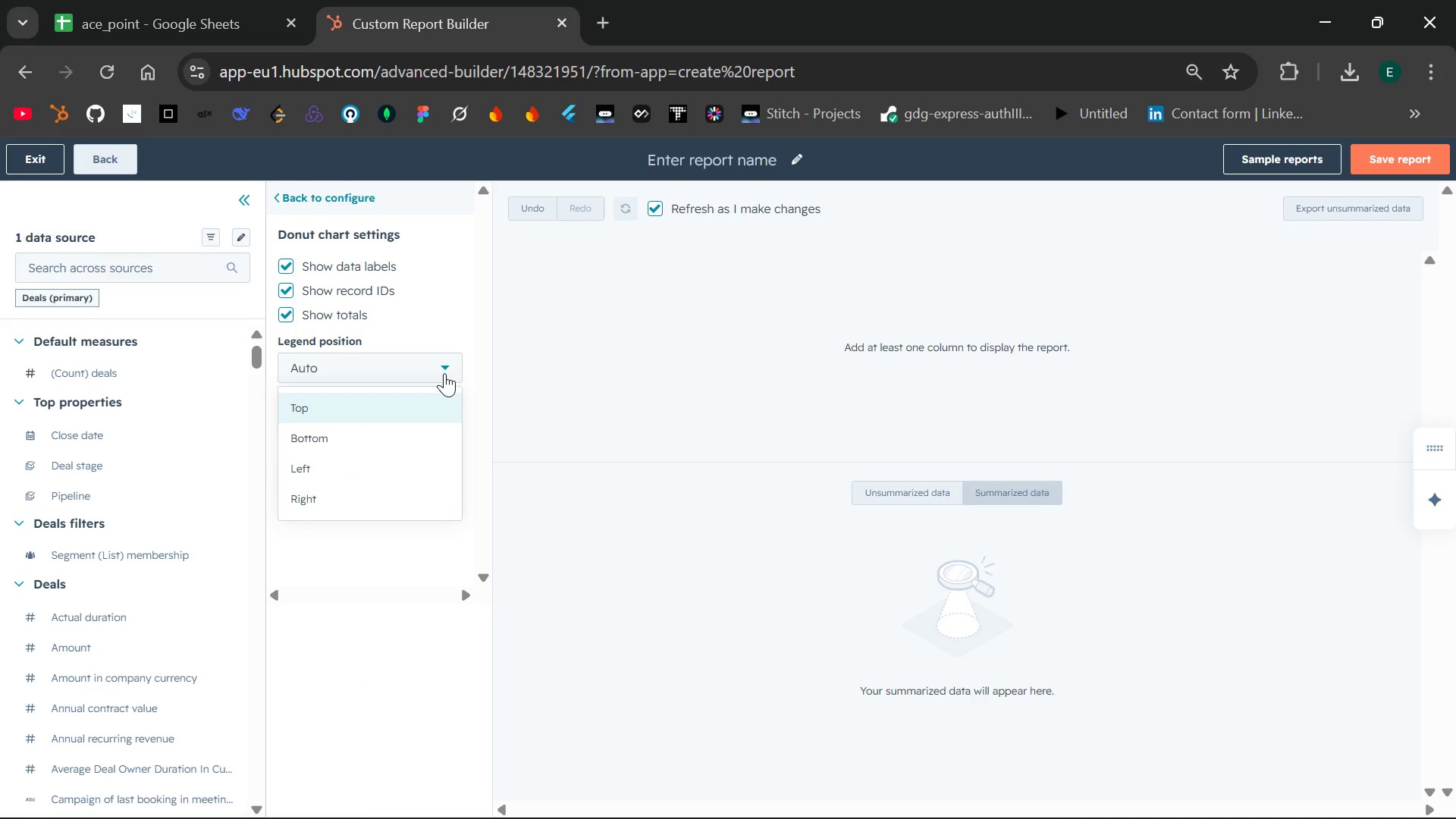 
left_click([444, 373])
 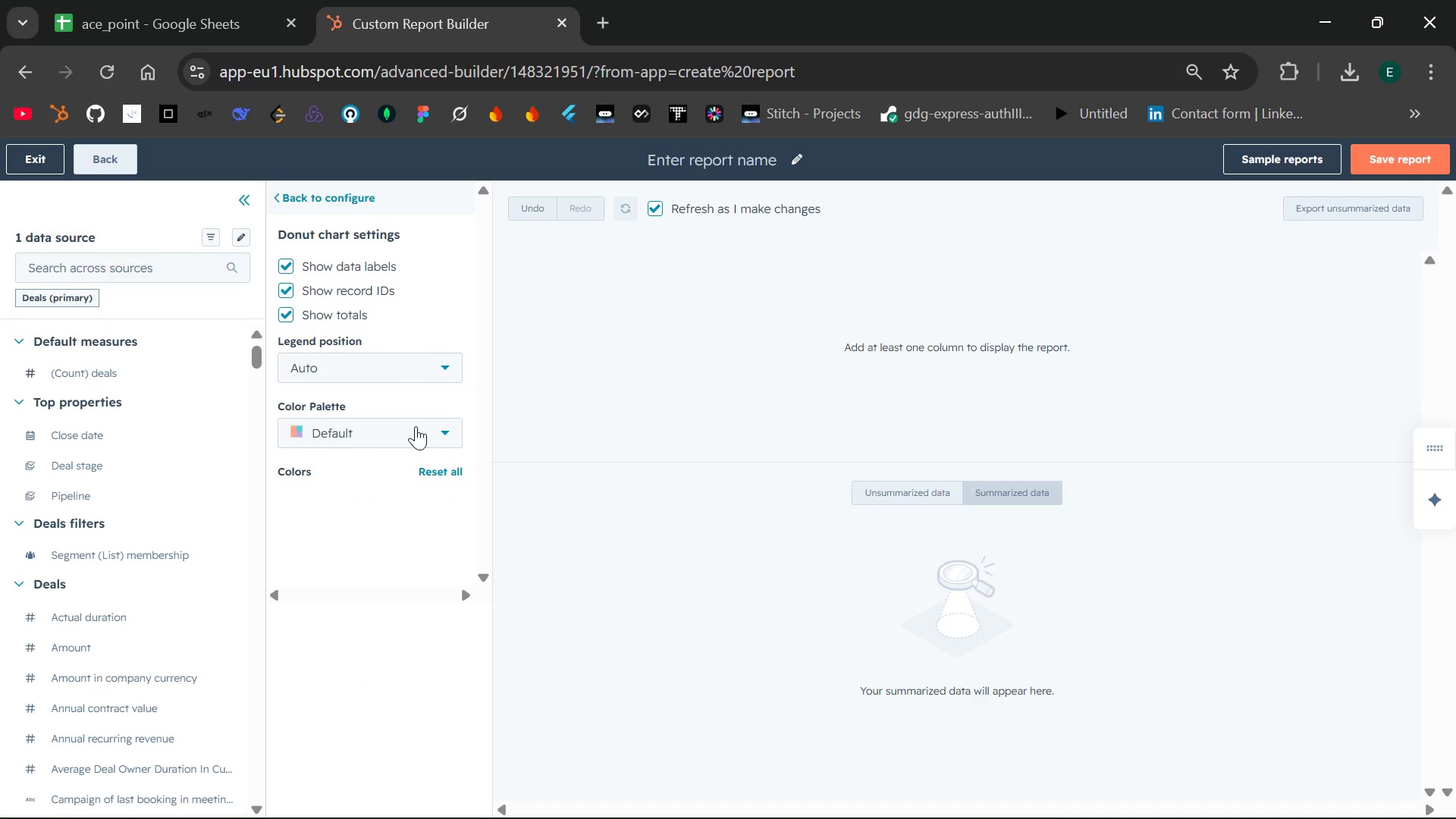 
left_click([438, 475])
 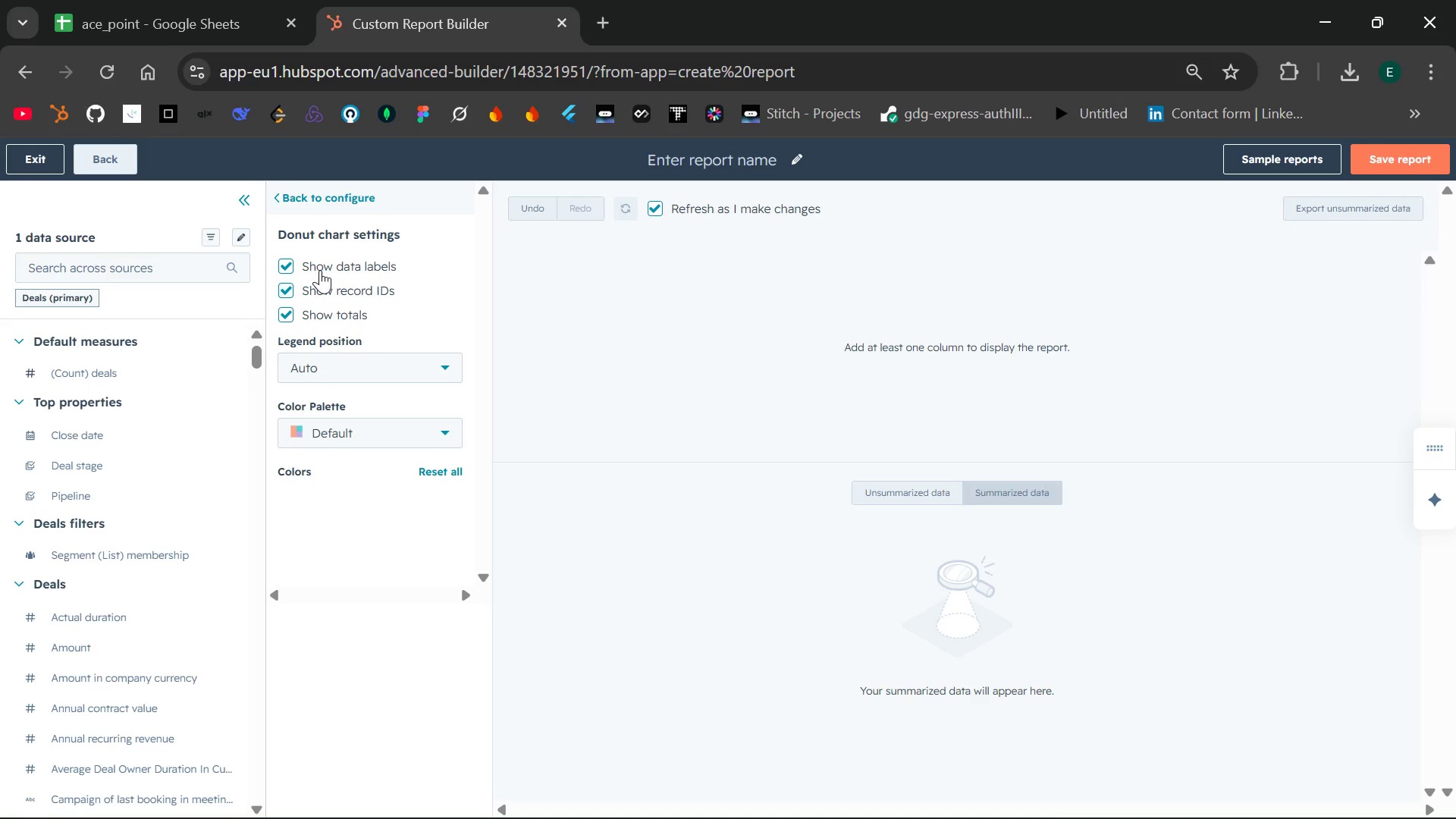 
left_click([305, 201])
 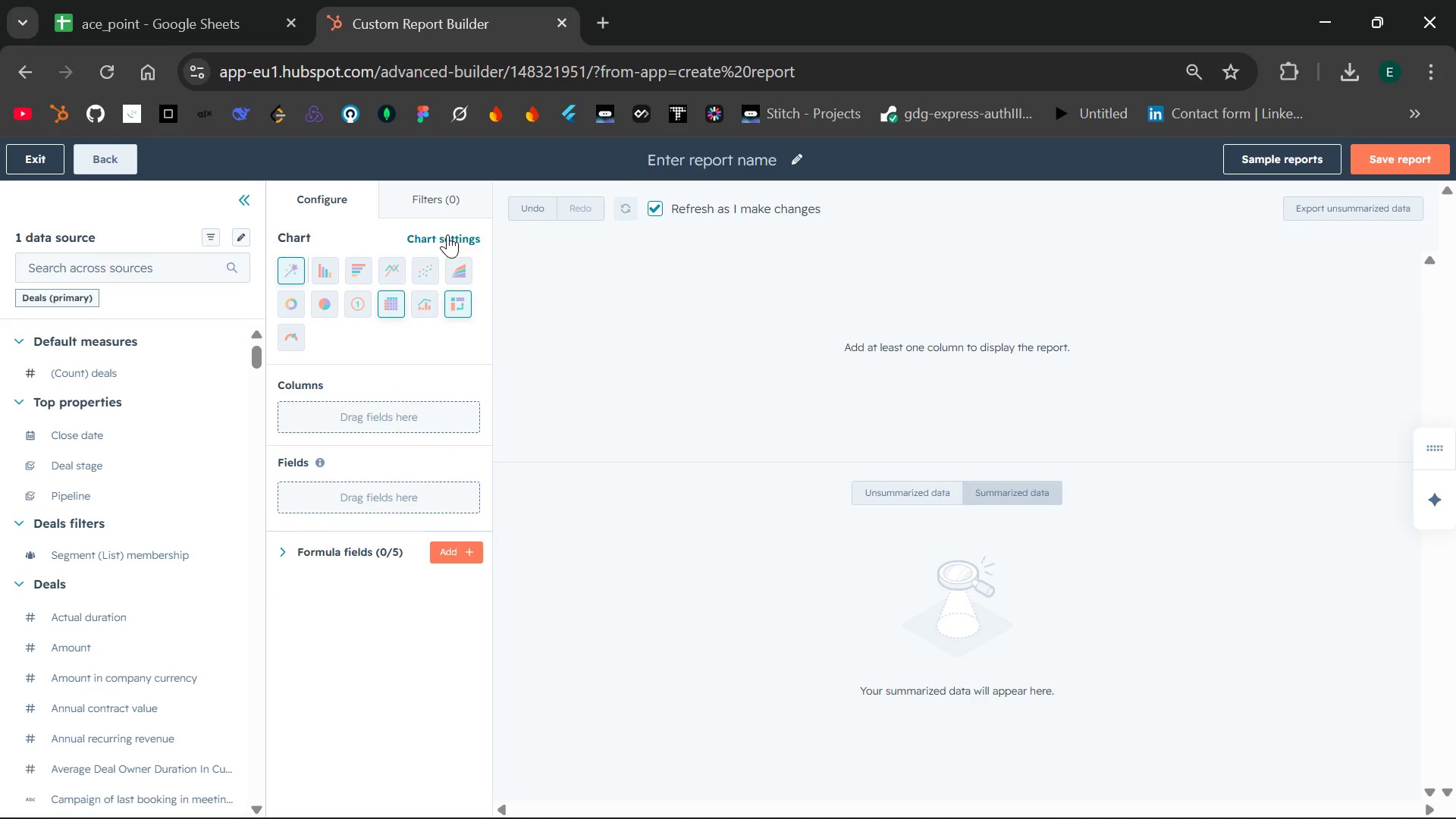 
left_click([337, 344])
 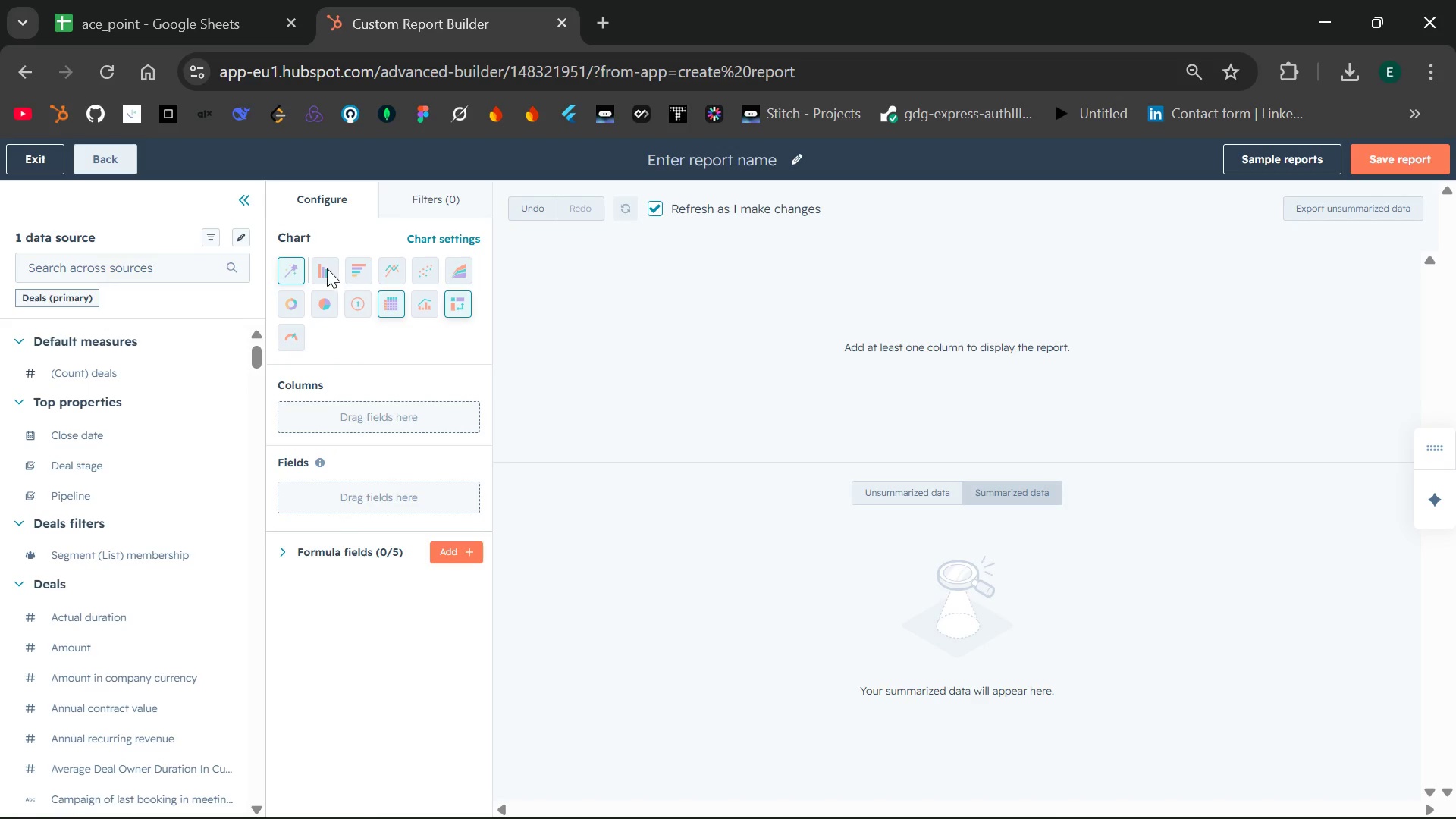 
left_click([326, 268])
 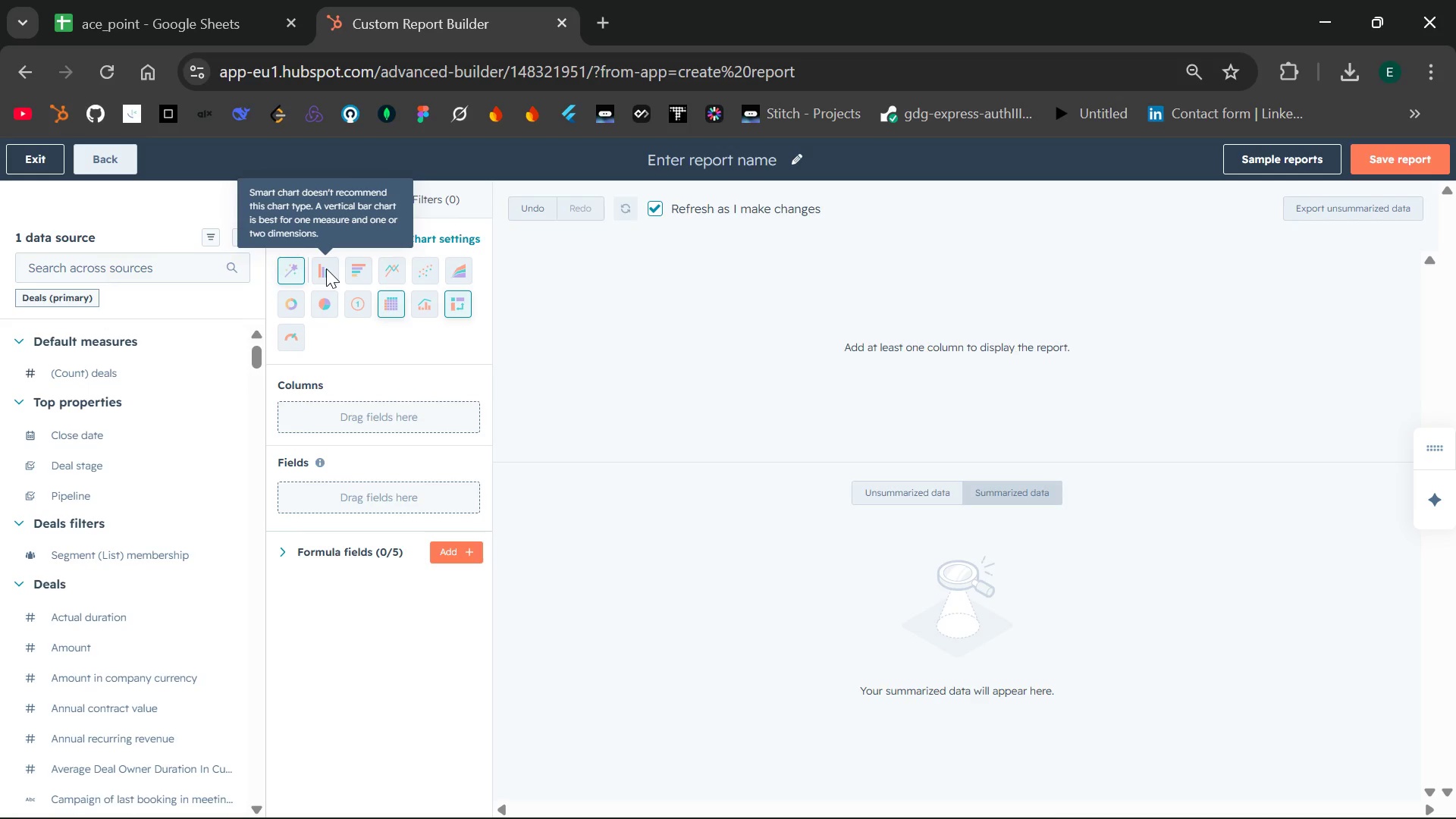 
double_click([326, 268])
 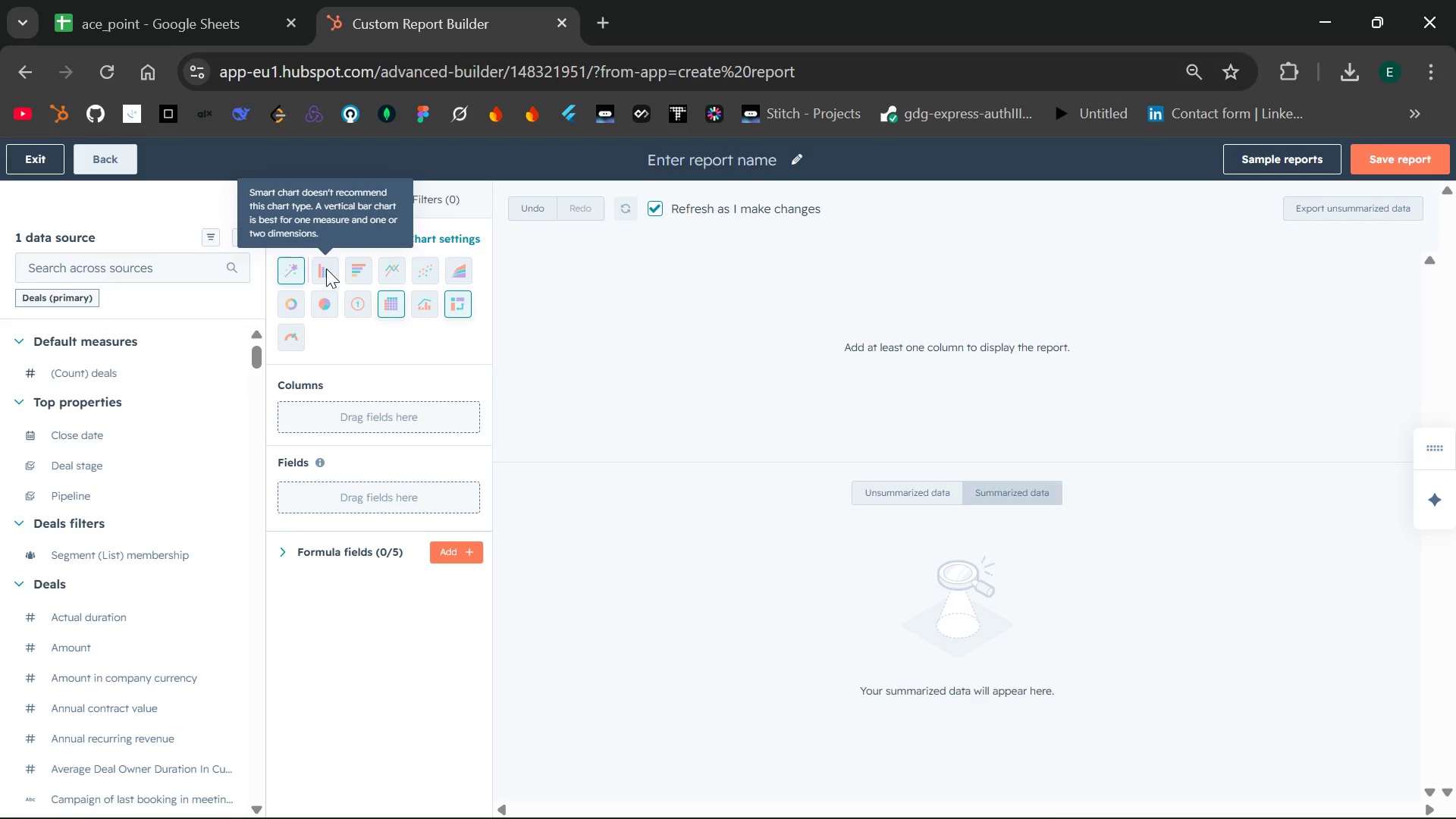 
double_click([326, 268])
 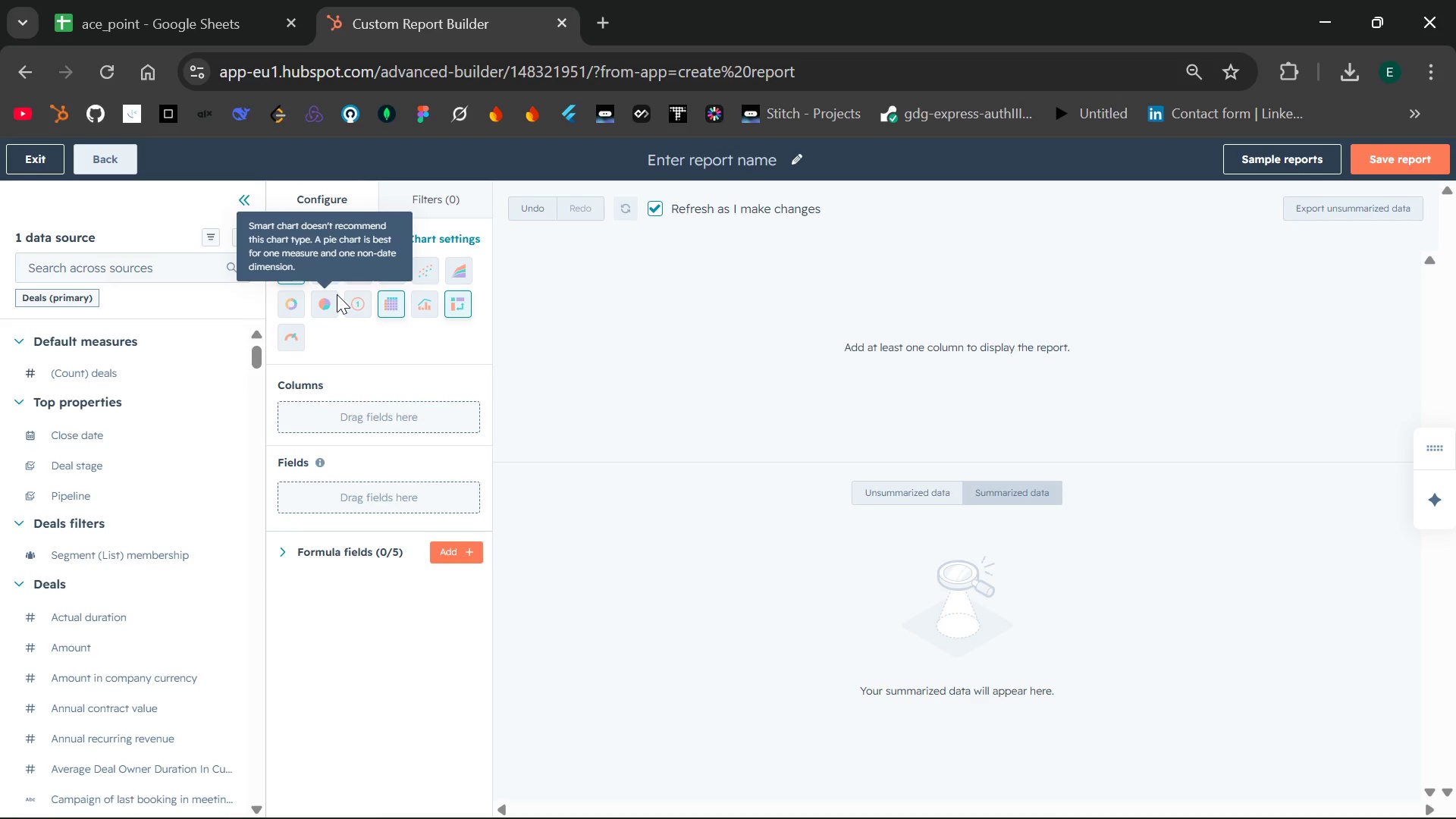 
left_click([337, 294])
 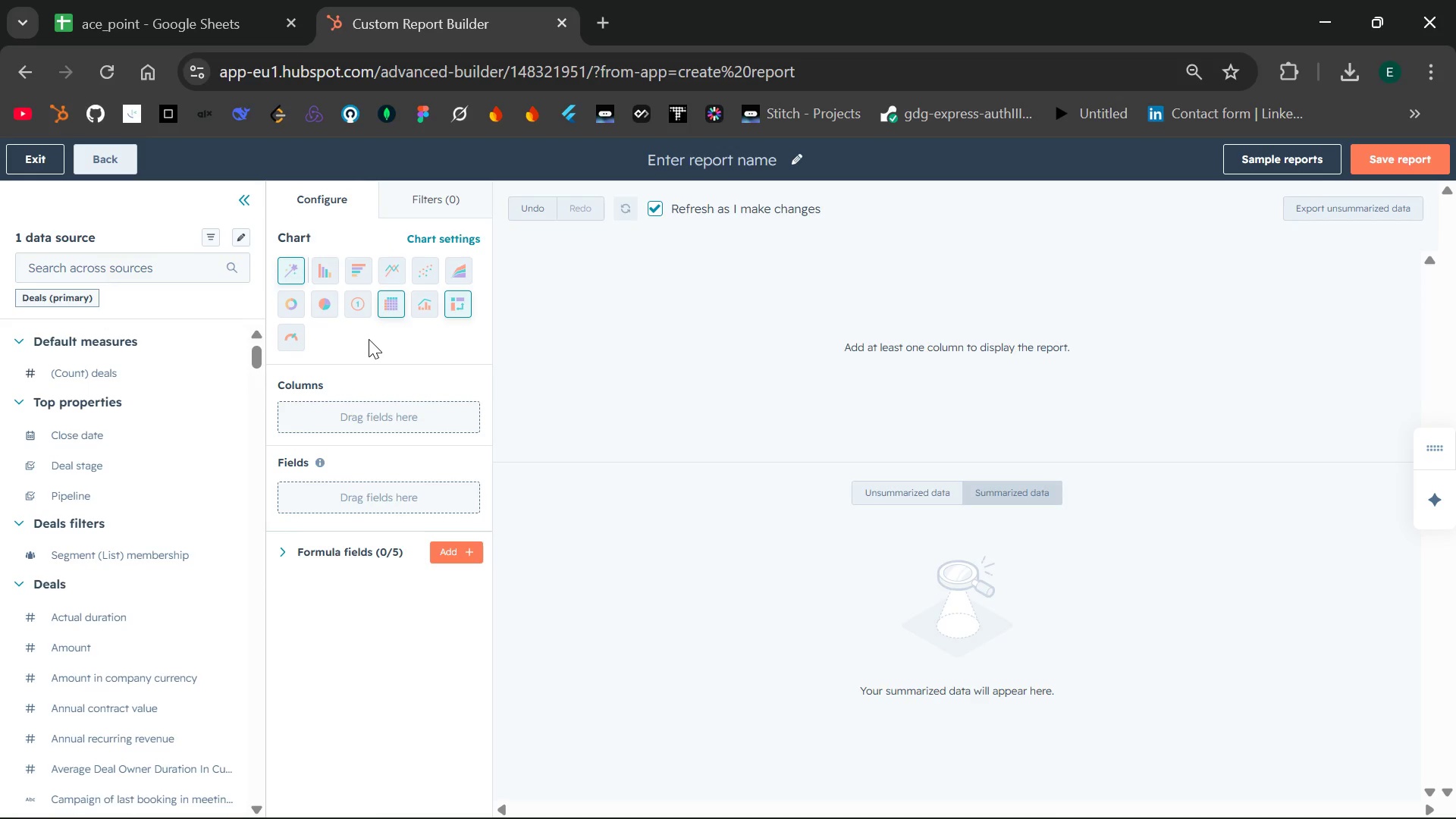 
left_click([369, 339])
 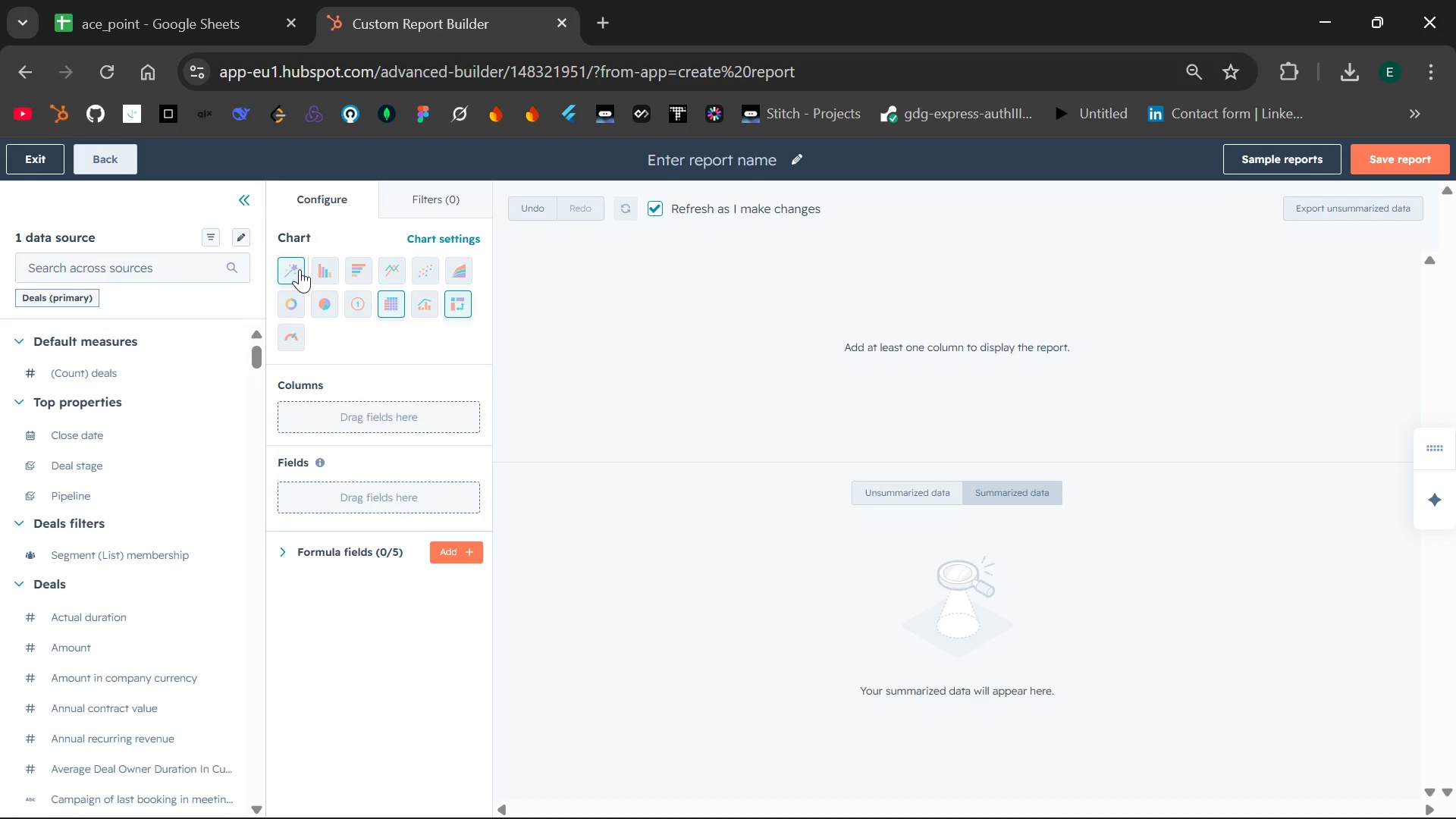 
left_click([298, 268])
 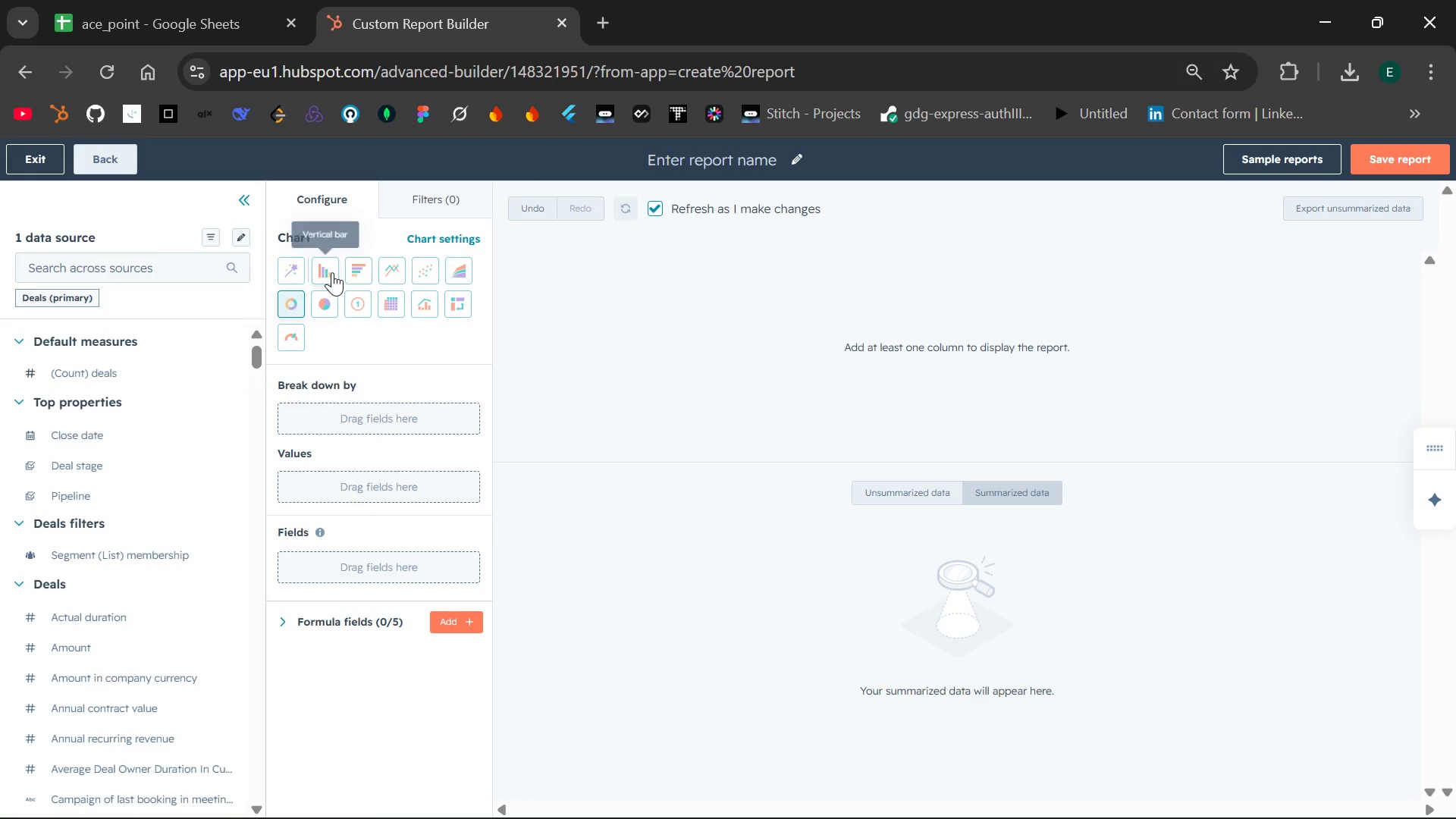 
left_click([332, 272])
 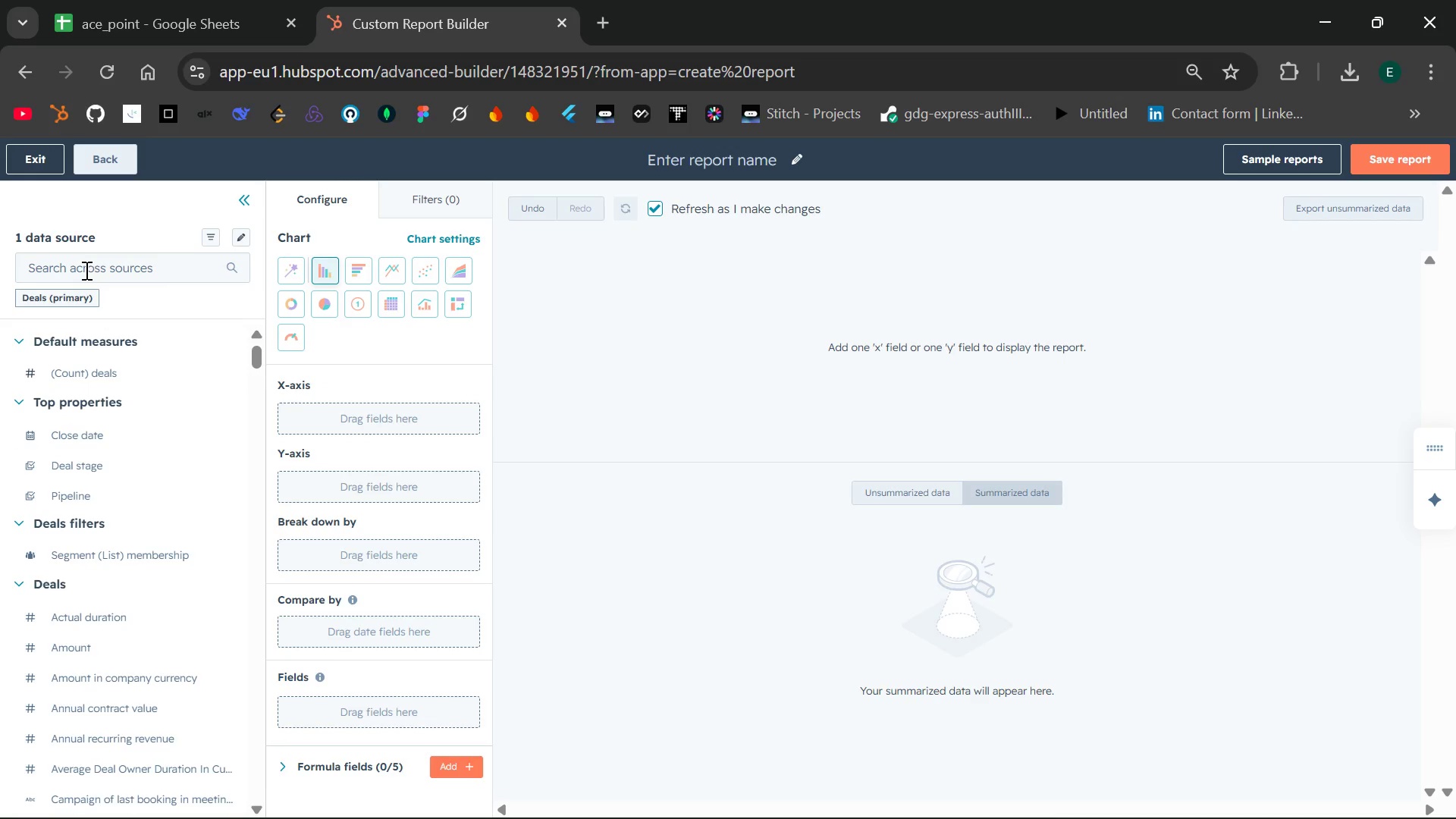 
wait(18.5)
 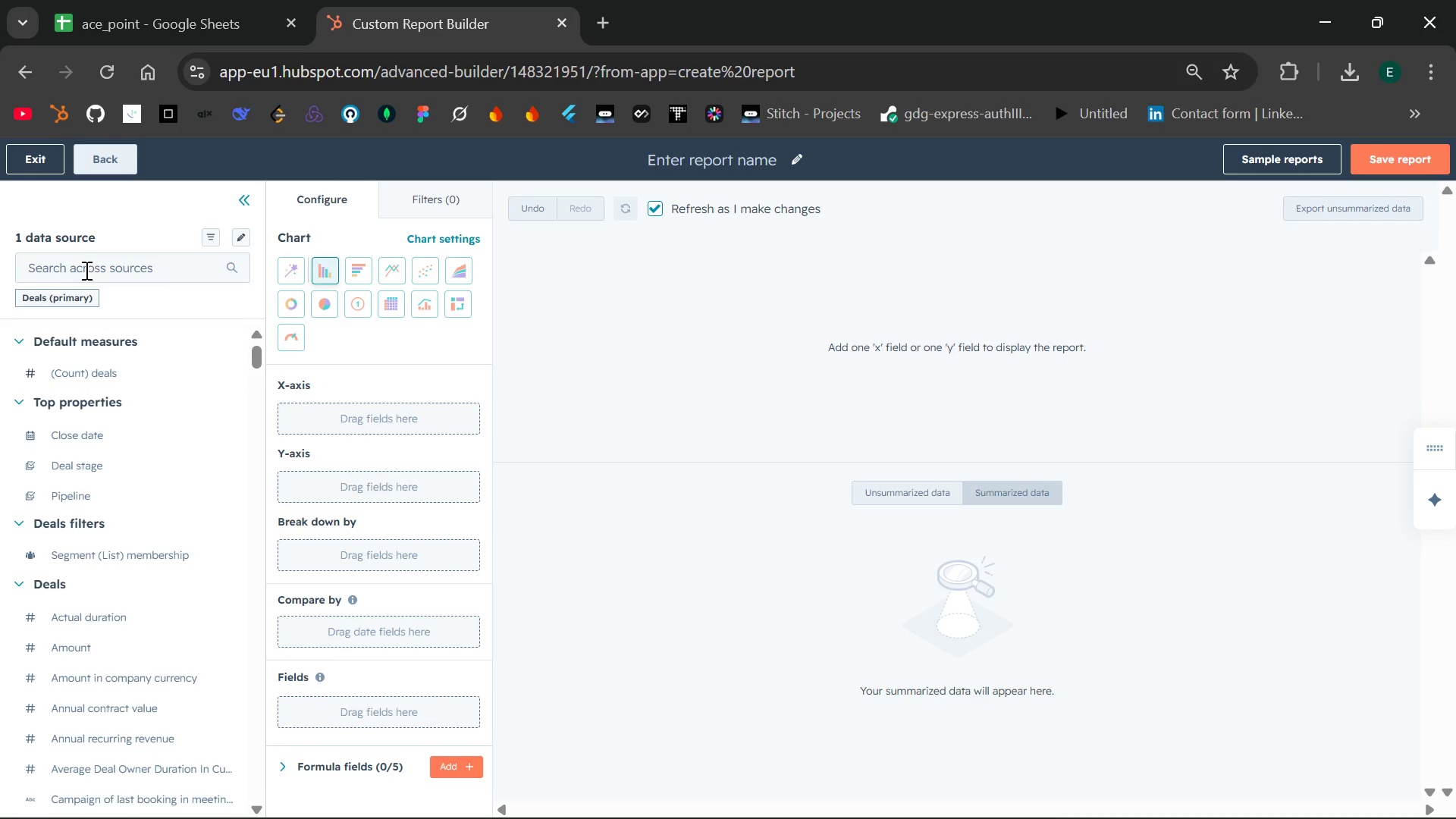 
left_click_drag(start_coordinate=[80, 464], to_coordinate=[283, 548])
 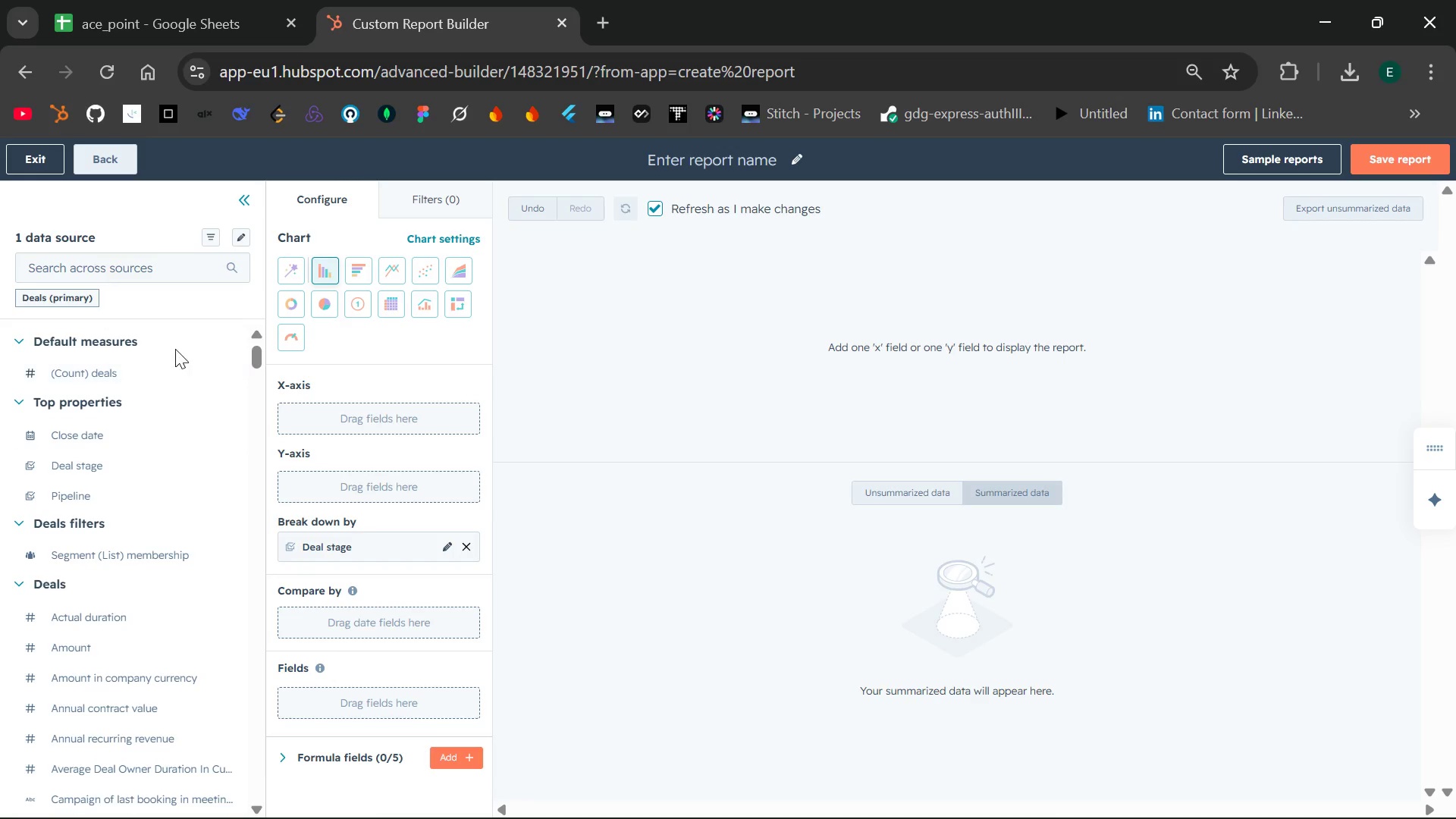 
wait(7.39)
 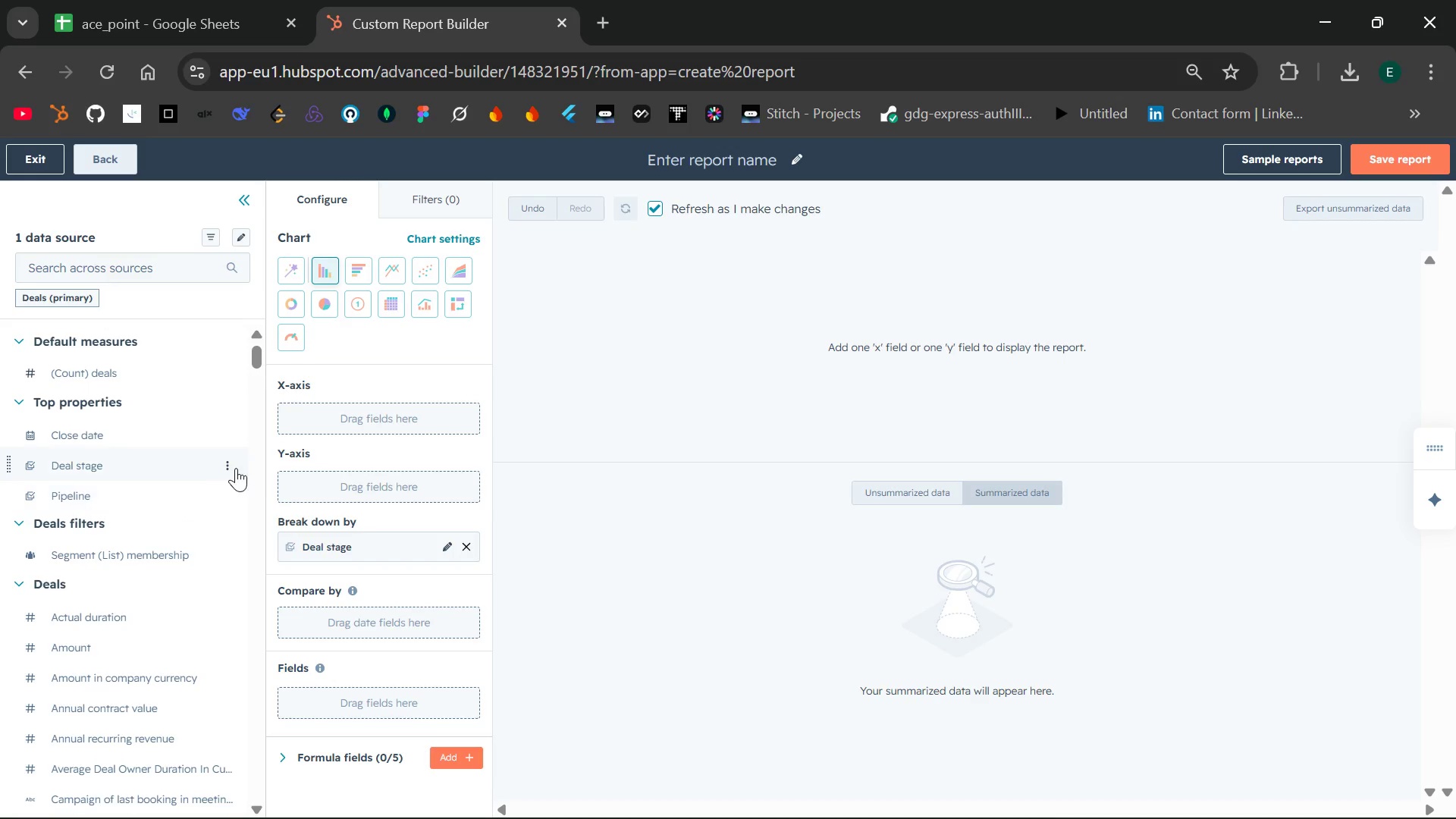 
left_click([111, 266])
 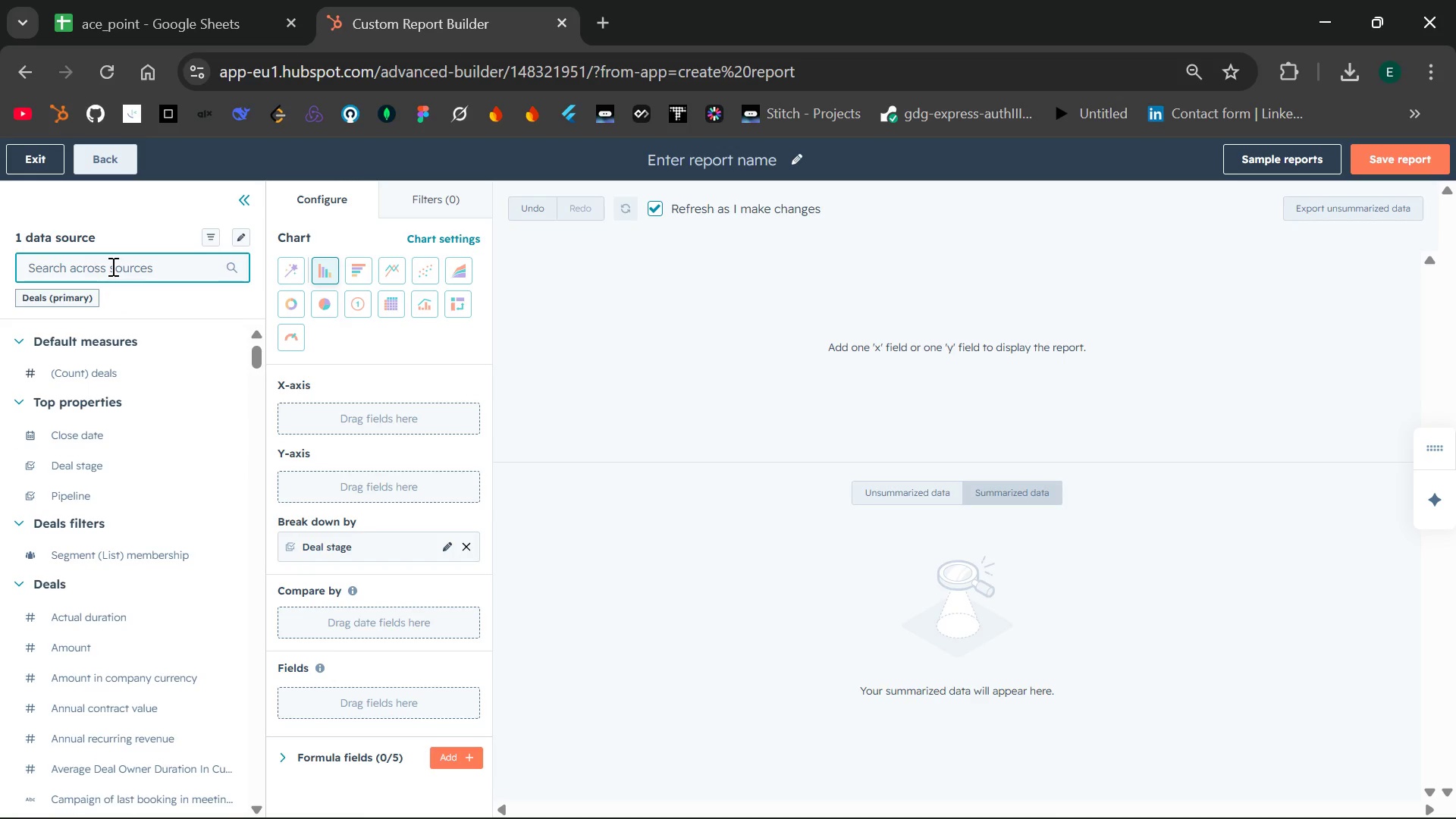 
type(Dea)
 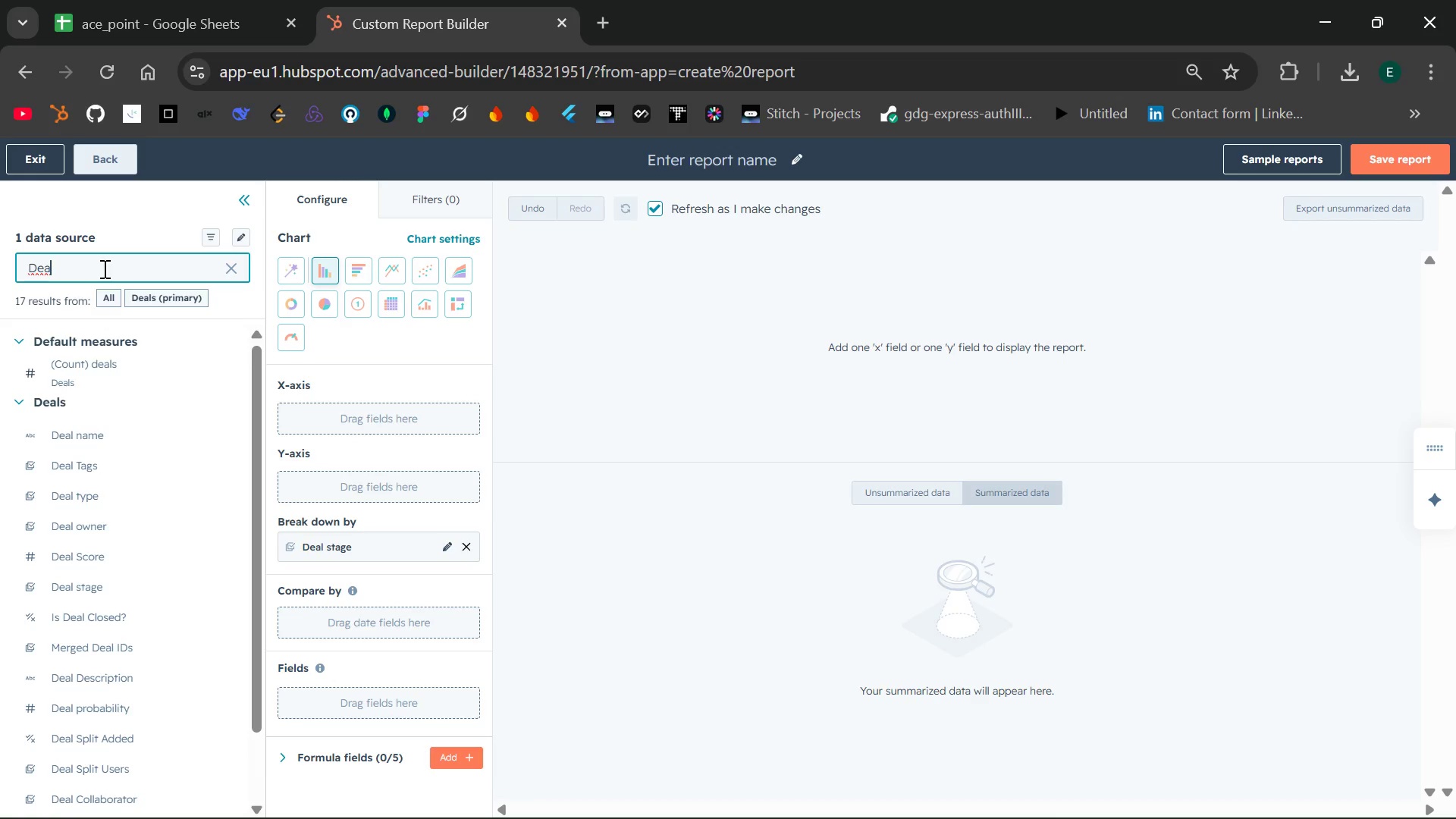 
wait(6.03)
 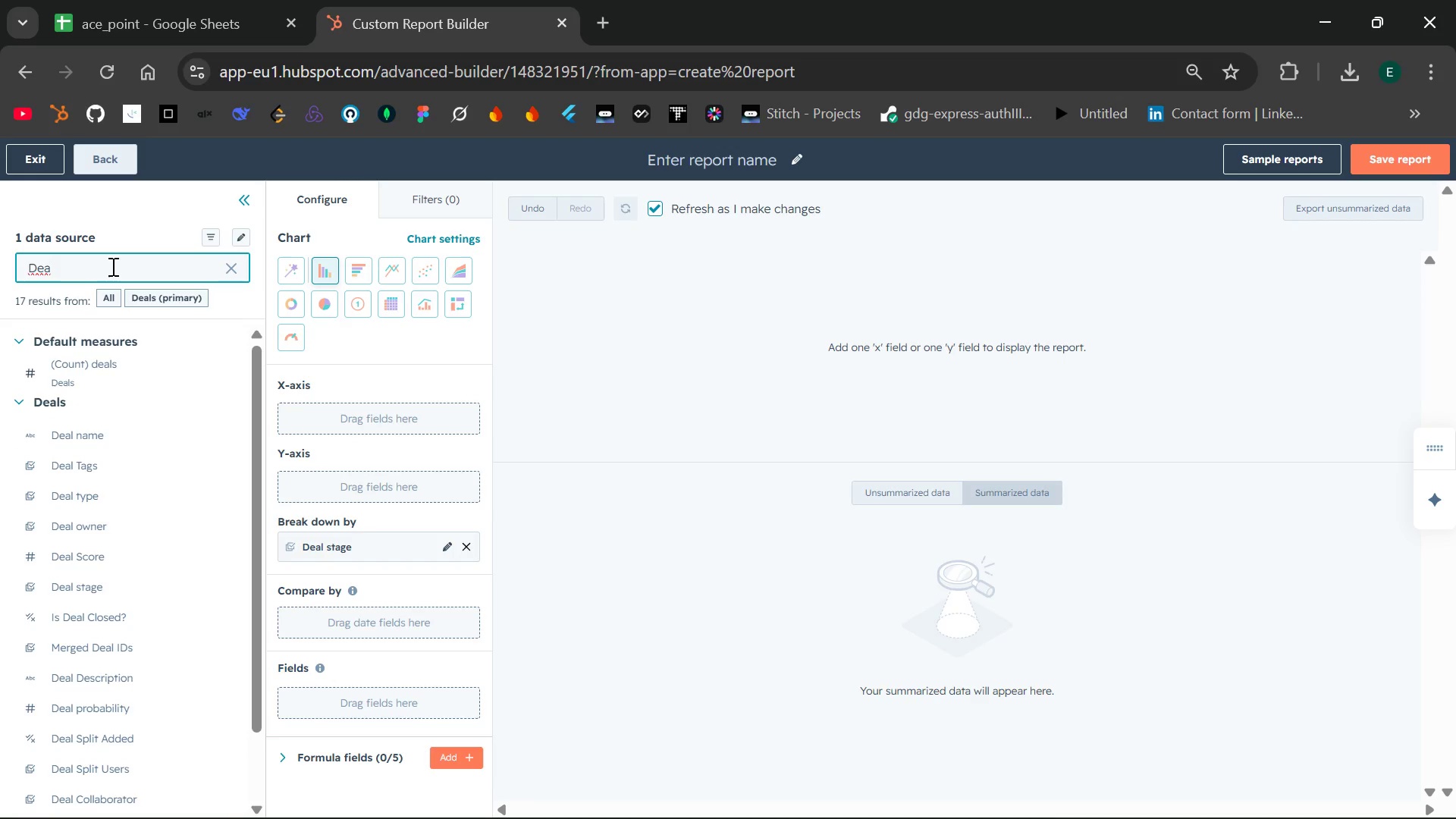 
type(l Amount)
 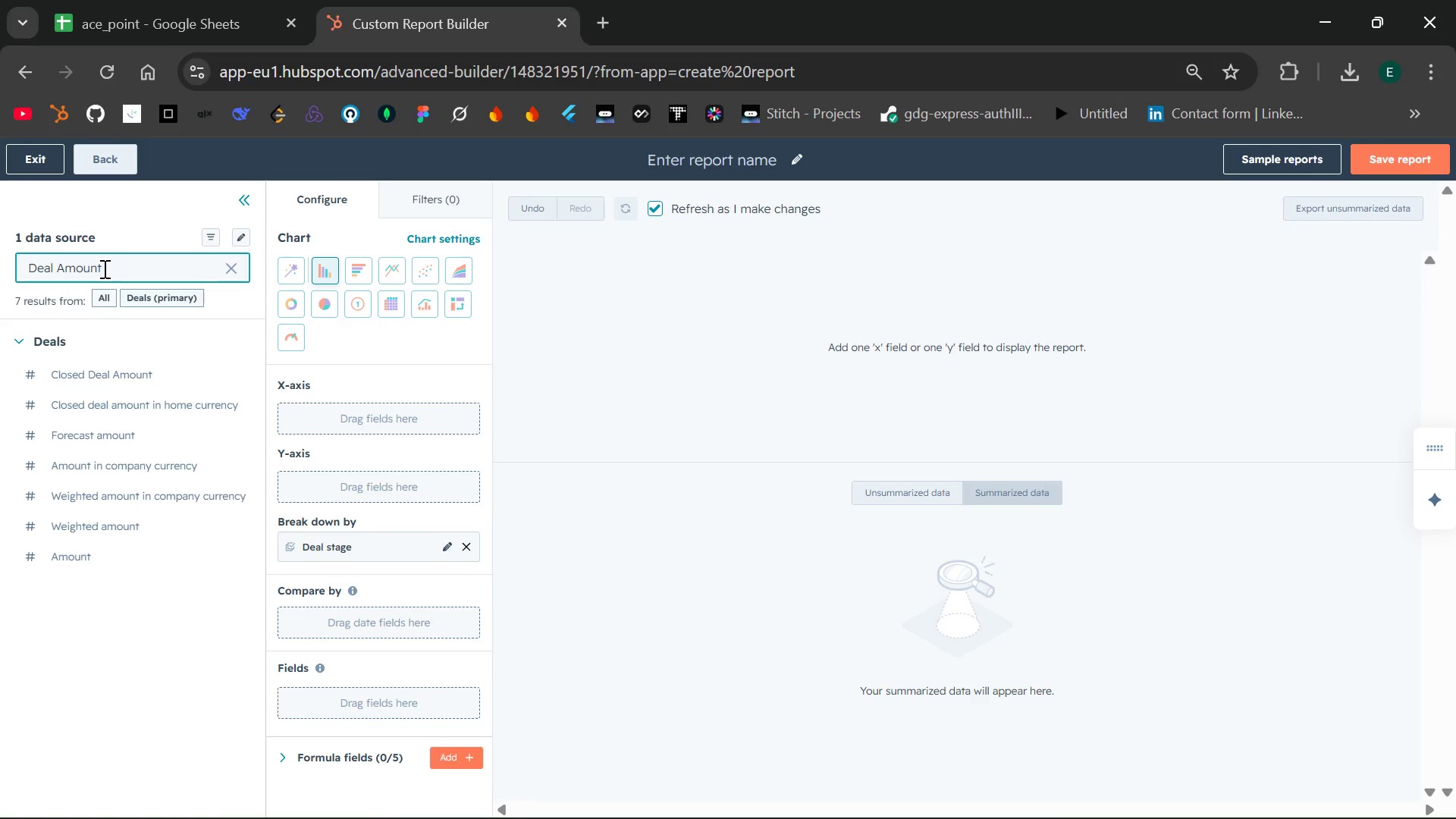 
wait(10.08)
 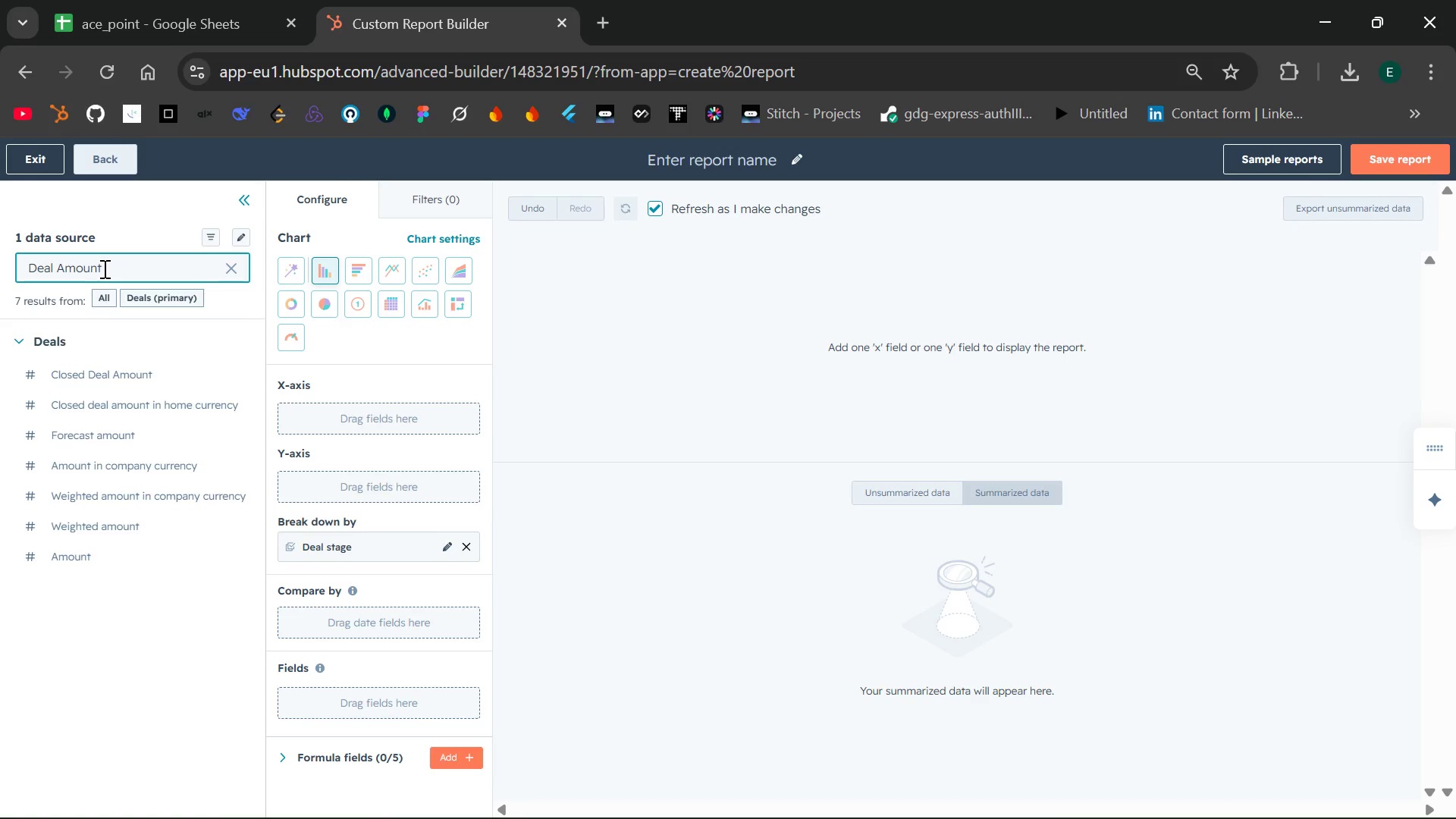 
left_click_drag(start_coordinate=[67, 557], to_coordinate=[278, 456])
 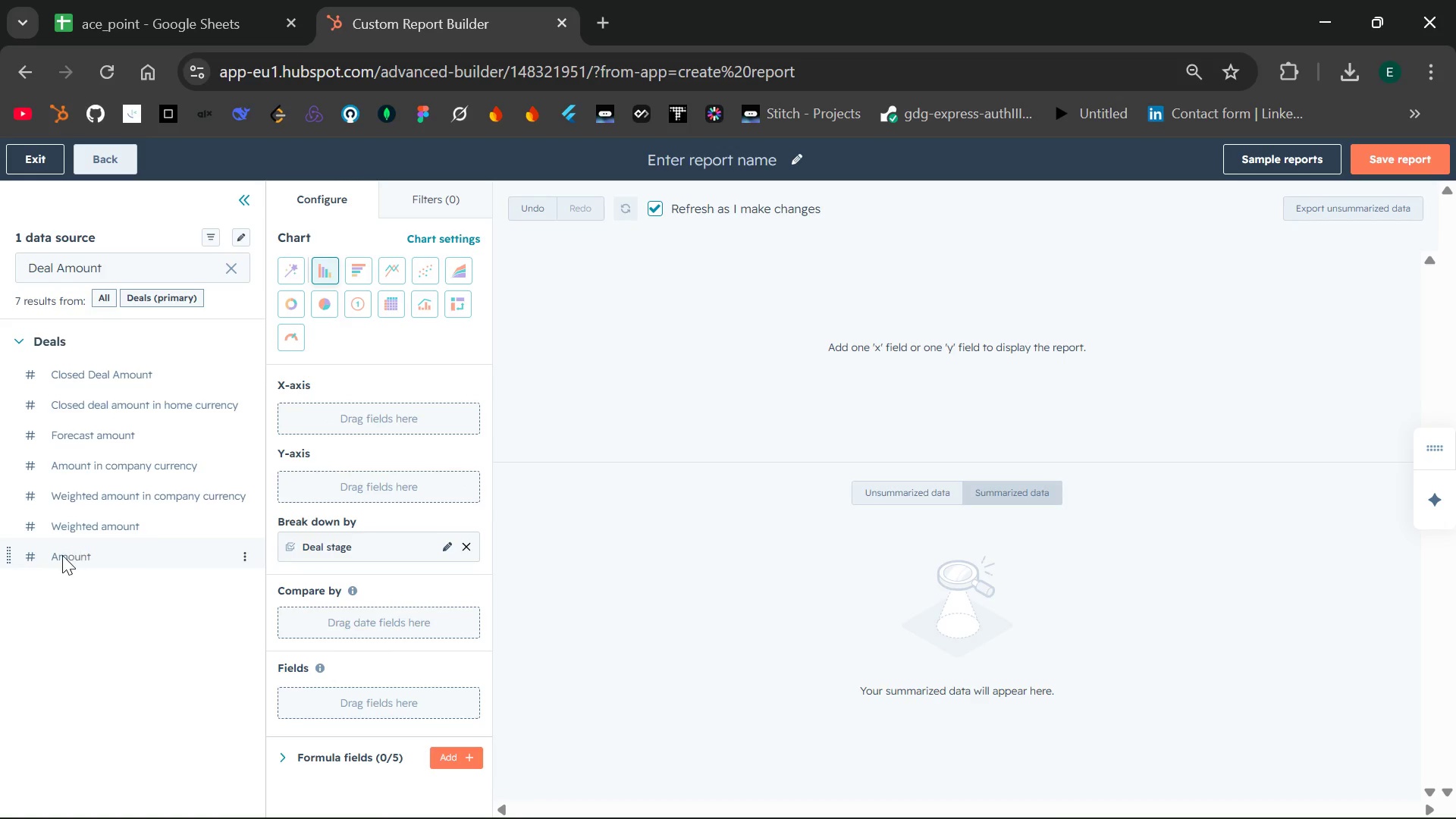 
left_click_drag(start_coordinate=[58, 557], to_coordinate=[280, 475])
 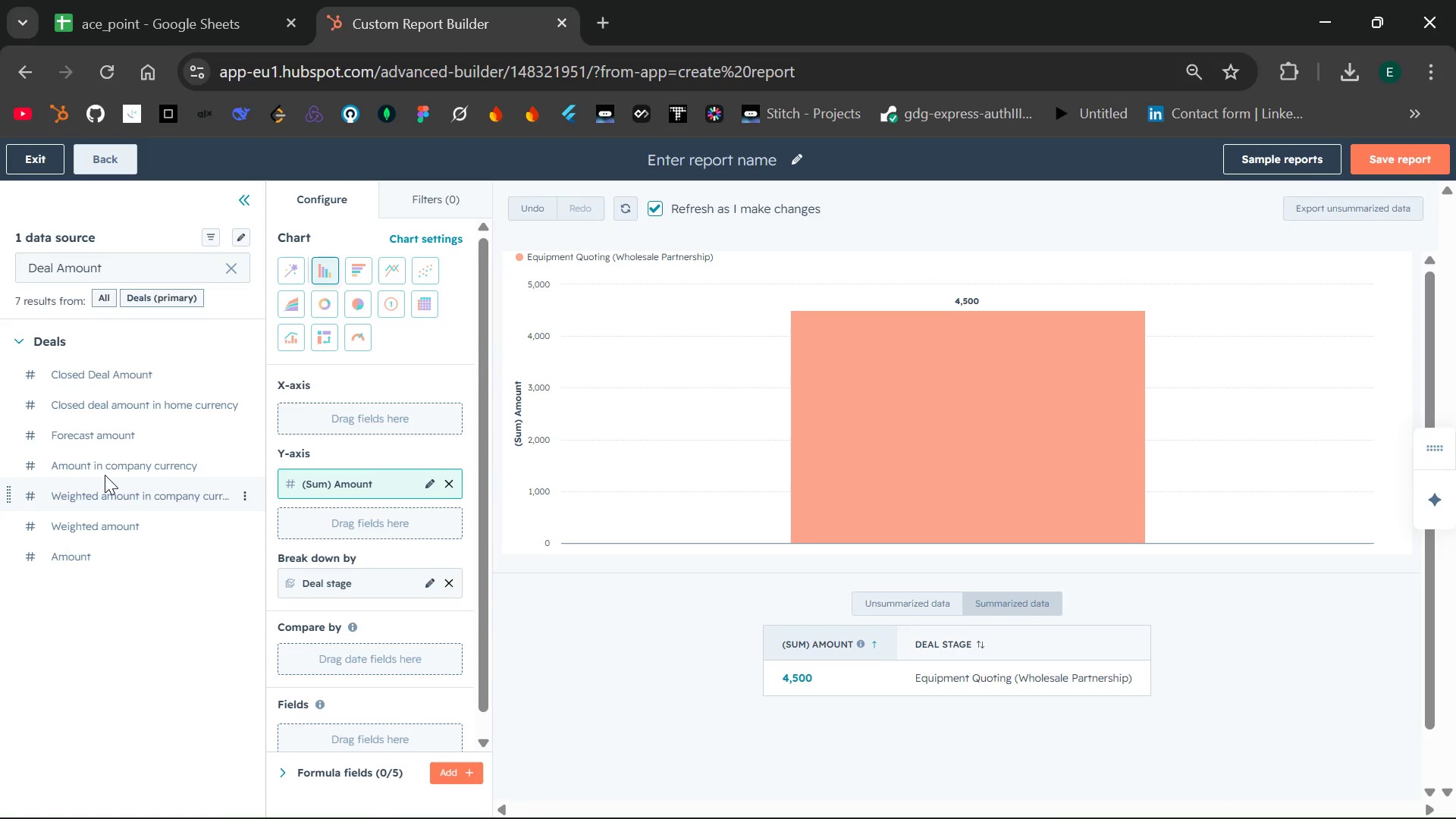 
wait(35.26)
 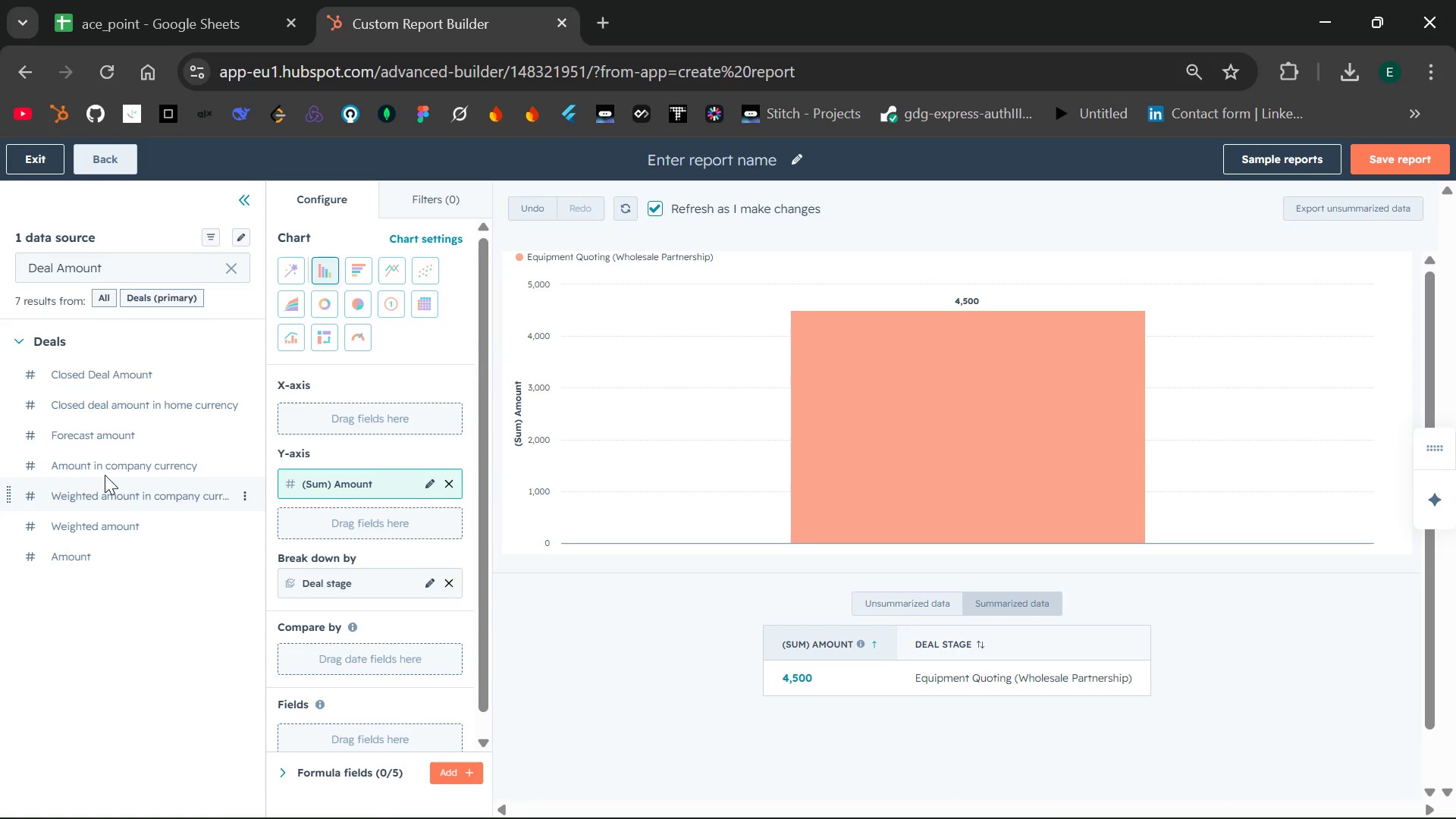 
mouse_move([99, 380])
 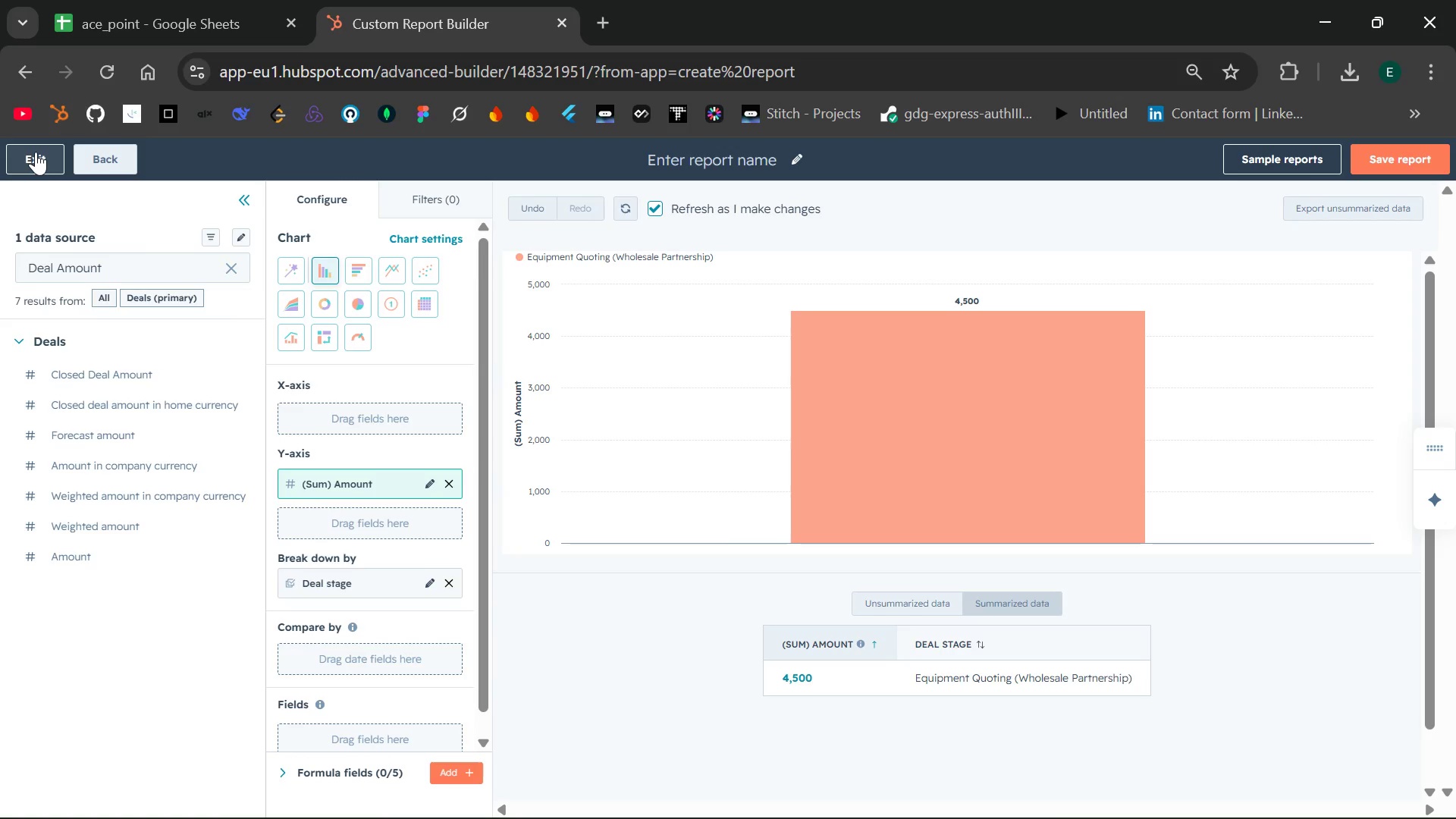 
left_click([36, 152])
 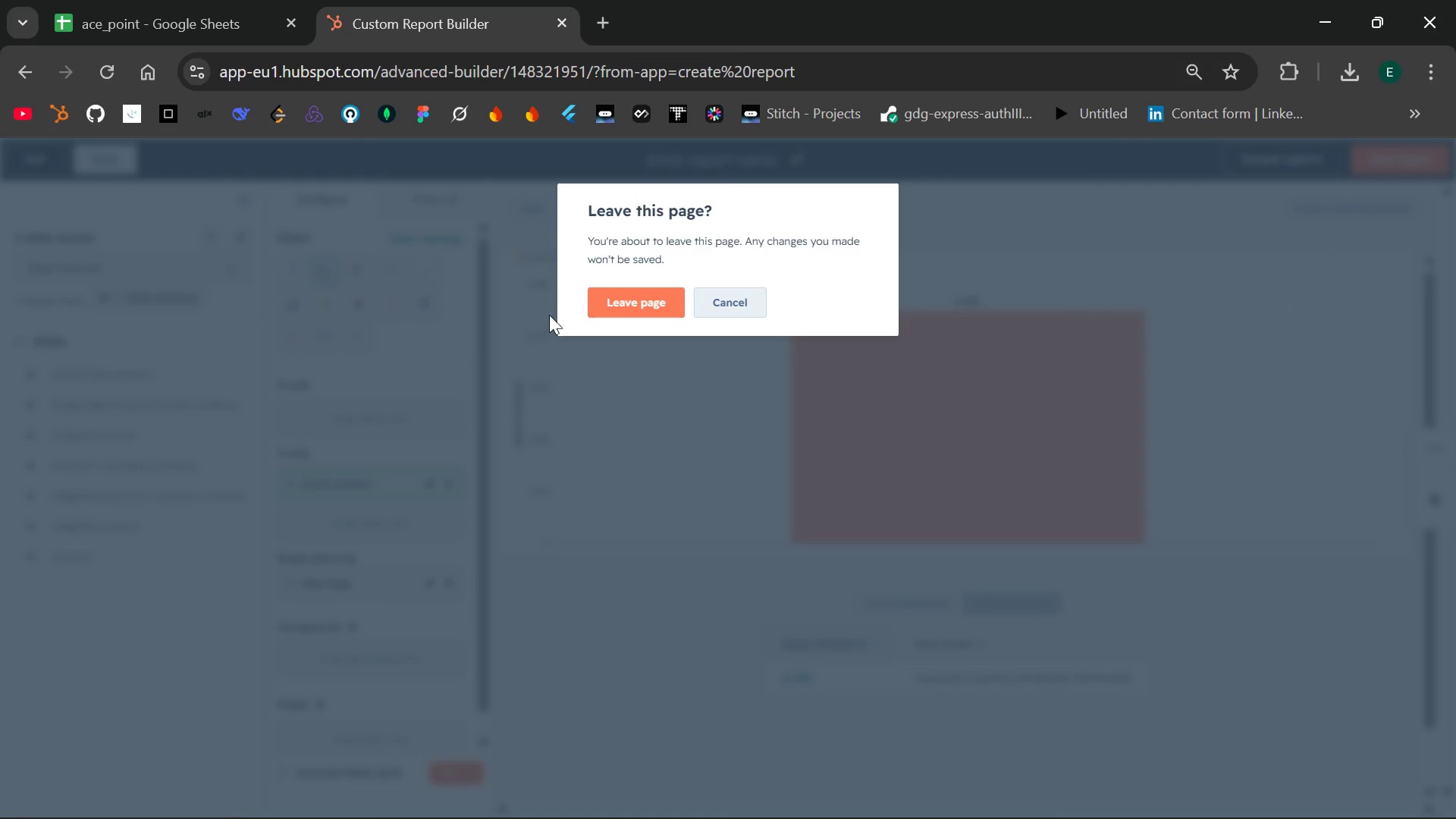 
left_click([617, 294])
 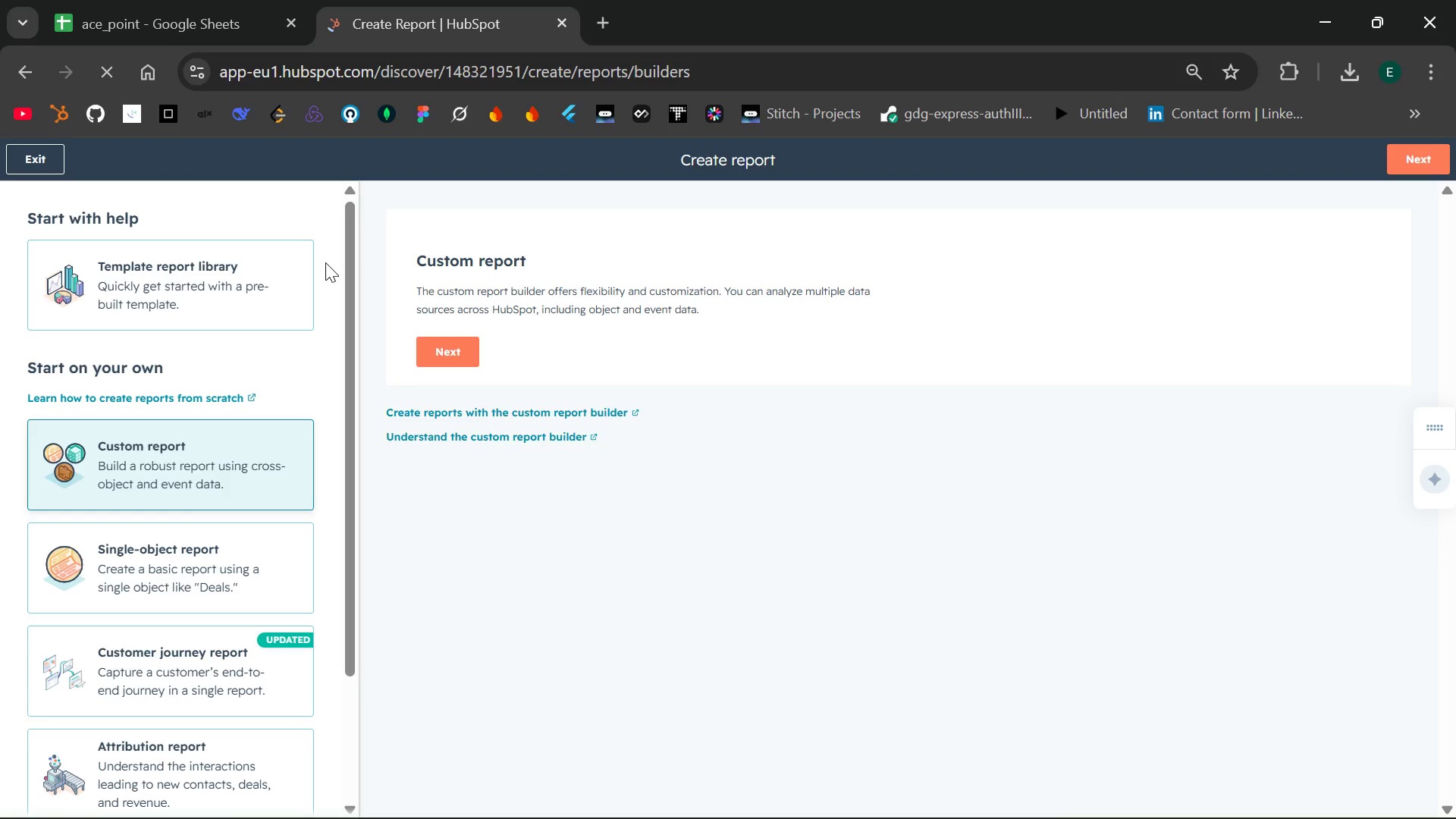 
wait(5.45)
 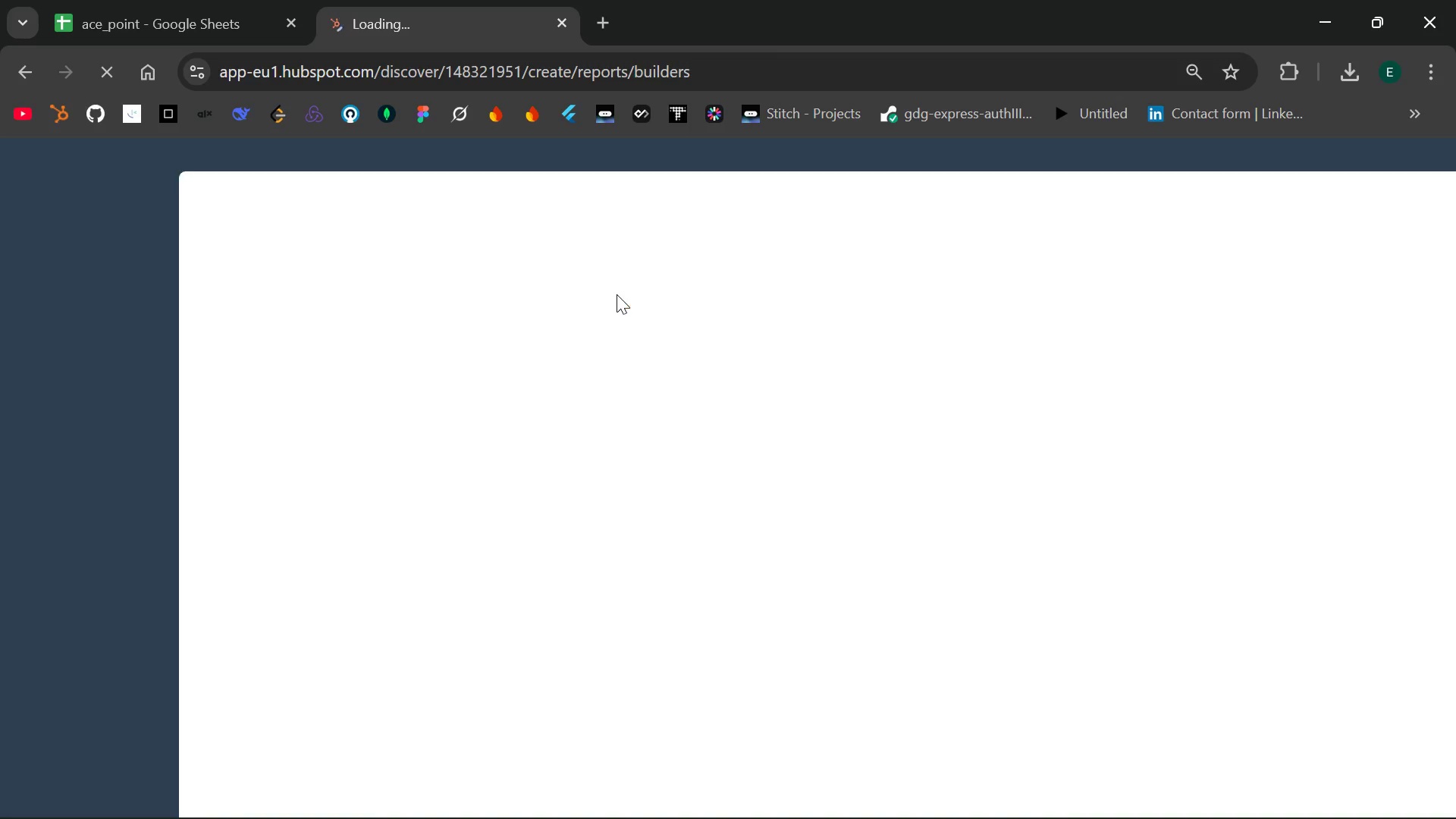 
left_click([34, 155])
 